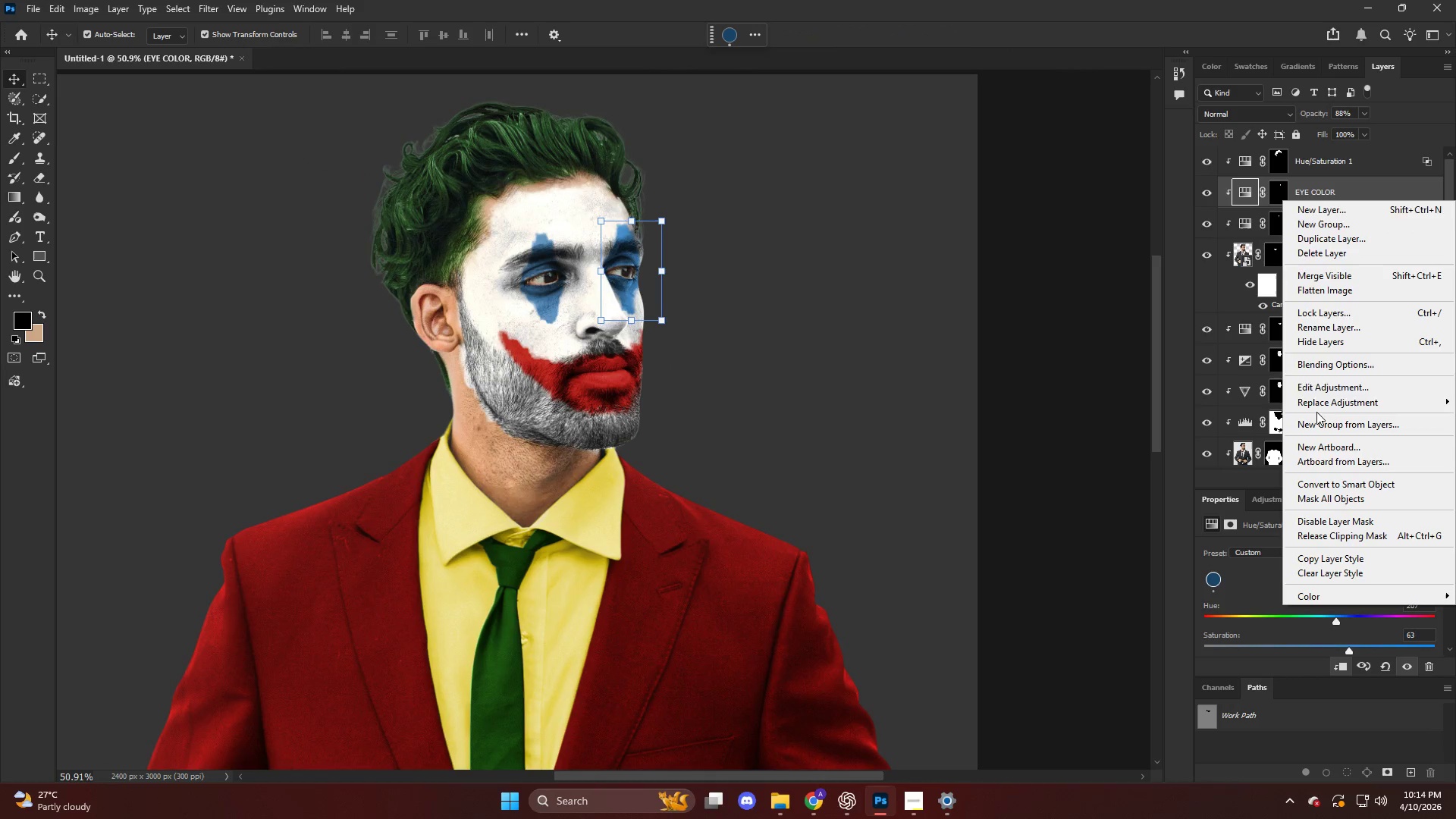 
left_click([1313, 365])
 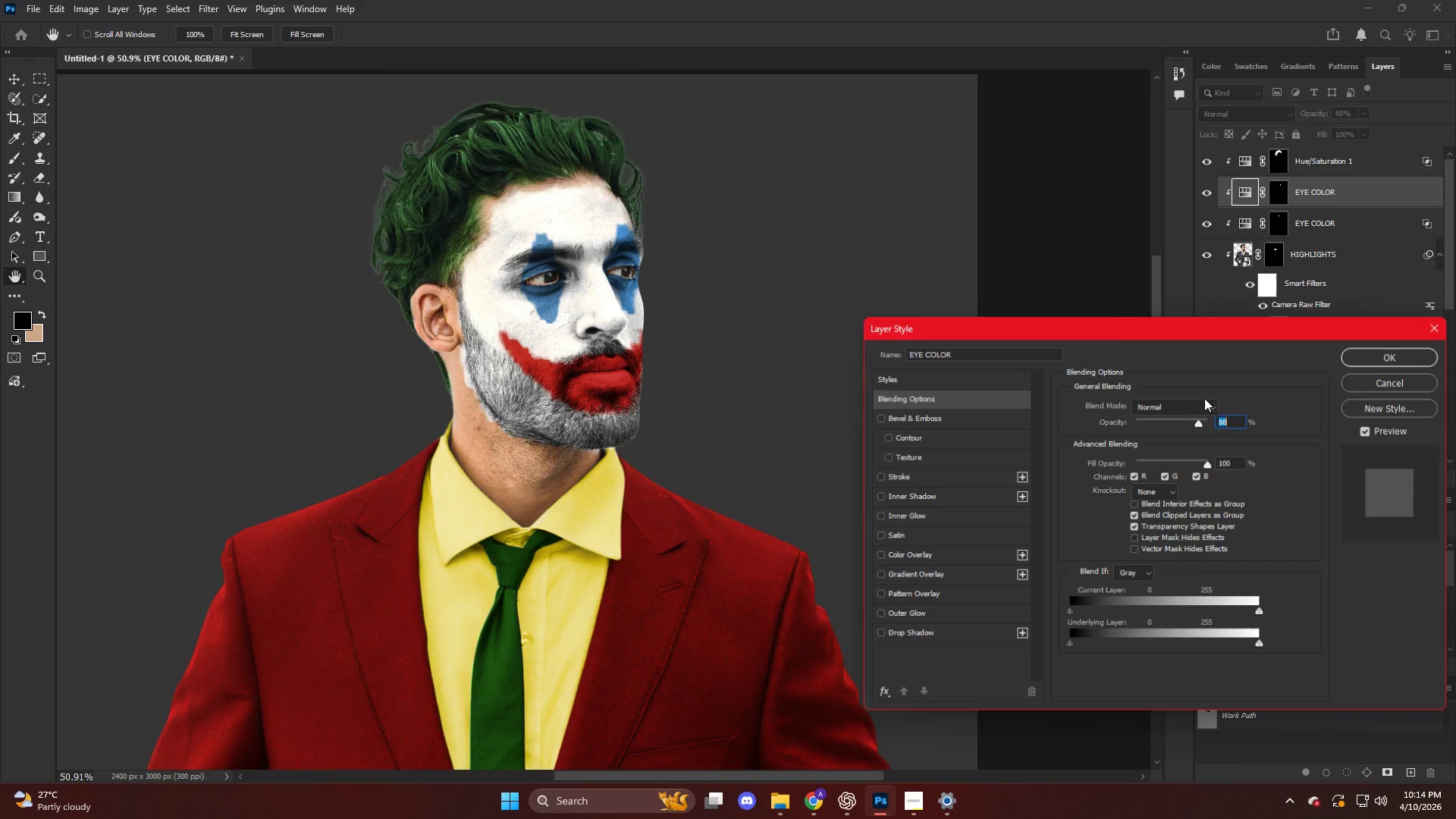 
hold_key(key=AltLeft, duration=4.05)
left_click_drag(start_coordinate=[1221, 613], to_coordinate=[1147, 606])
 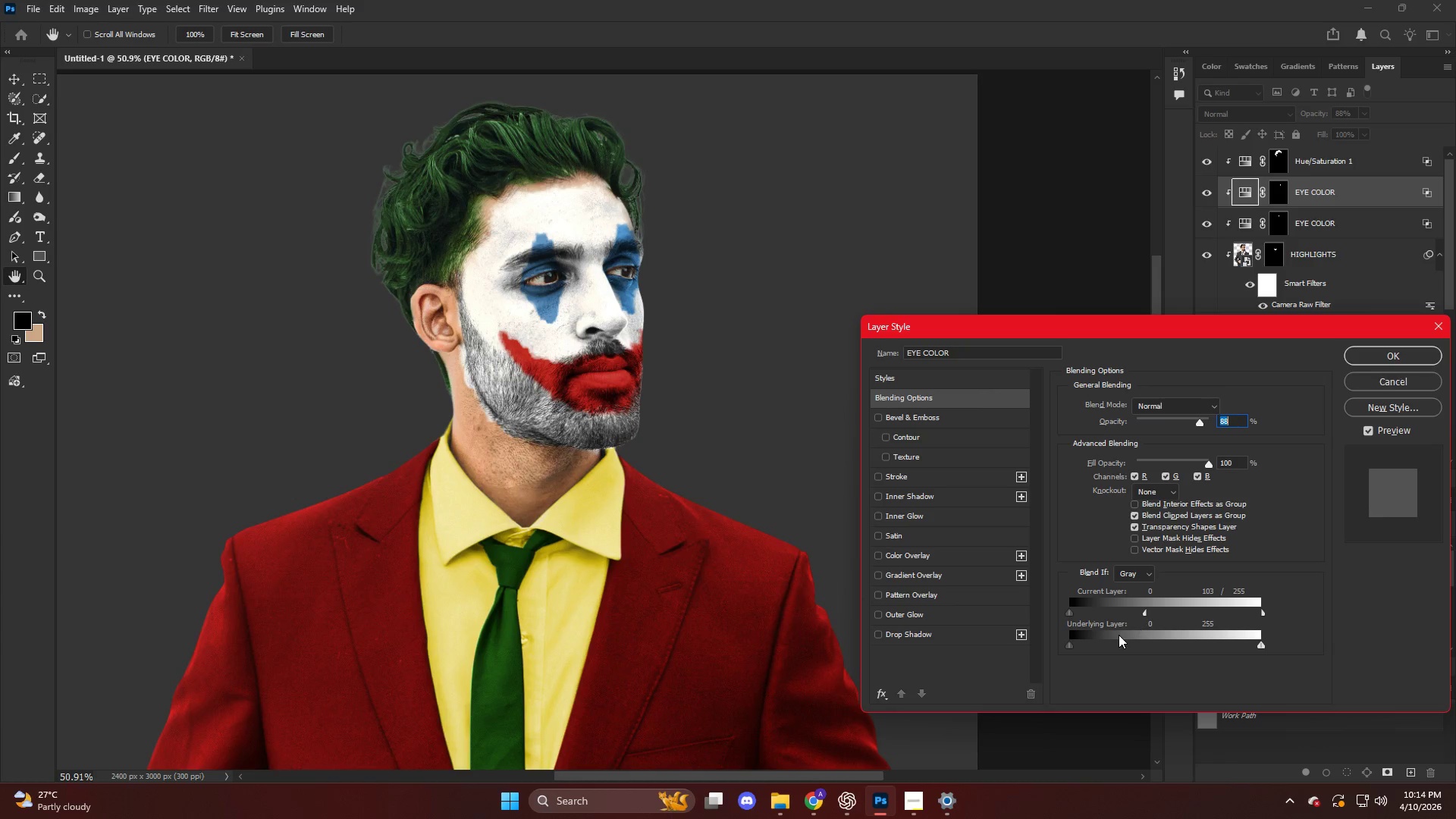 
hold_key(key=AltLeft, duration=3.0)
left_click_drag(start_coordinate=[1093, 646], to_coordinate=[1116, 653])
 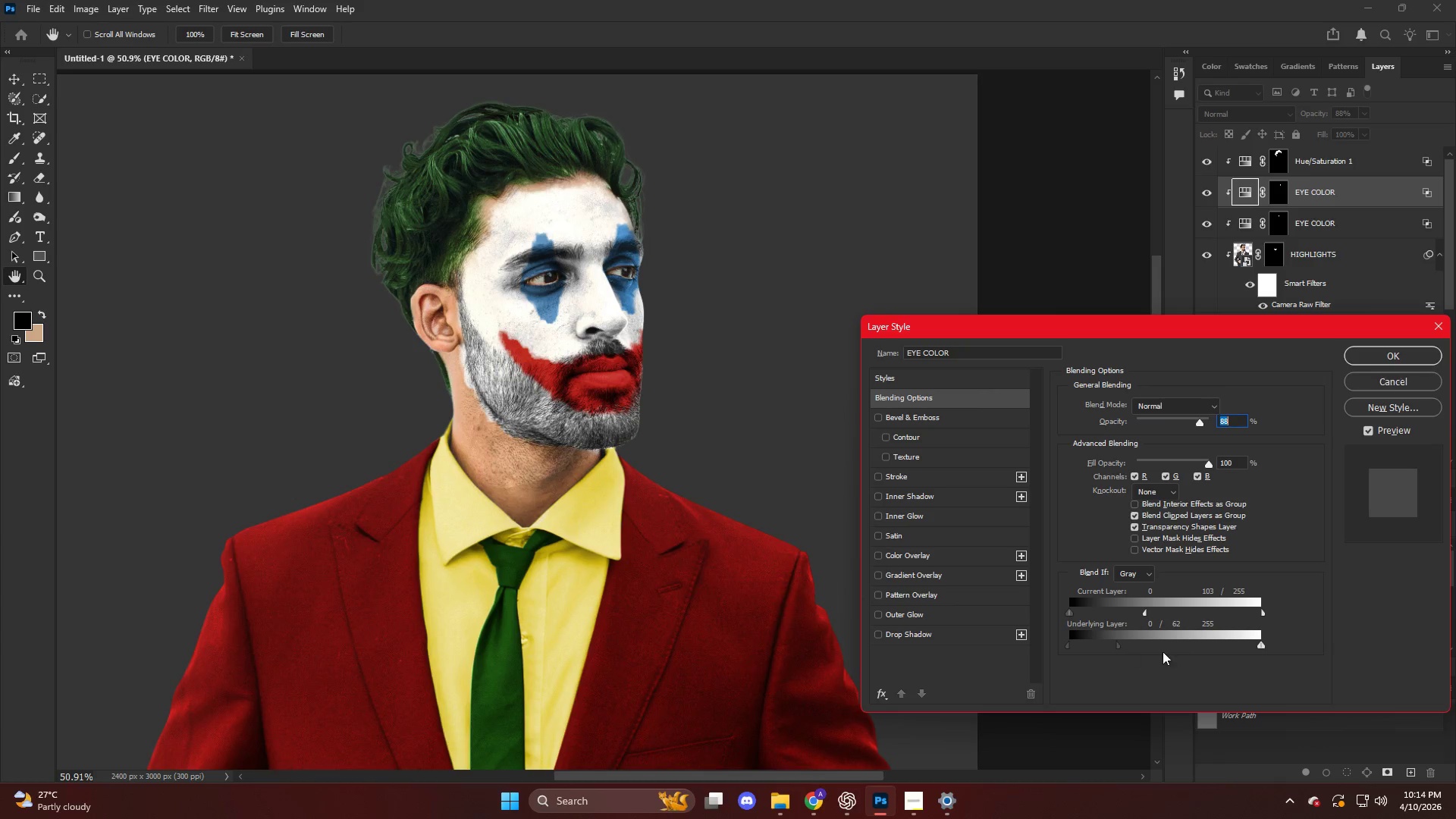 
hold_key(key=AltLeft, duration=2.36)
left_click_drag(start_coordinate=[1219, 640], to_coordinate=[1272, 648])
 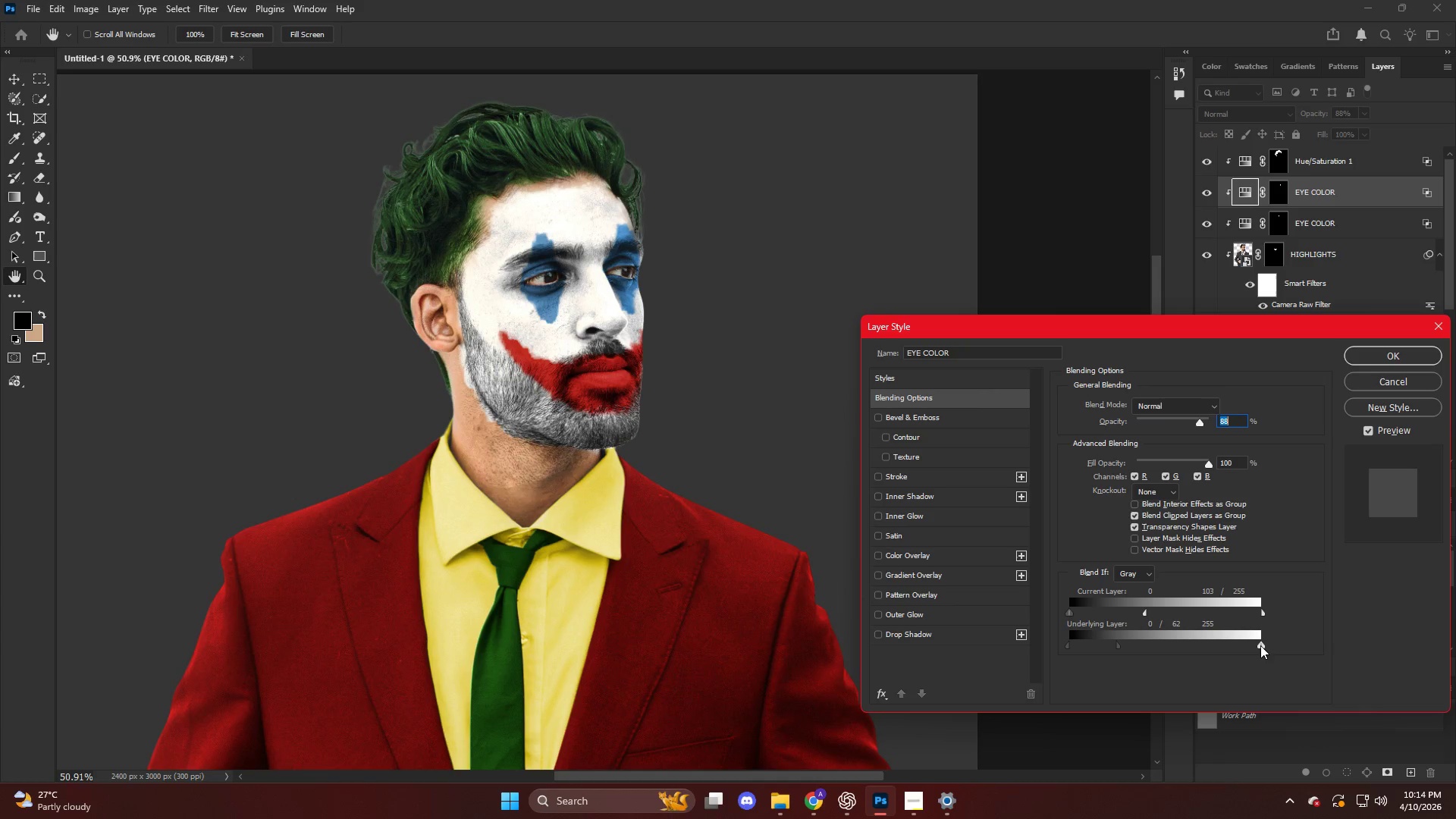 
hold_key(key=AltLeft, duration=0.73)
left_click([1258, 645])
 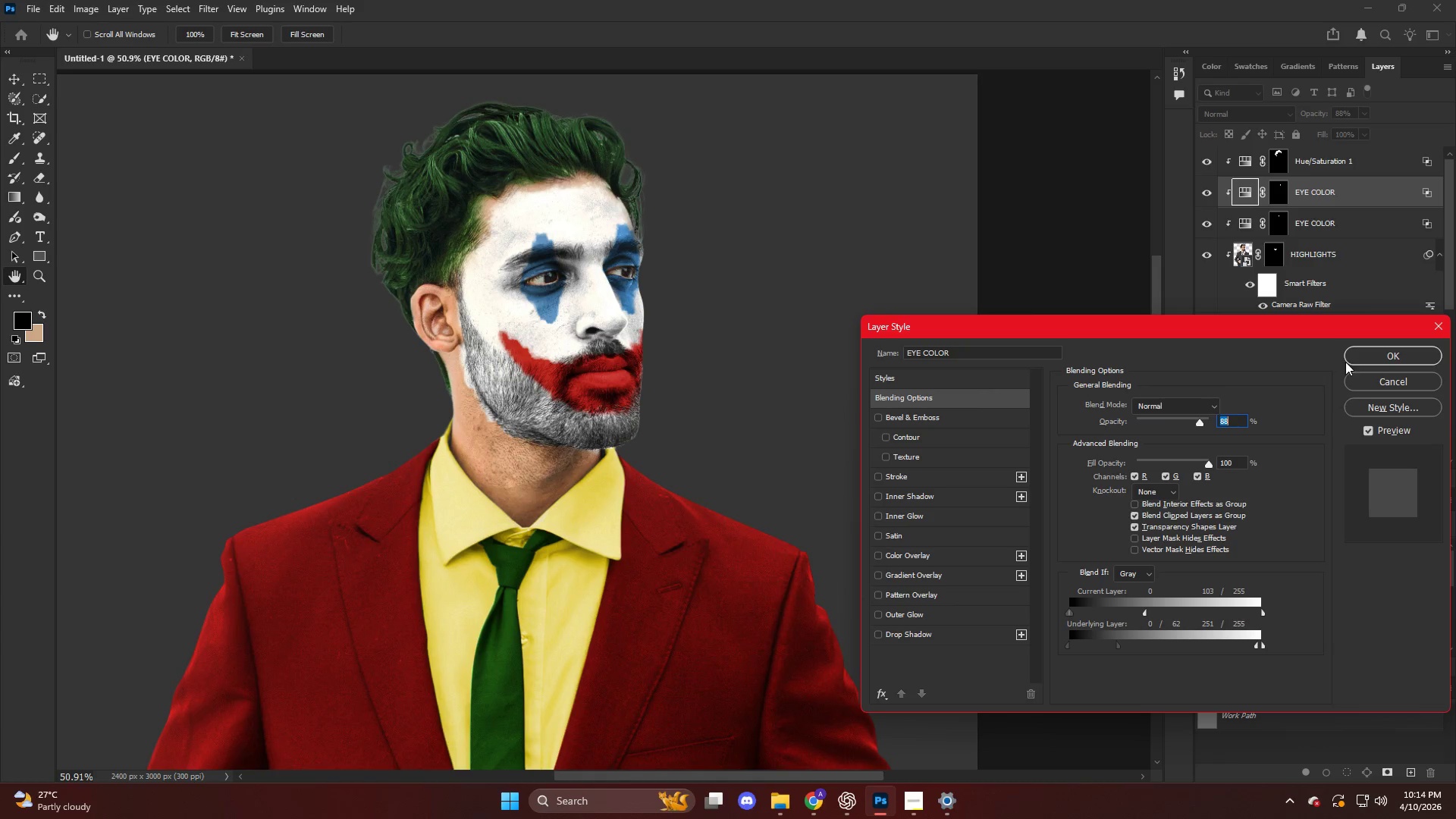 
left_click([1346, 349])
 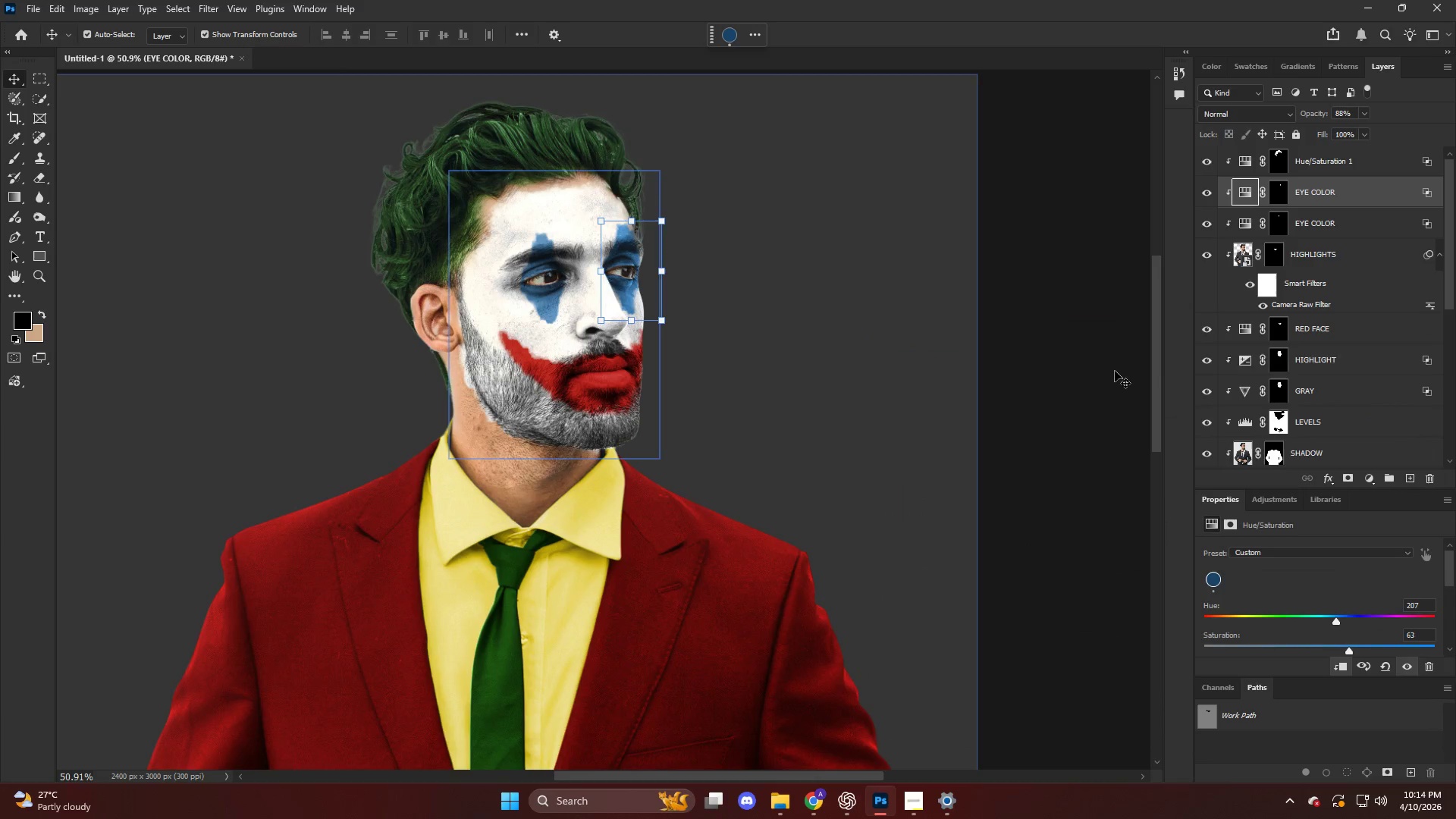 
hold_key(key=AltLeft, duration=0.34)
scroll: coordinate [787, 368], scroll_direction: down, amount: 5.0
 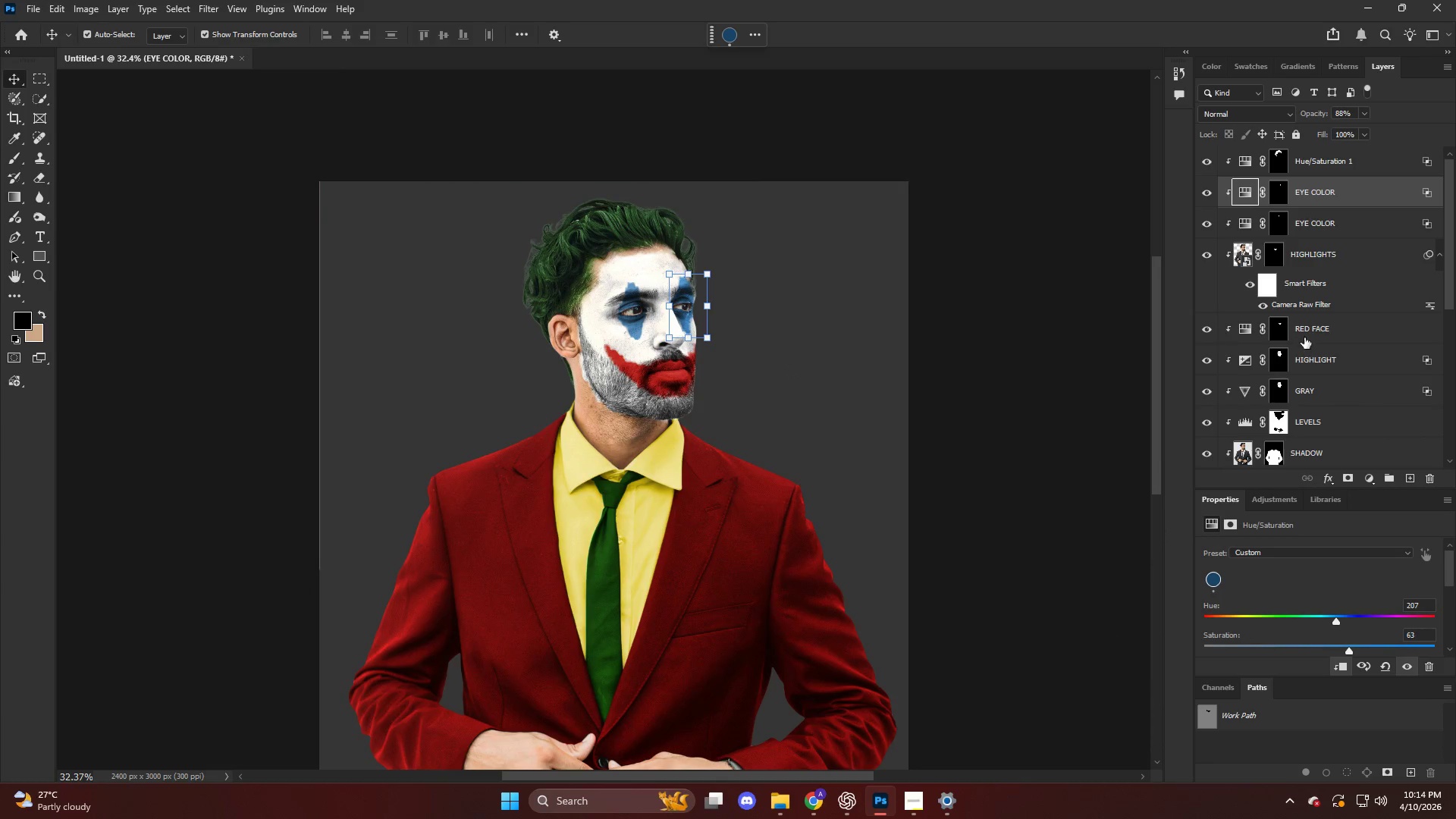 
left_click([1367, 337])
 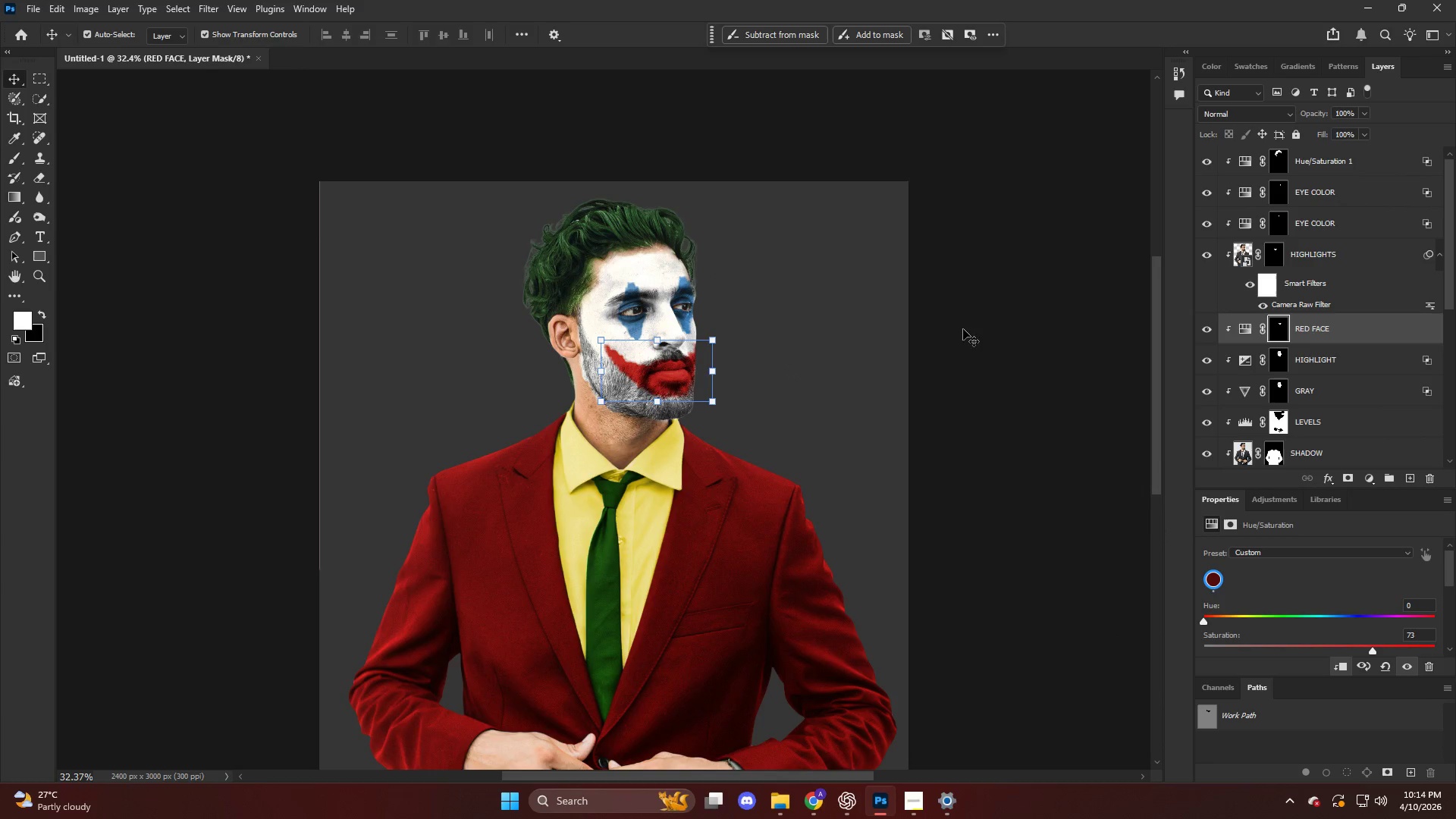 
hold_key(key=AltLeft, duration=0.67)
 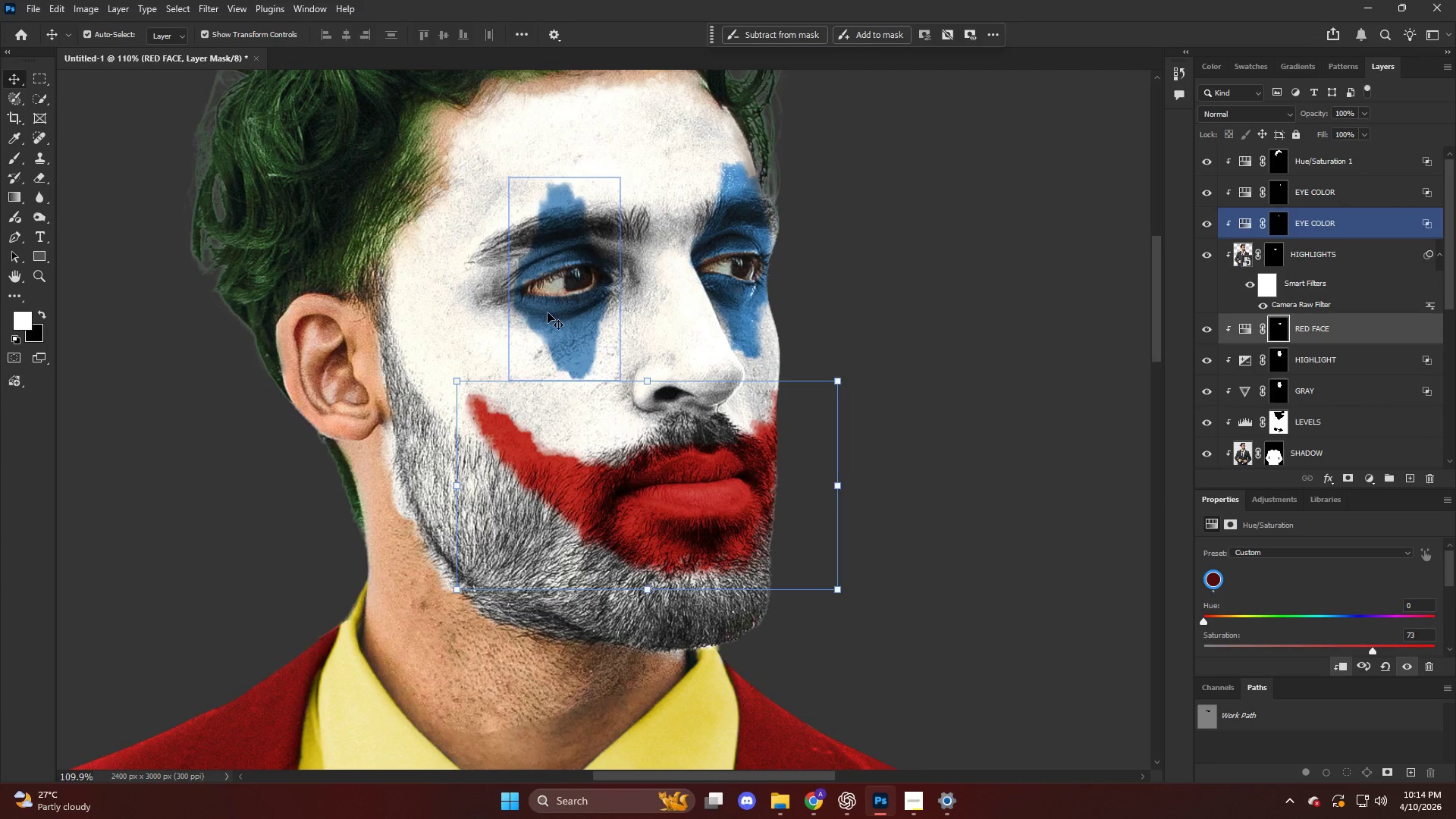 
left_click([549, 312])
 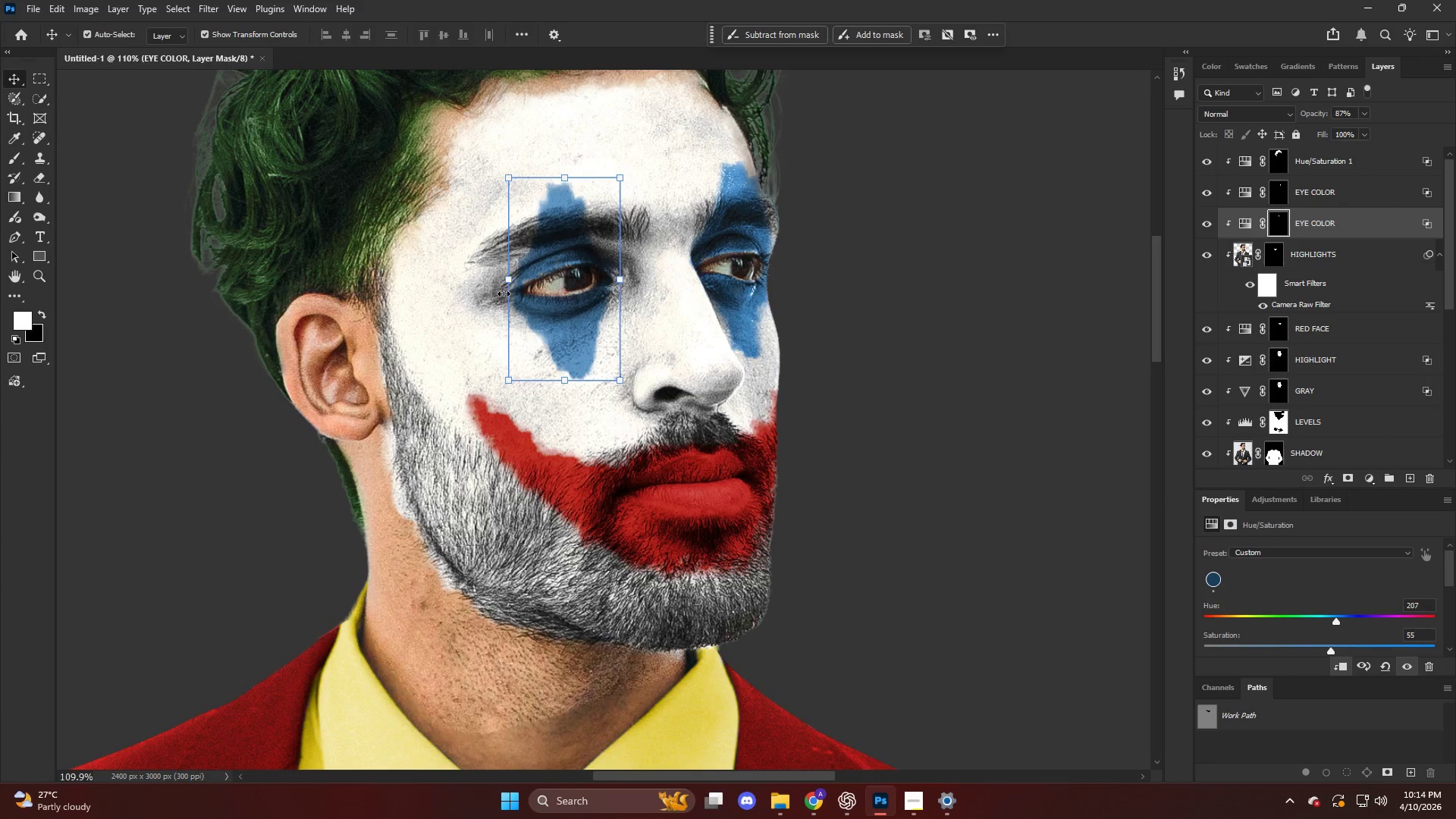 
scroll: coordinate [523, 304], scroll_direction: up, amount: 11.0
 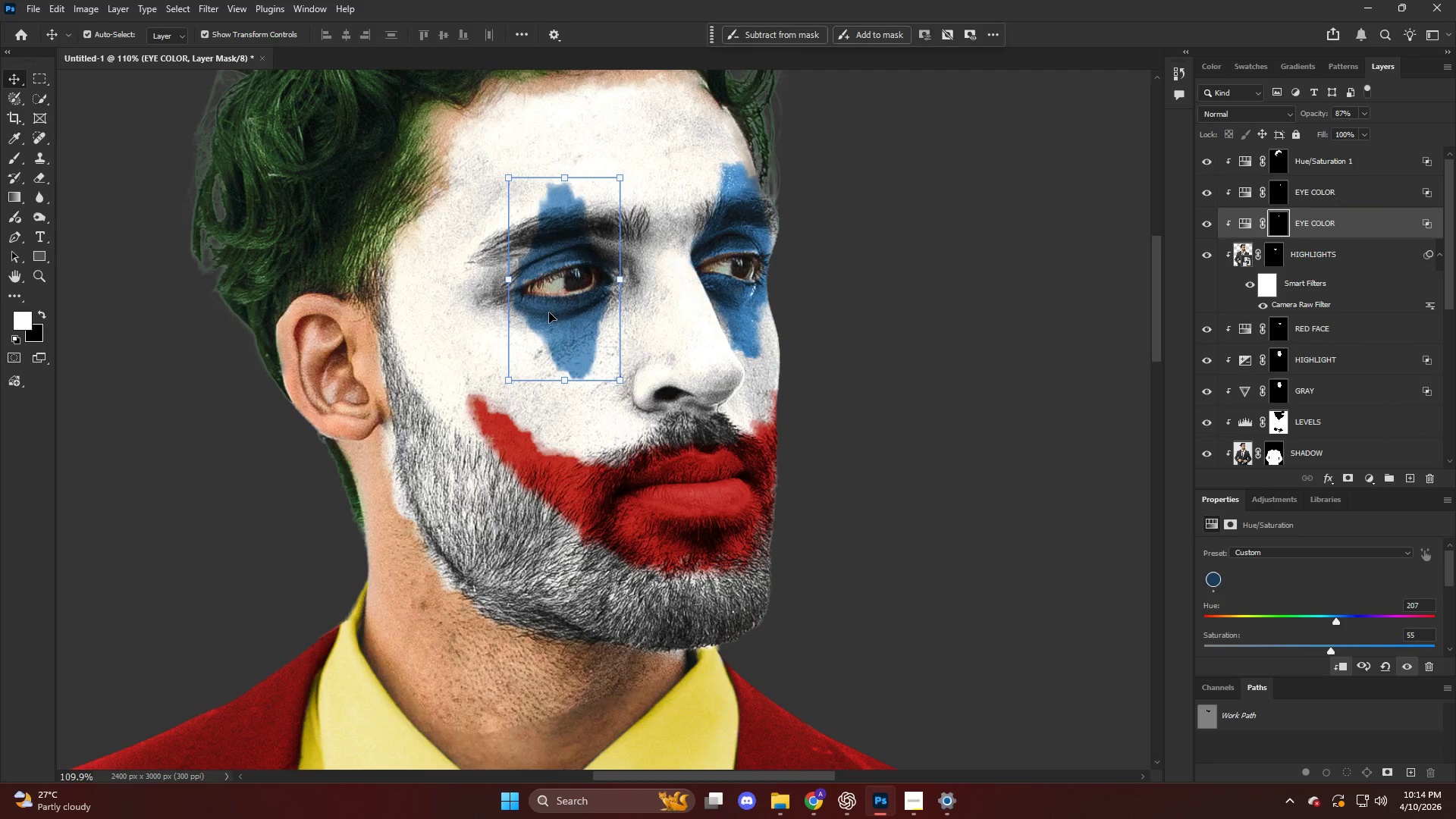 
hold_key(key=ShiftLeft, duration=1.11)
left_click_drag(start_coordinate=[503, 282], to_coordinate=[488, 281])
 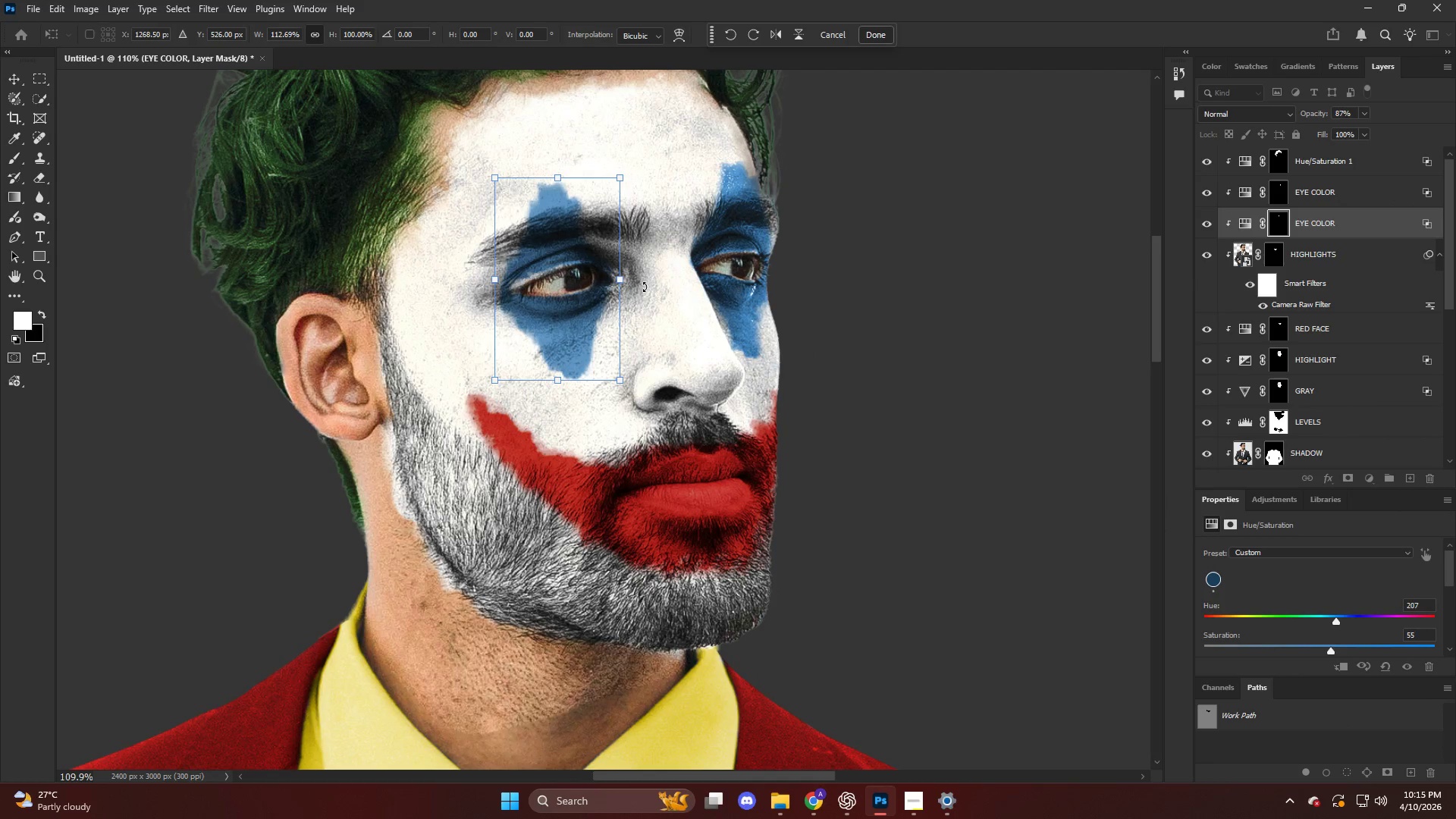 
hold_key(key=ShiftLeft, duration=0.95)
left_click_drag(start_coordinate=[620, 281], to_coordinate=[626, 281])
 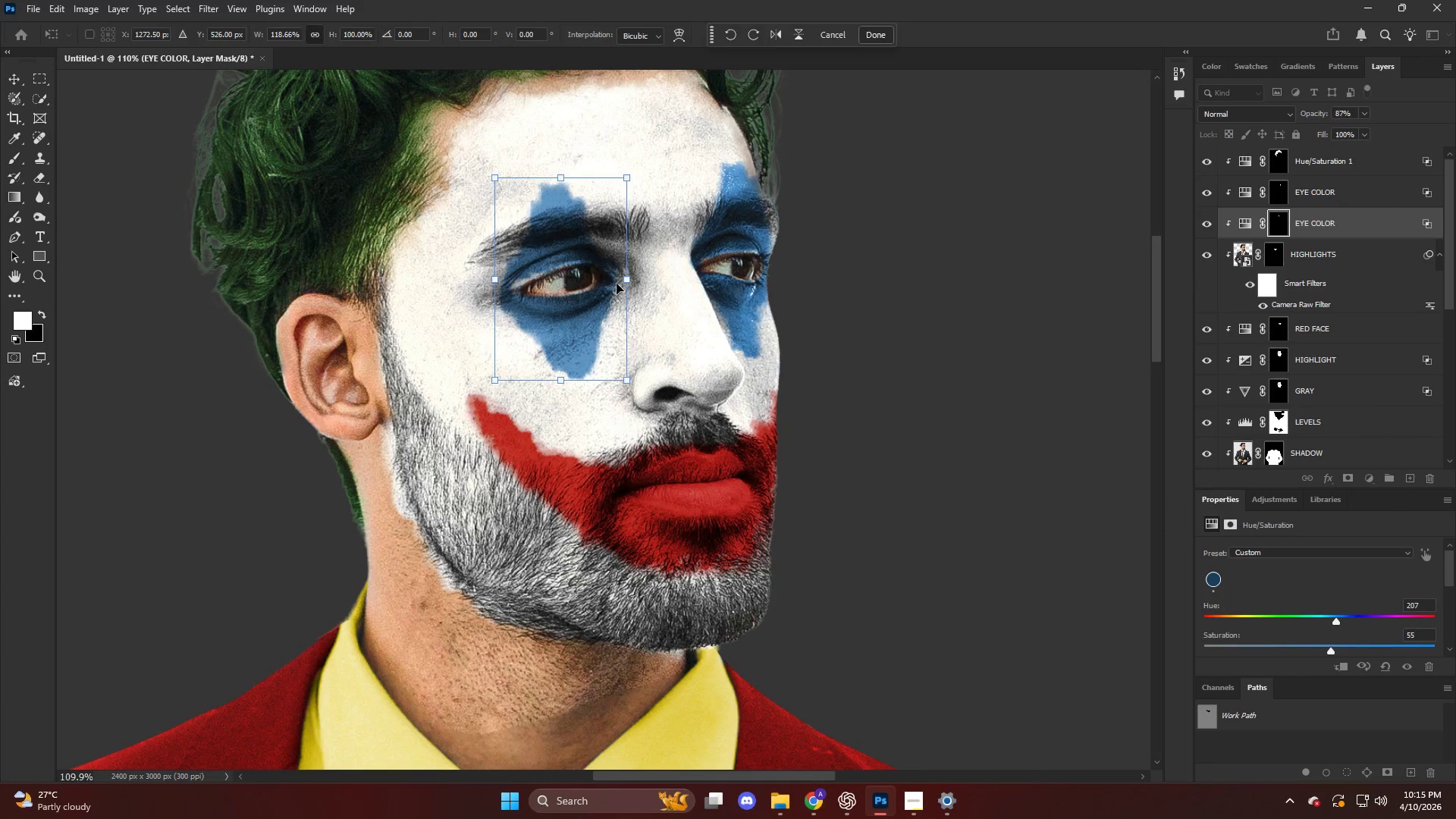 
hold_key(key=AltLeft, duration=0.41)
scroll: coordinate [588, 281], scroll_direction: down, amount: 9.0
 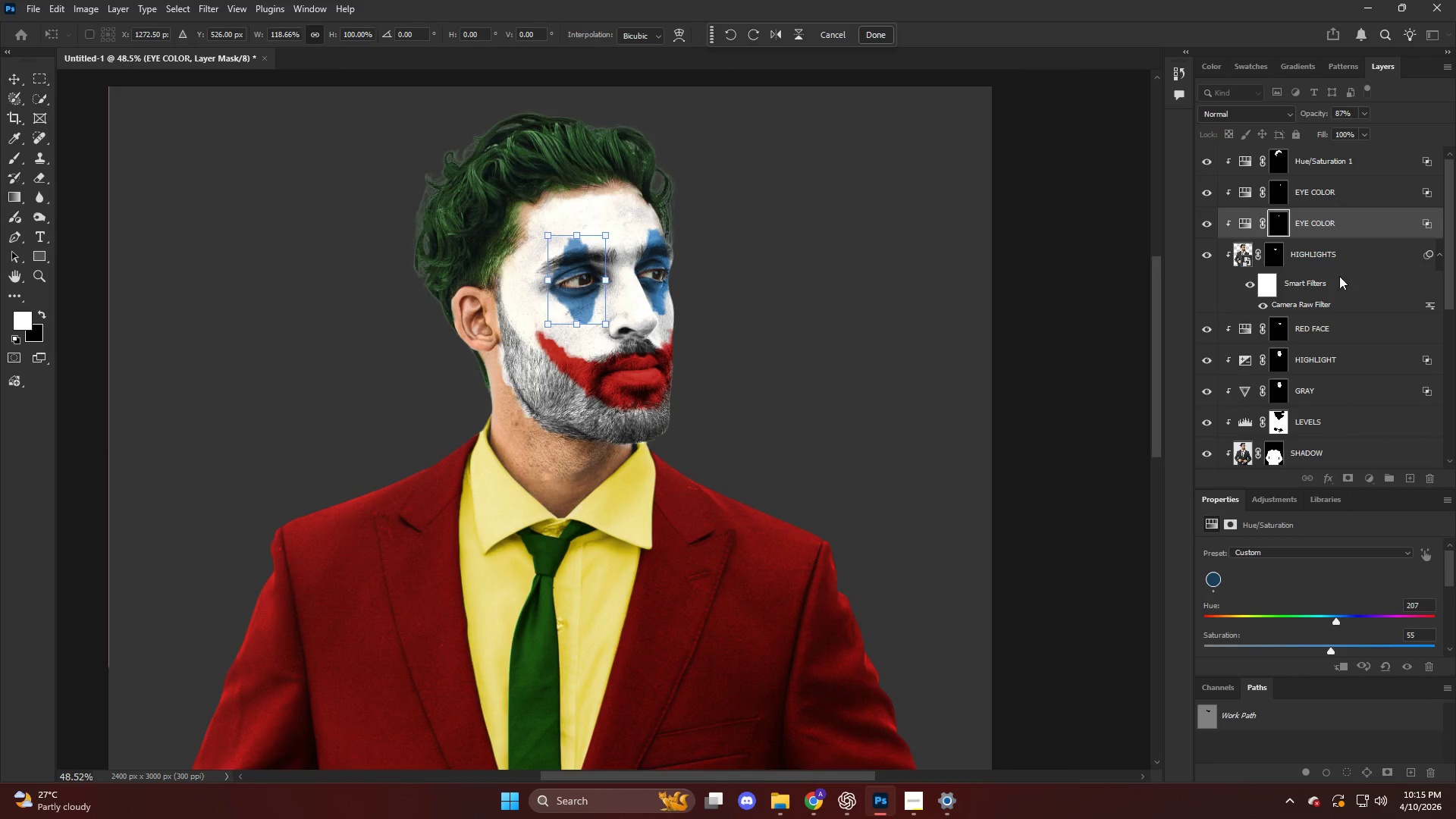 
left_click([1388, 300])
 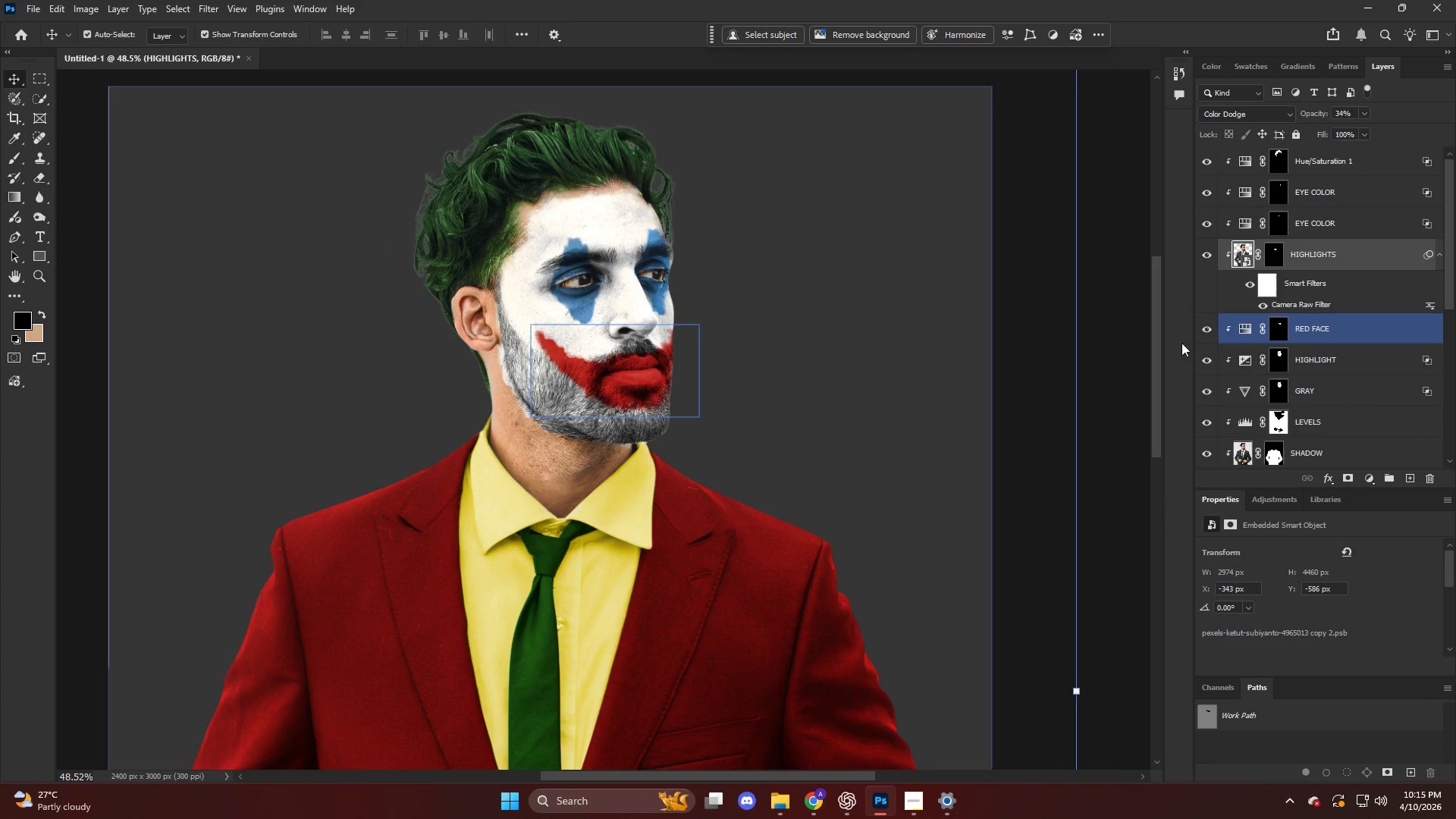 
hold_key(key=AltLeft, duration=0.34)
scroll: coordinate [943, 366], scroll_direction: down, amount: 9.0
 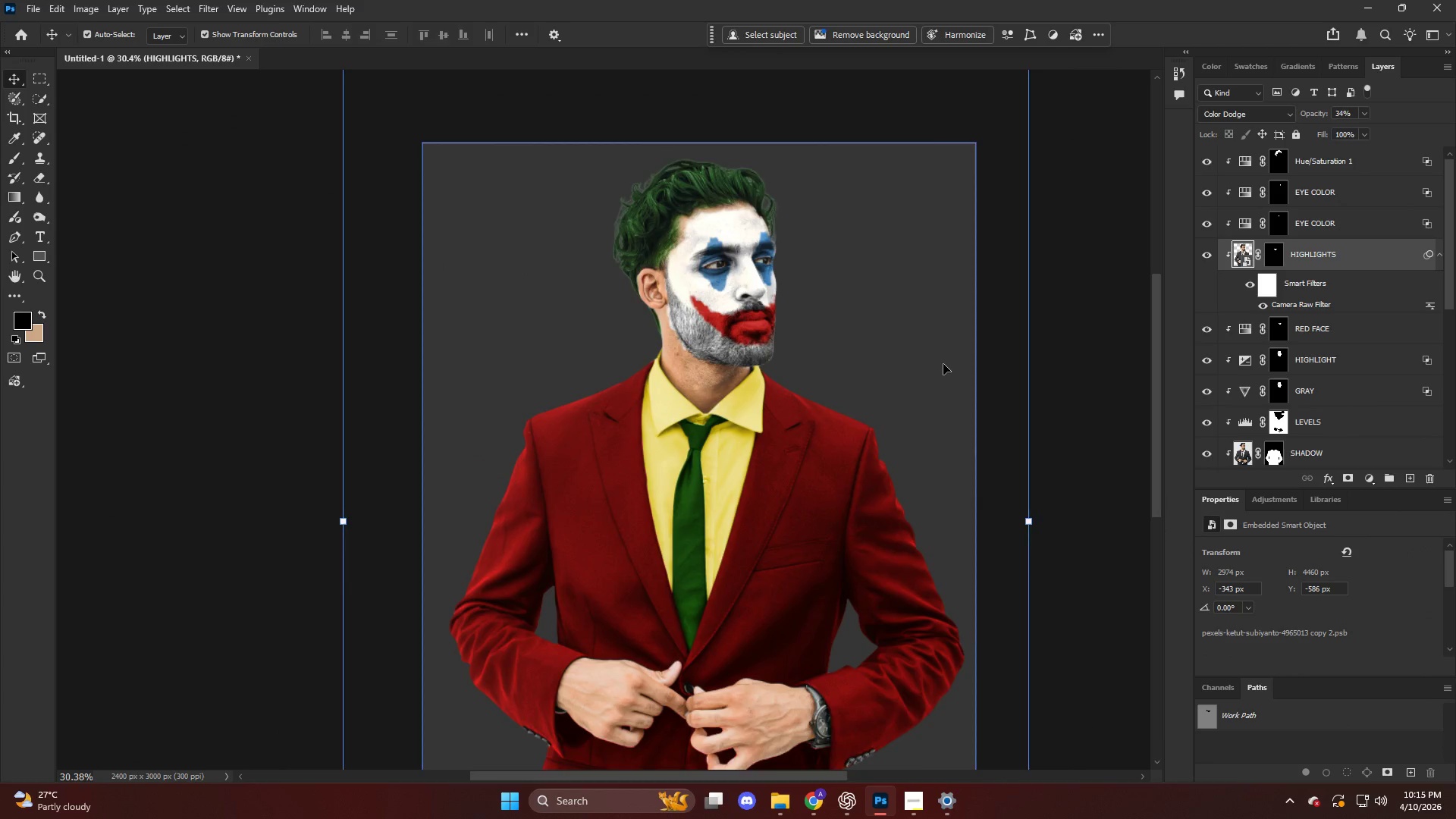 
hold_key(key=AltLeft, duration=0.72)
 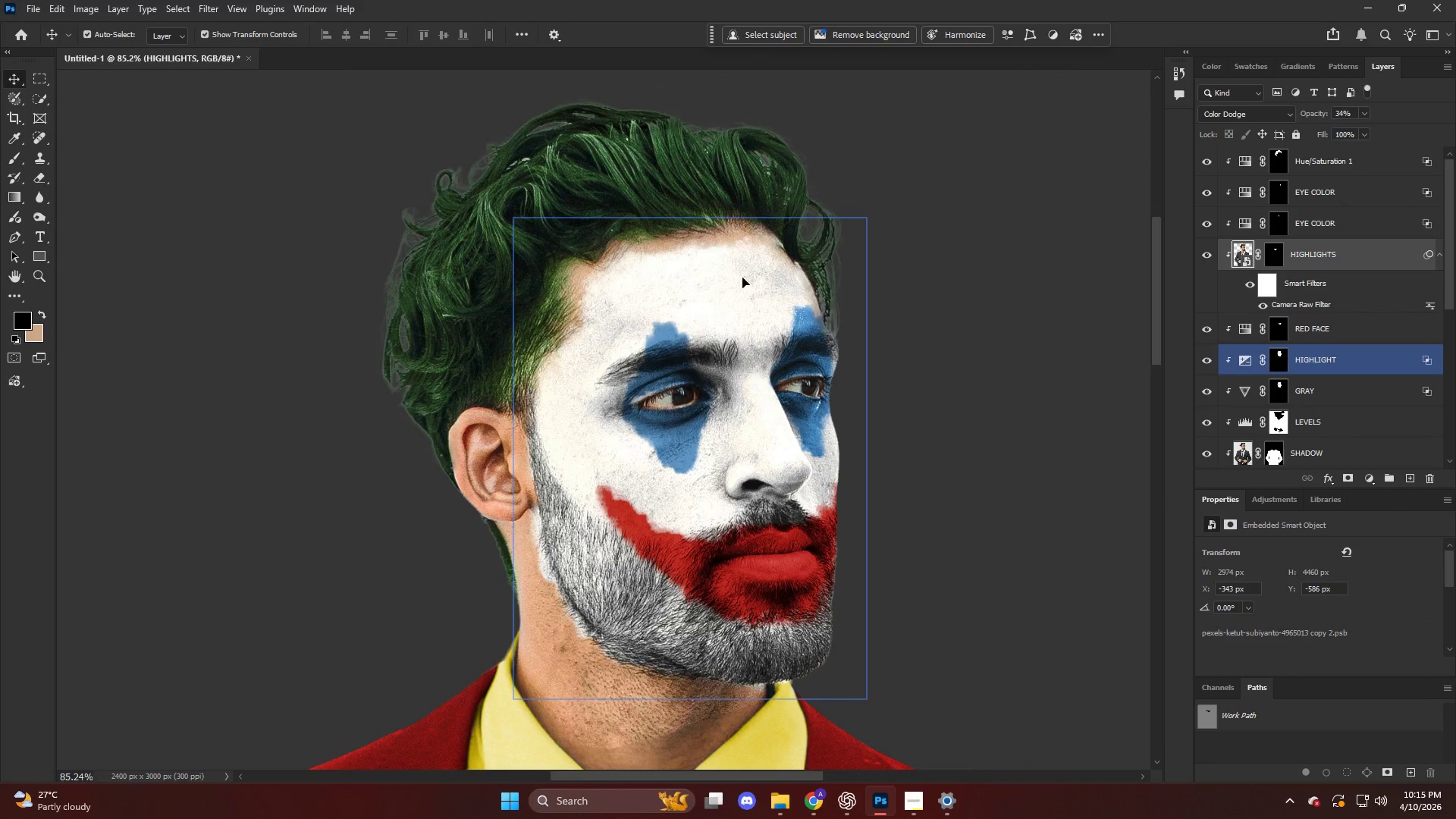 
hold_key(key=AltLeft, duration=0.7)
 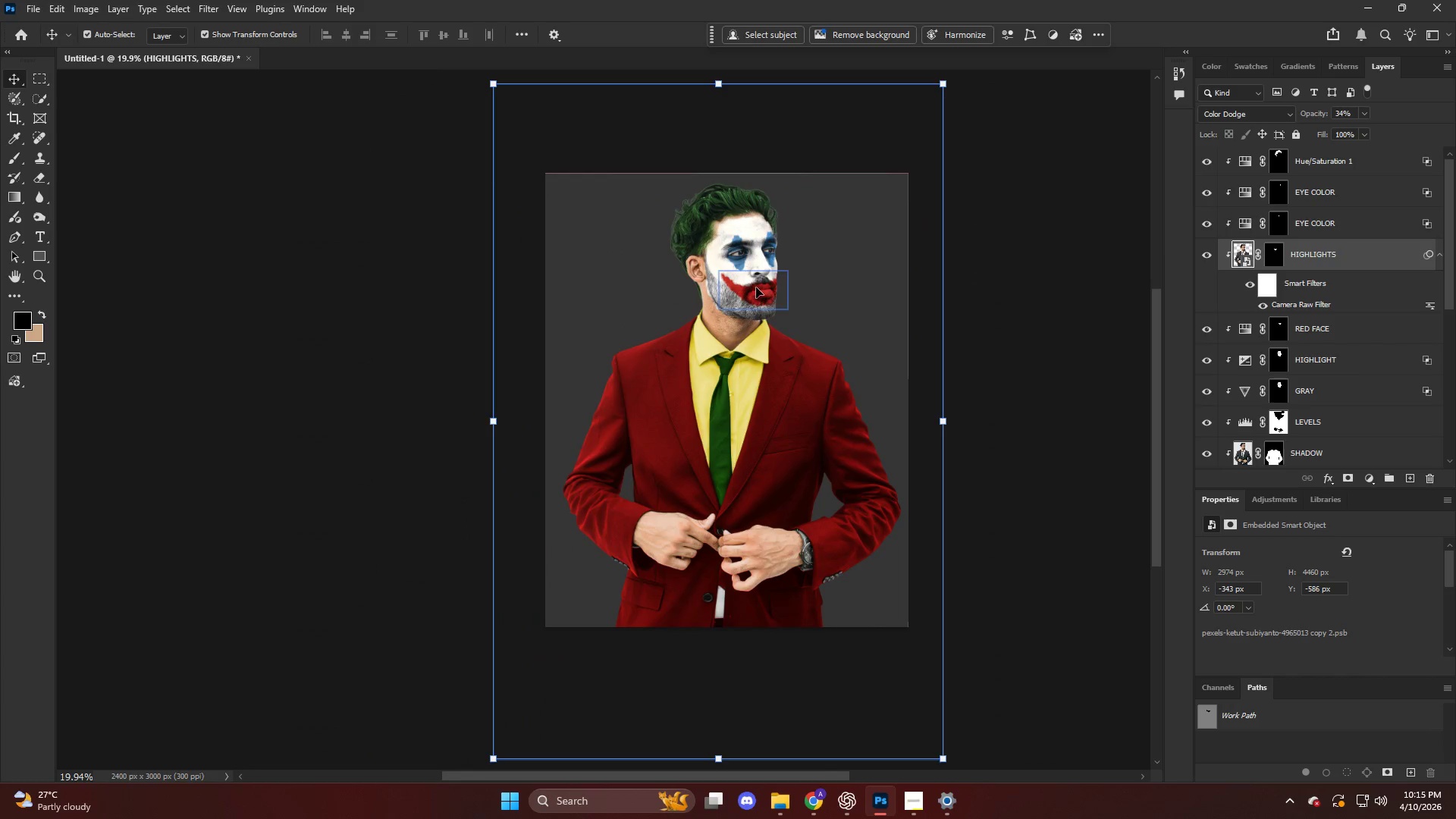 
hold_key(key=AltLeft, duration=0.66)
 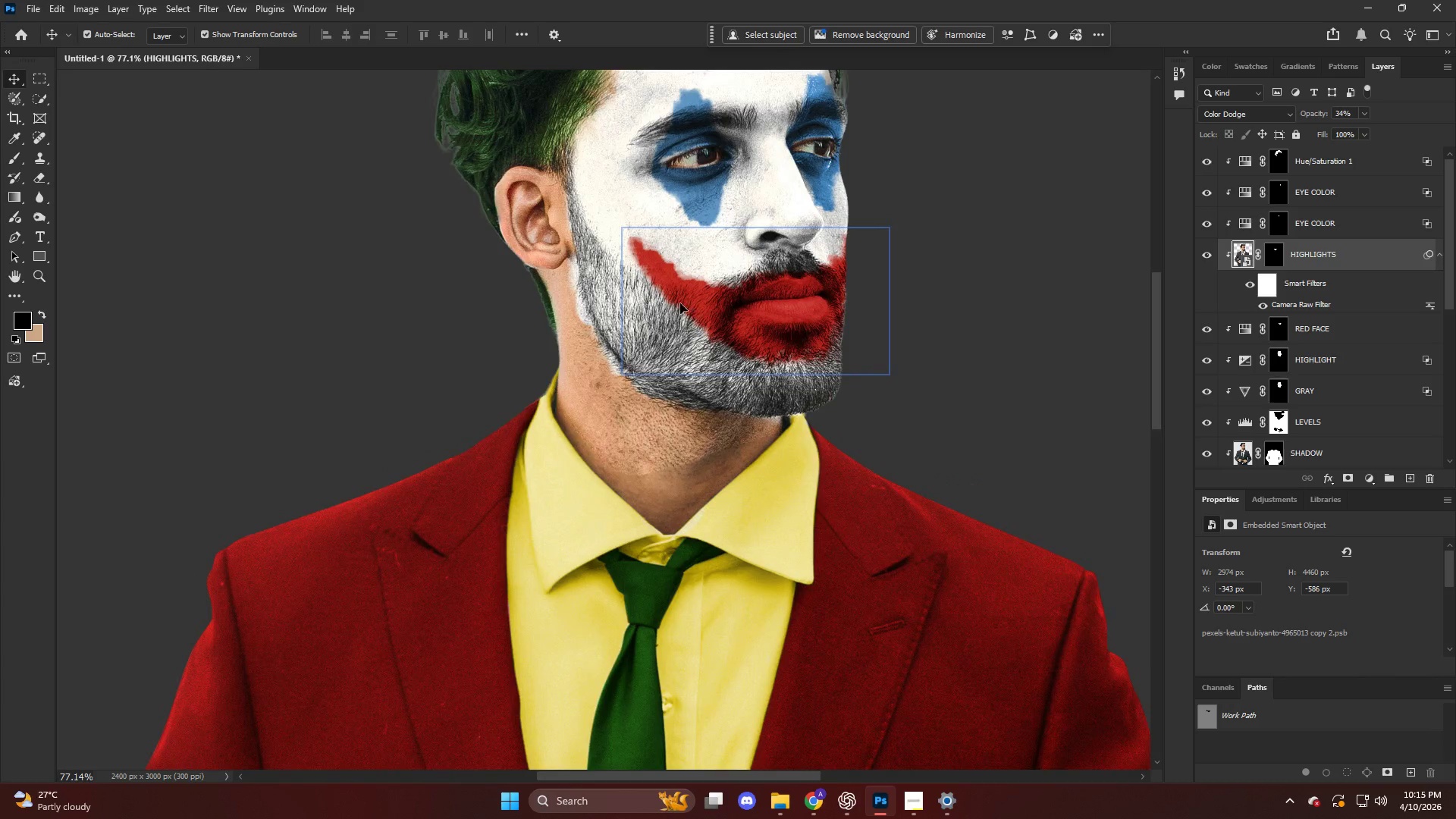 
left_click([680, 303])
 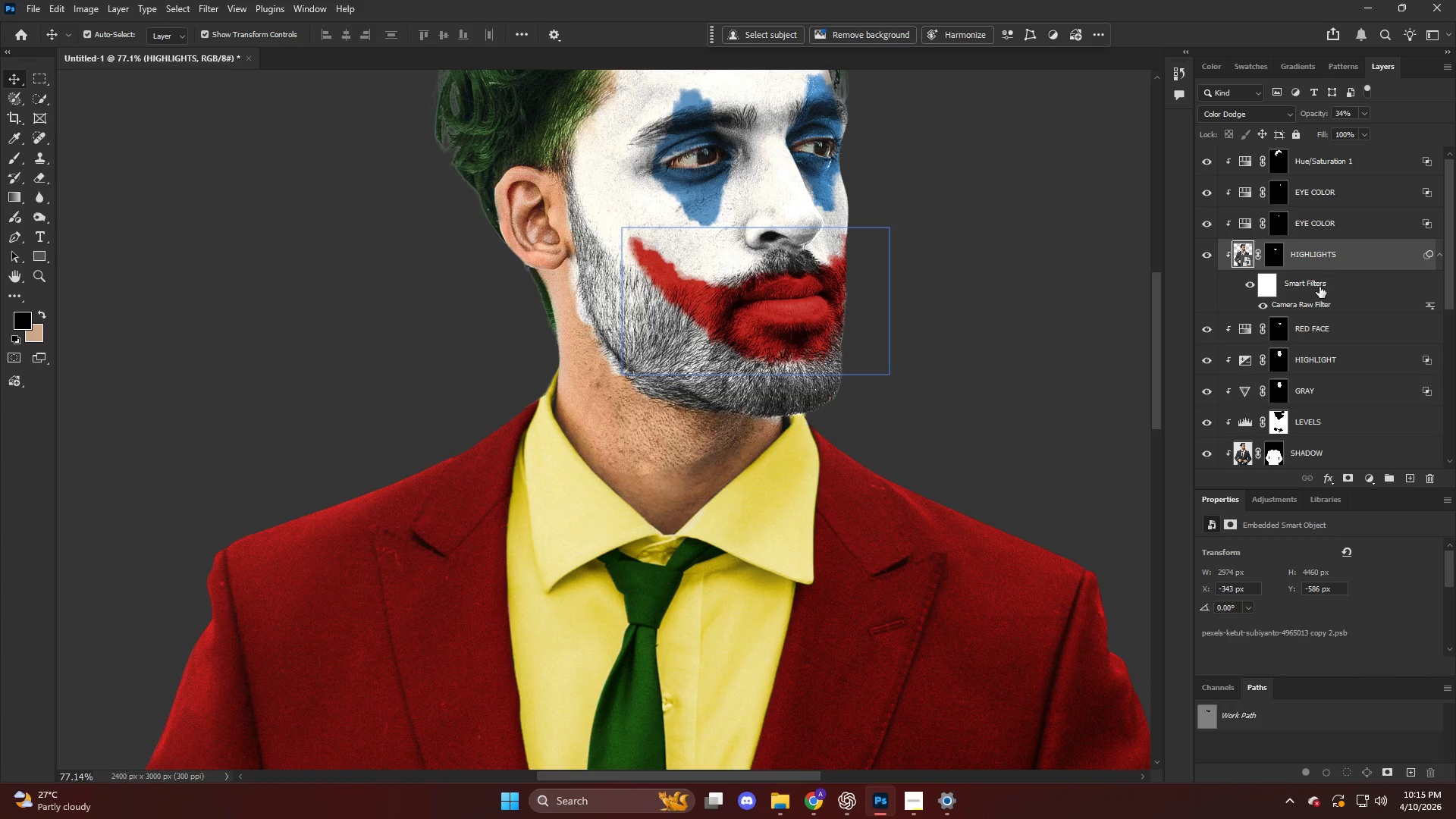 
scroll: coordinate [761, 287], scroll_direction: up, amount: 11.0
 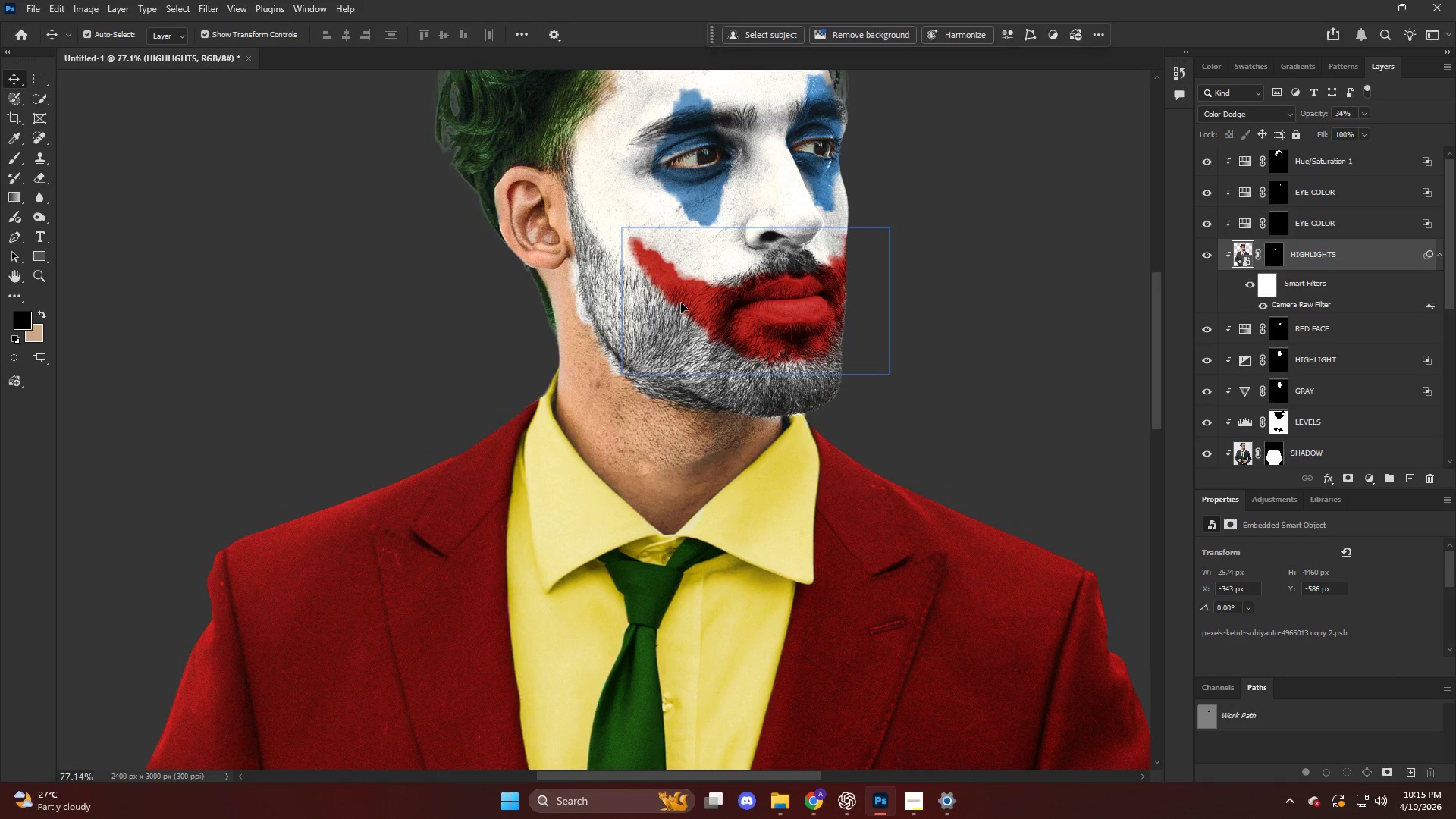 
left_click([1326, 328])
 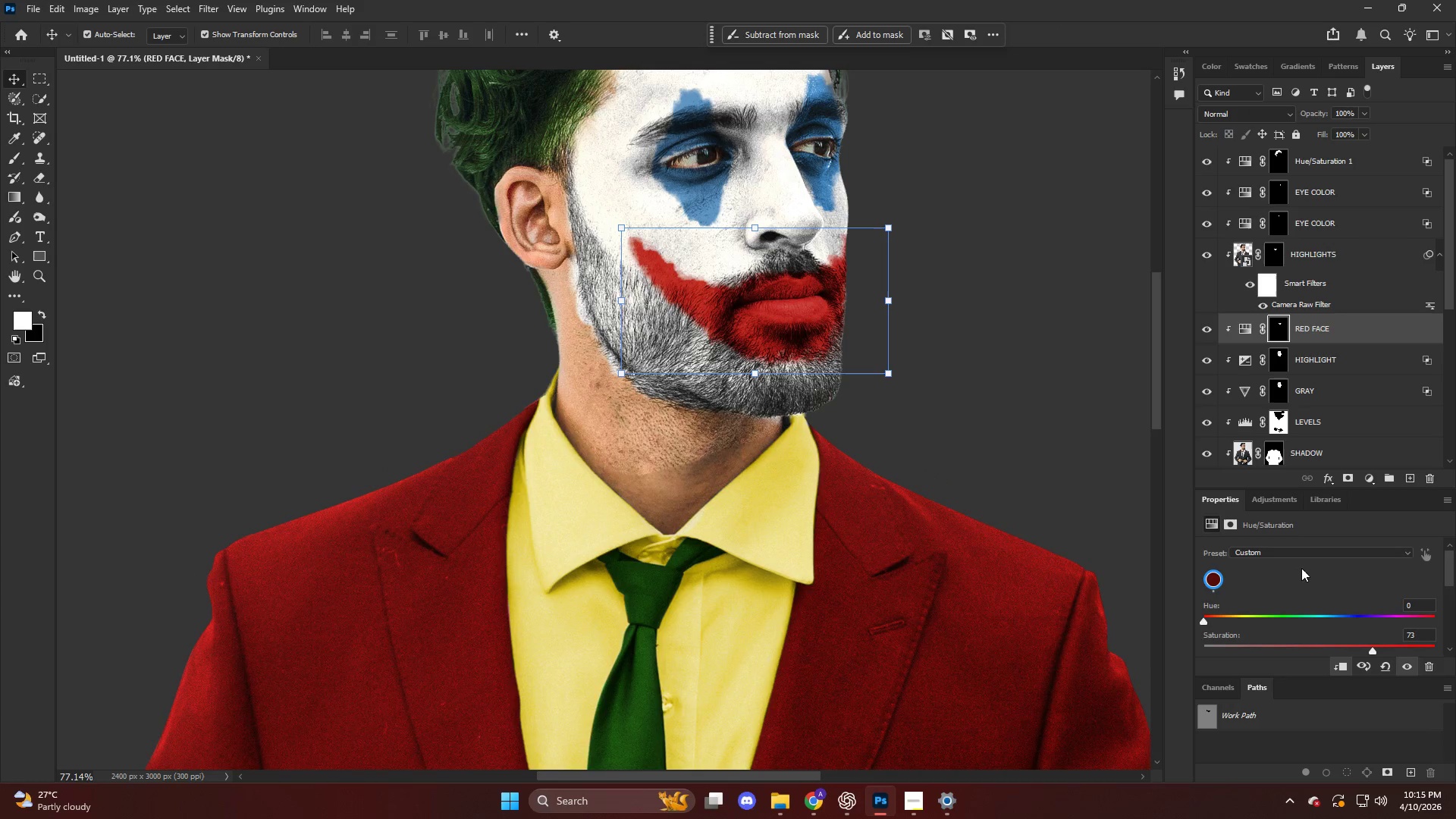 
scroll: coordinate [1316, 626], scroll_direction: down, amount: 3.0
 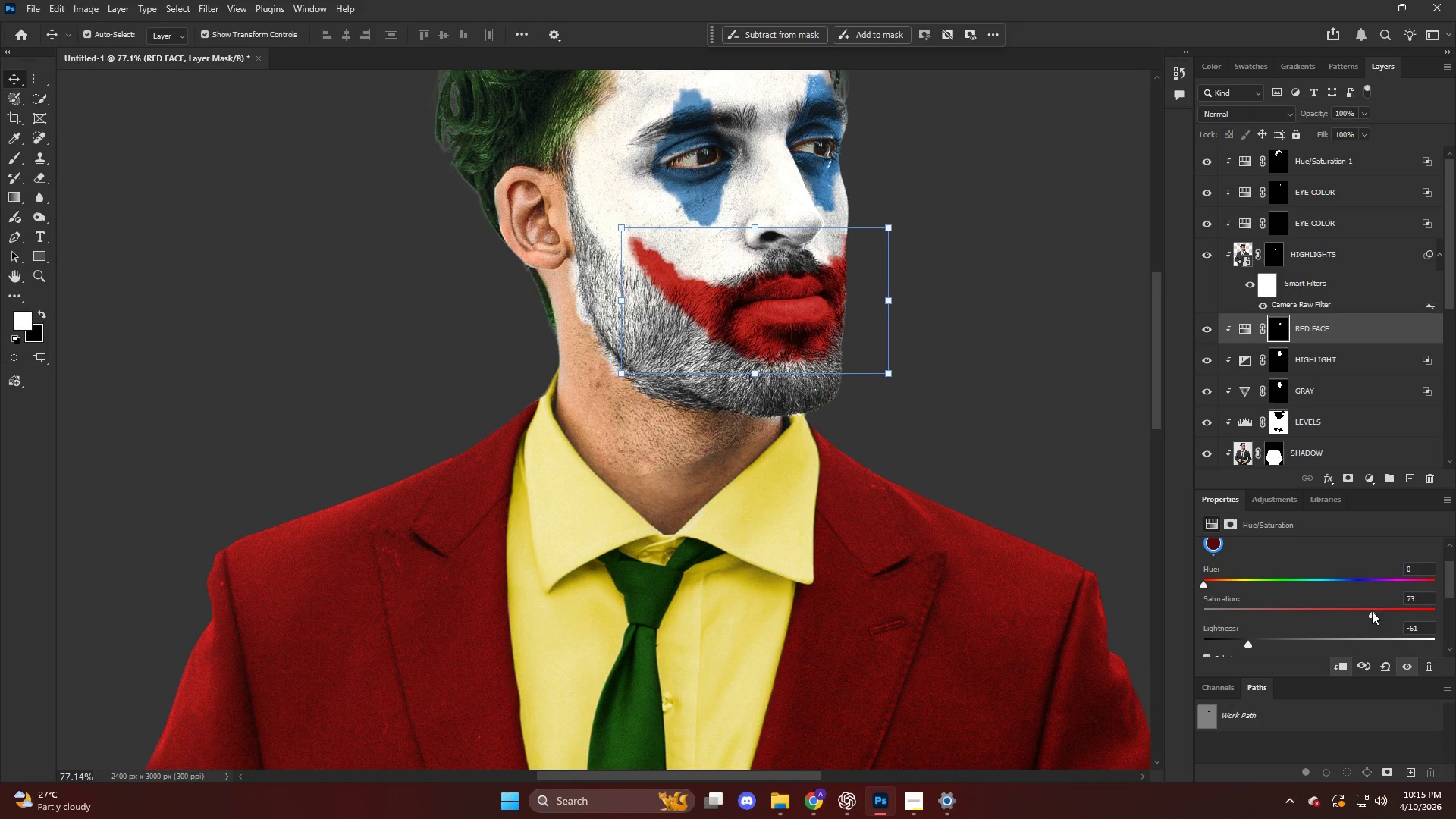 
left_click_drag(start_coordinate=[1373, 609], to_coordinate=[1338, 613])
 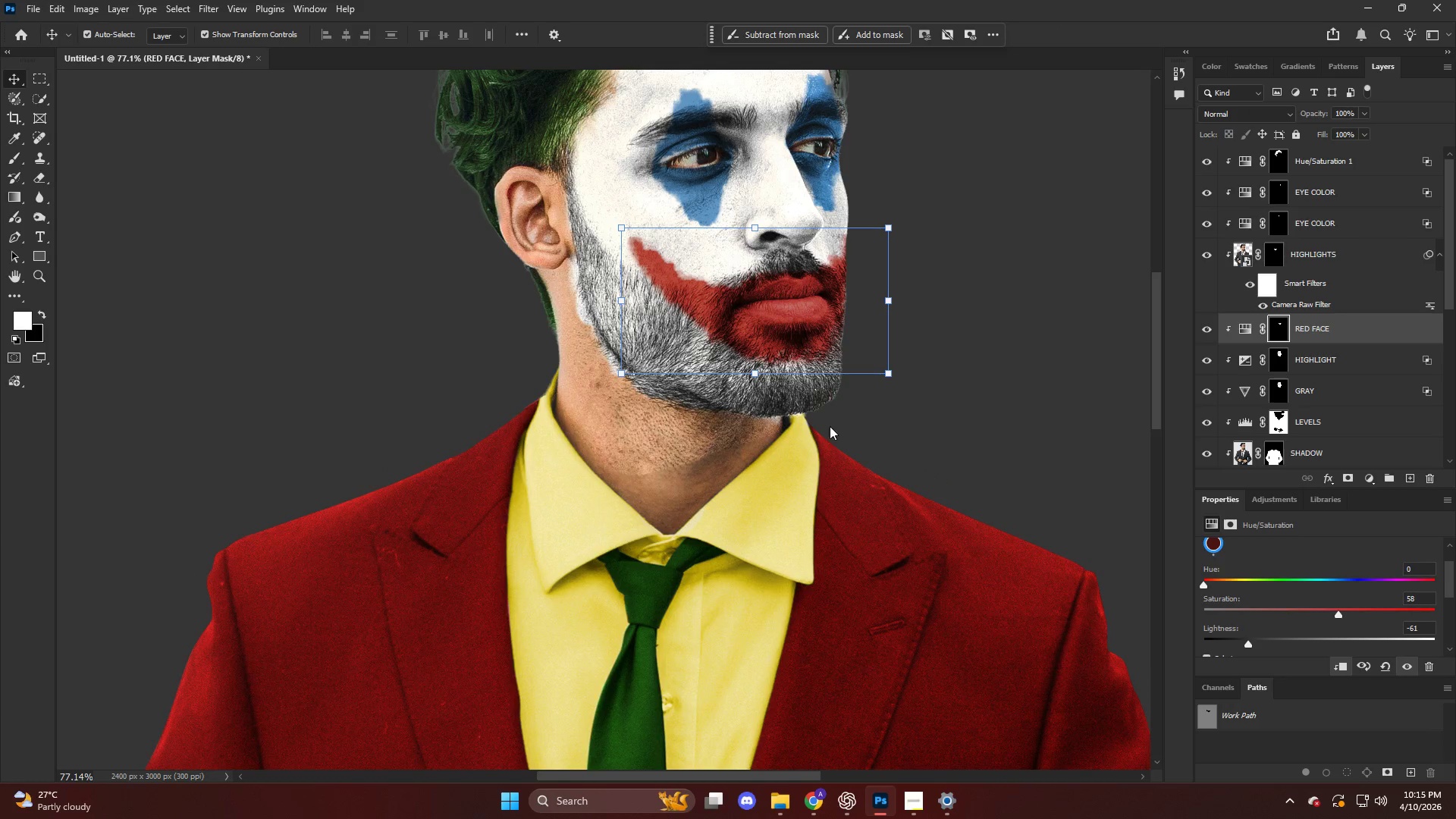 
hold_key(key=AltLeft, duration=0.55)
scroll: coordinate [826, 388], scroll_direction: down, amount: 14.0
 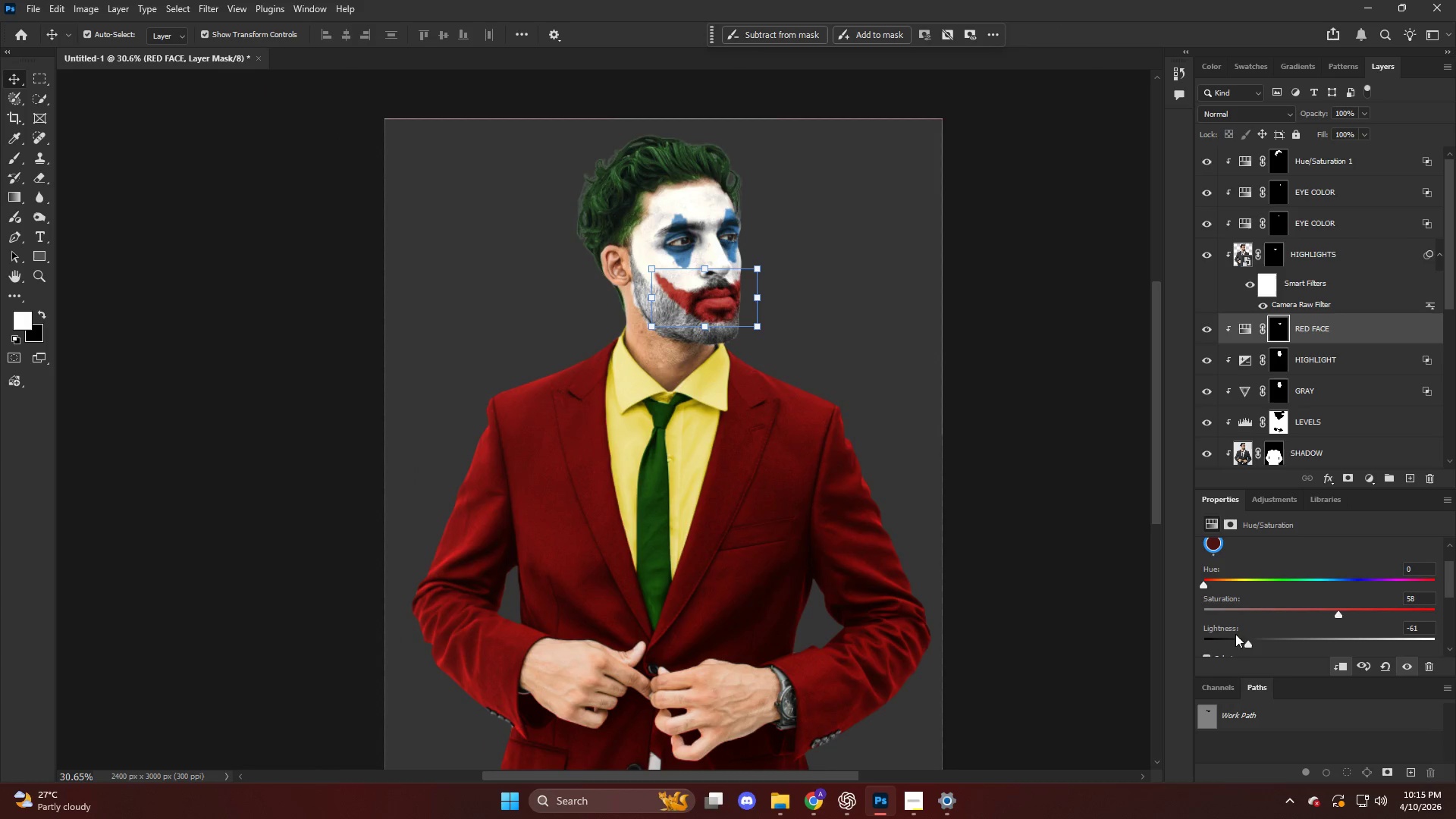 
left_click_drag(start_coordinate=[1247, 642], to_coordinate=[1243, 645])
 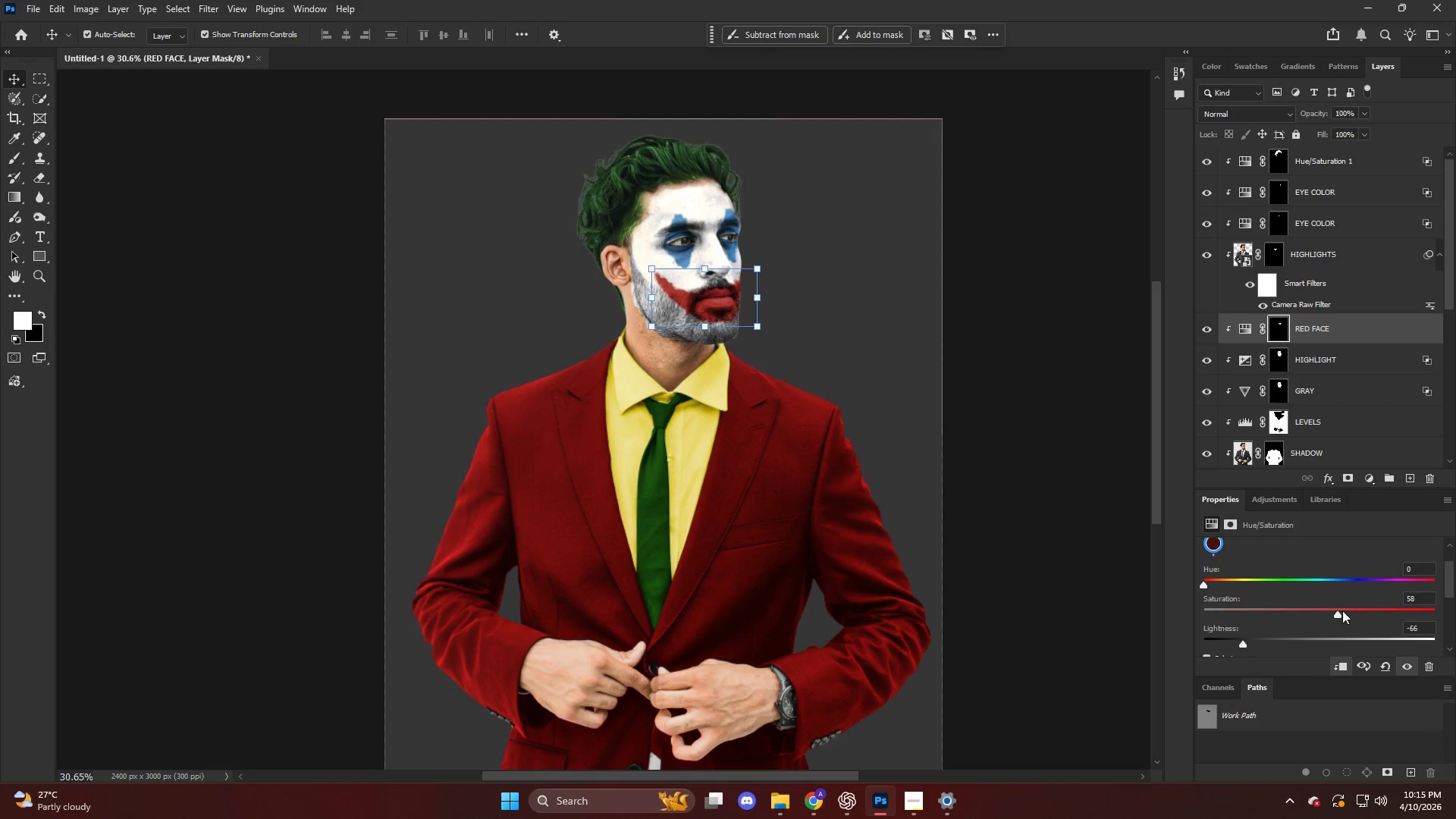 
left_click_drag(start_coordinate=[1332, 612], to_coordinate=[1314, 614])
 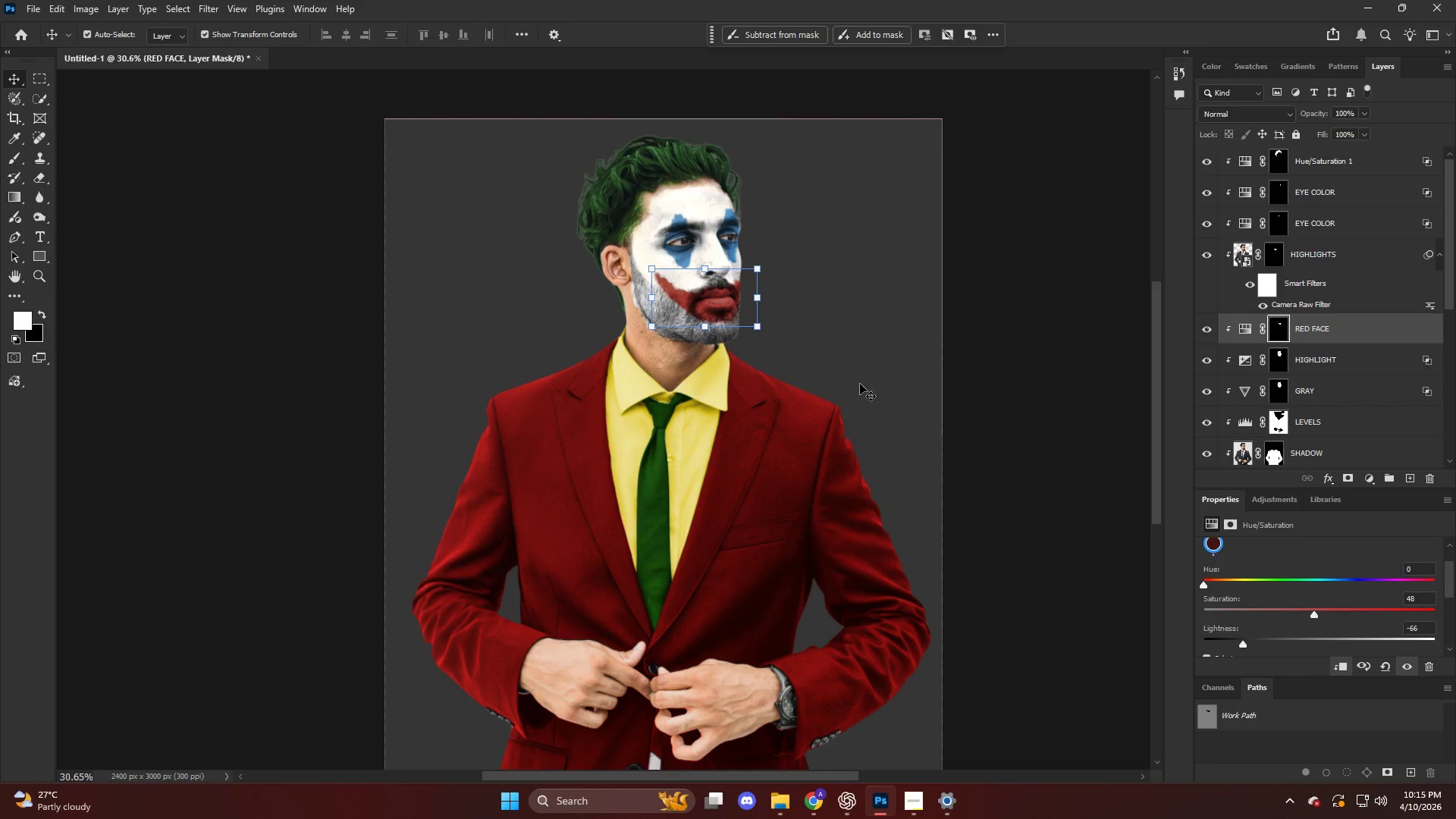 
hold_key(key=AltLeft, duration=0.56)
scroll: coordinate [724, 272], scroll_direction: up, amount: 11.0
 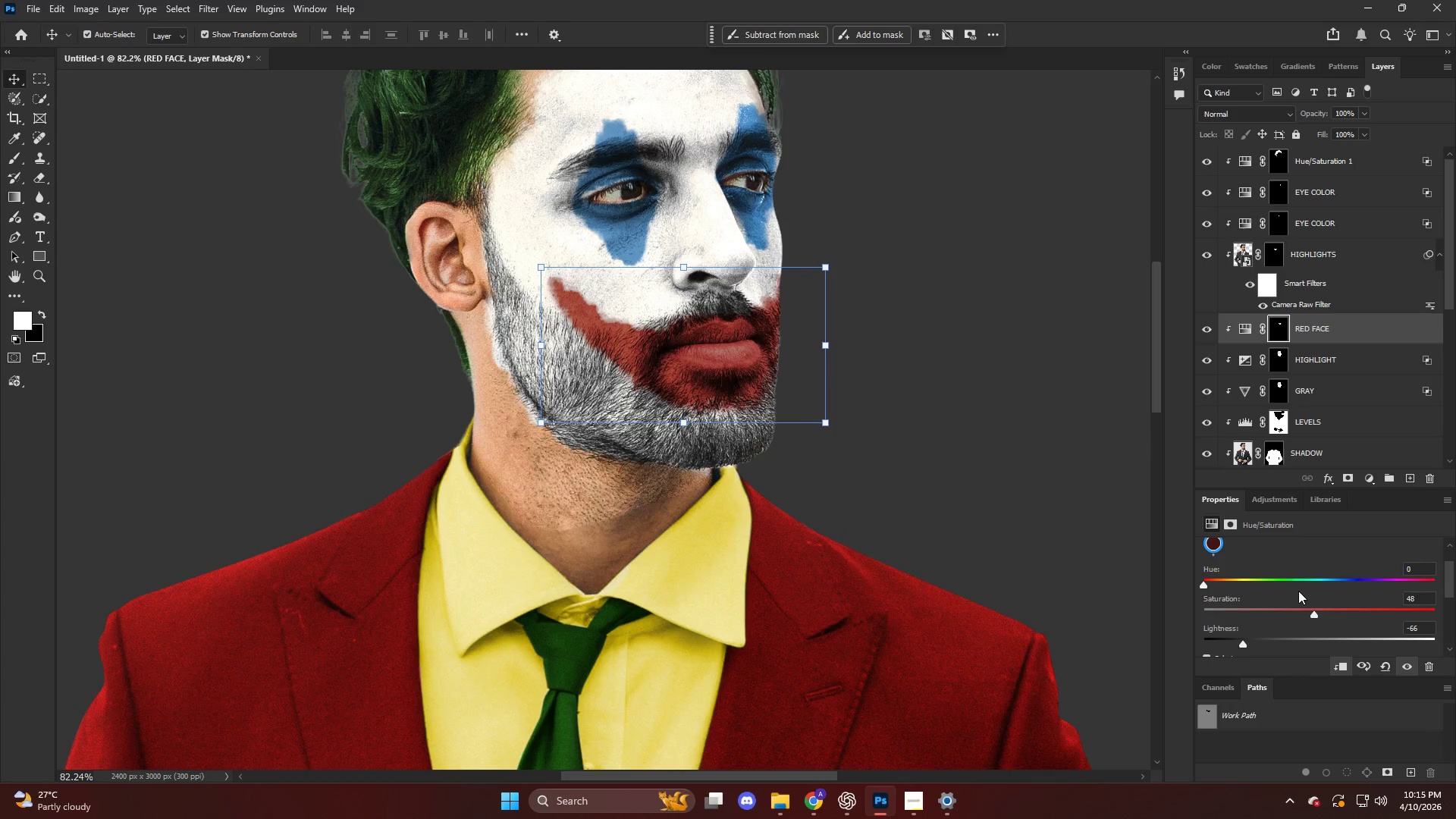 
left_click_drag(start_coordinate=[1317, 614], to_coordinate=[1343, 621])
 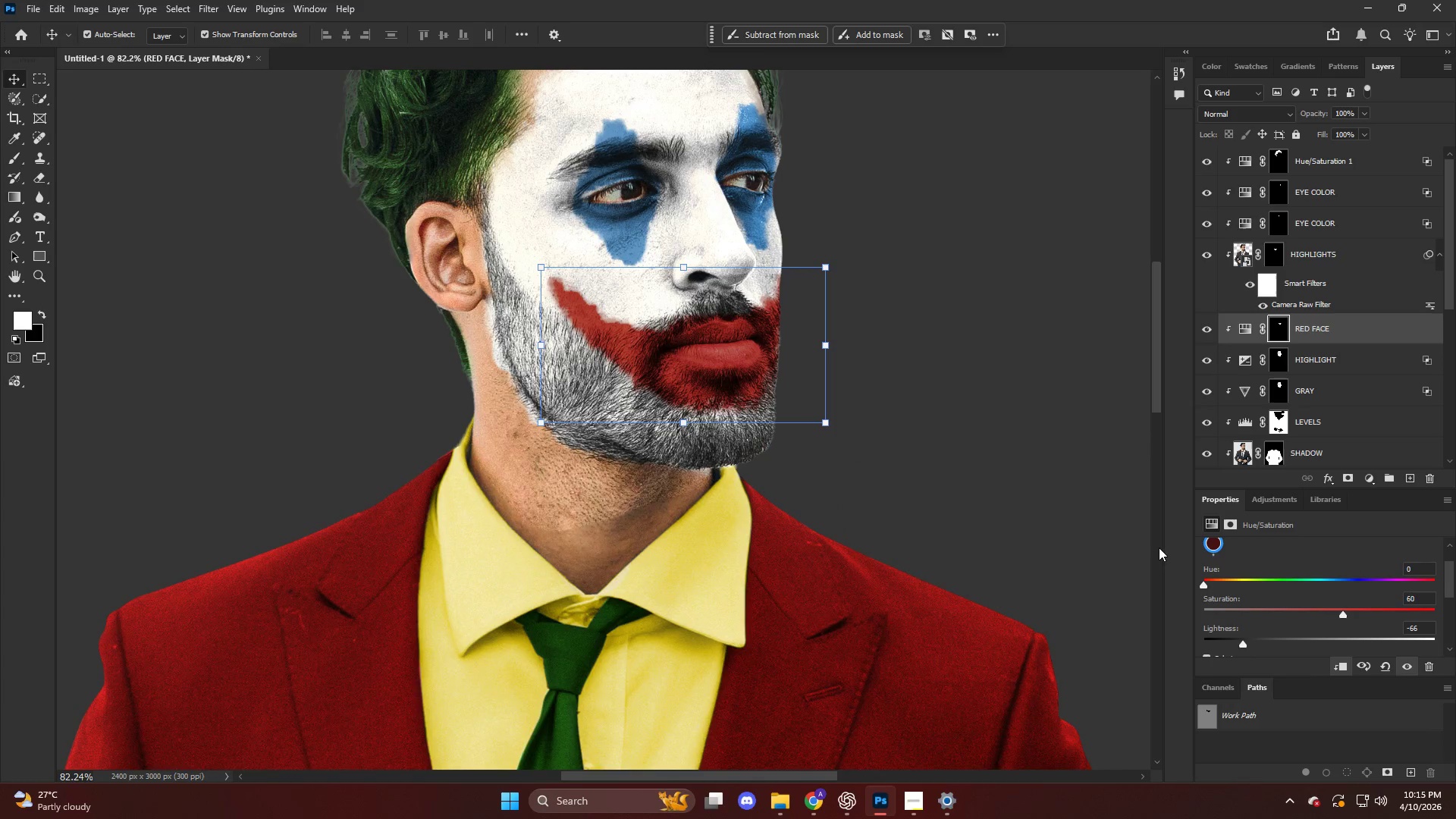 
key(Alt+AltLeft)
 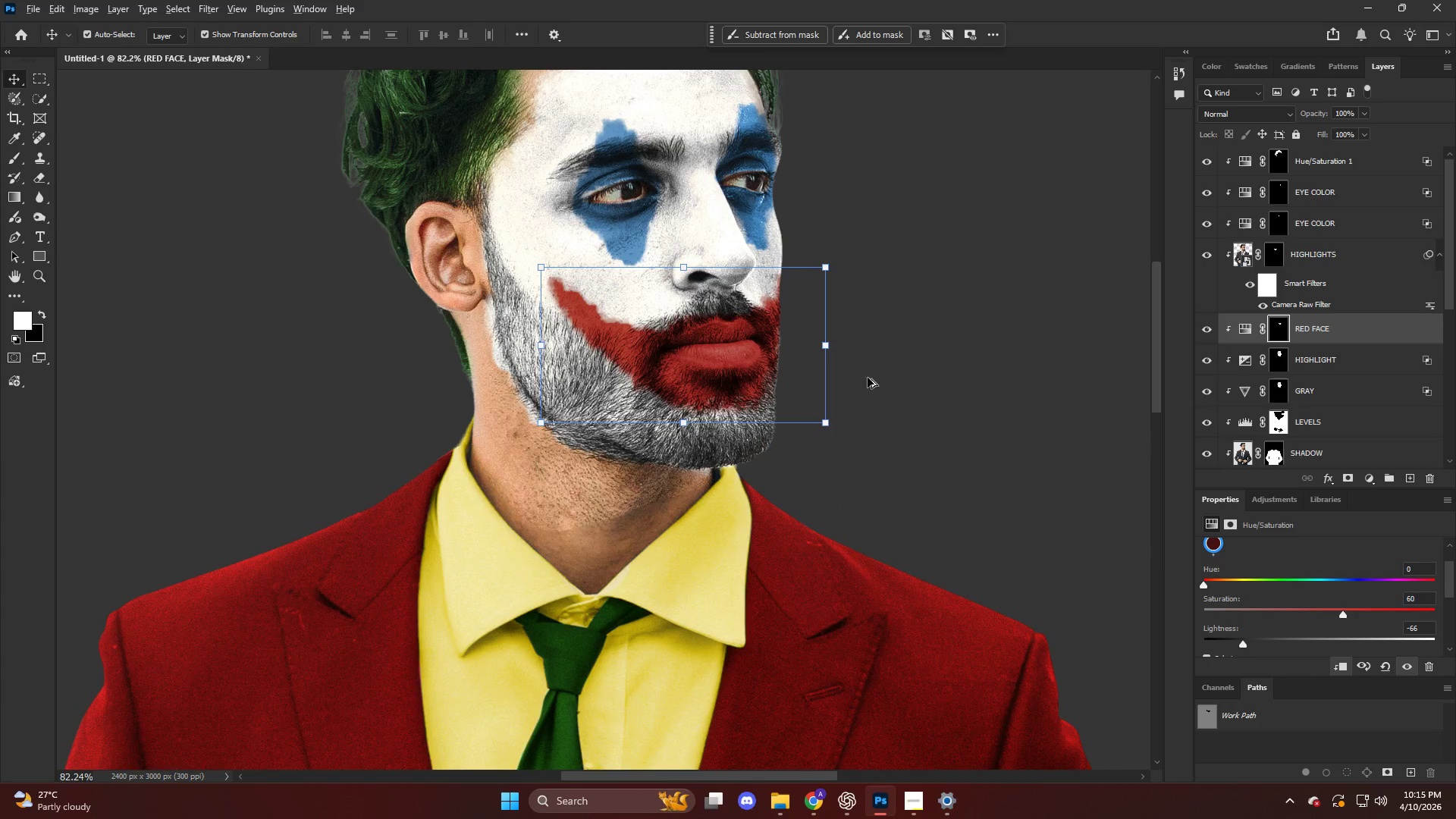 
scroll: coordinate [692, 290], scroll_direction: down, amount: 6.0
 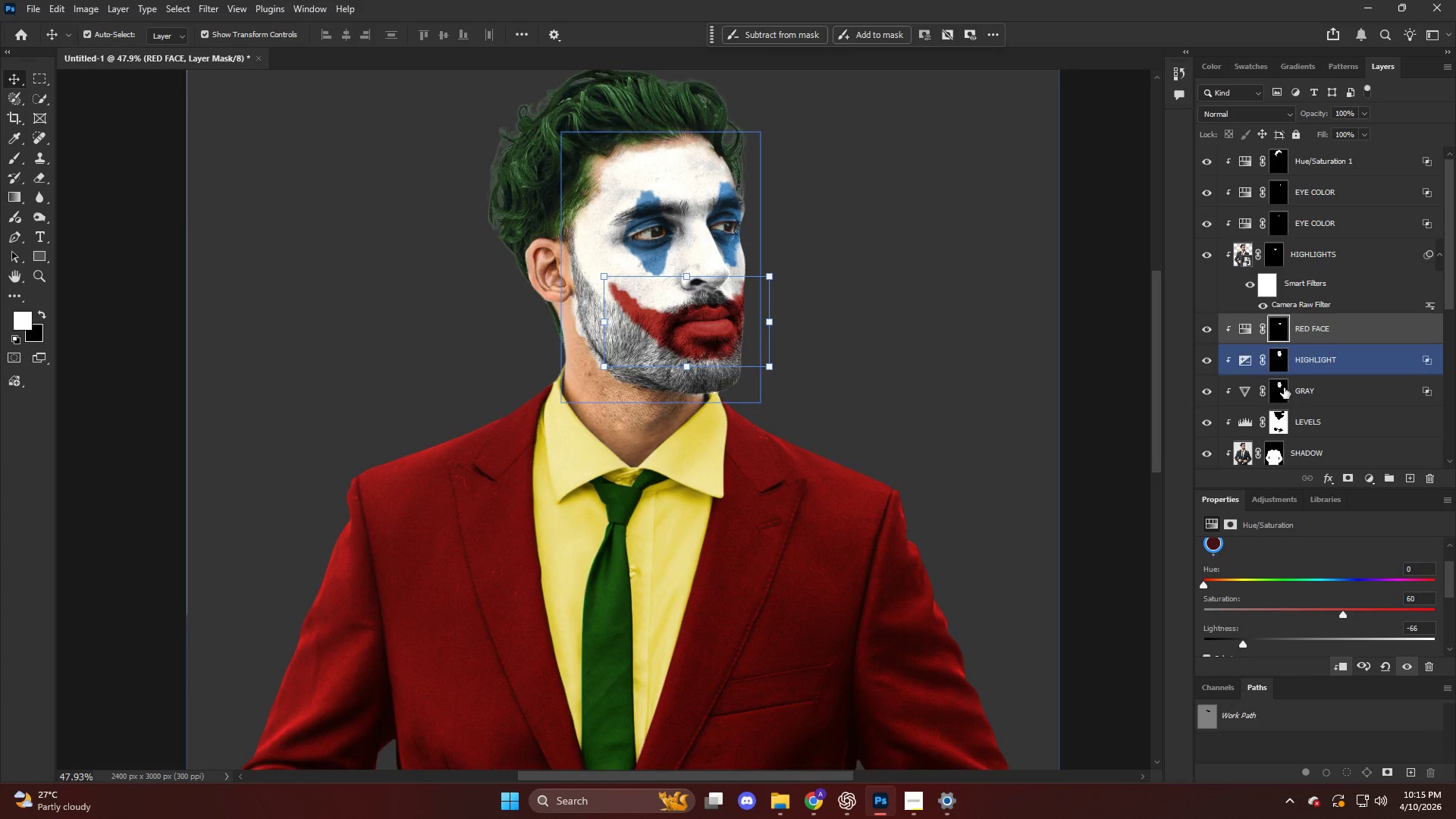 
left_click([1318, 401])
 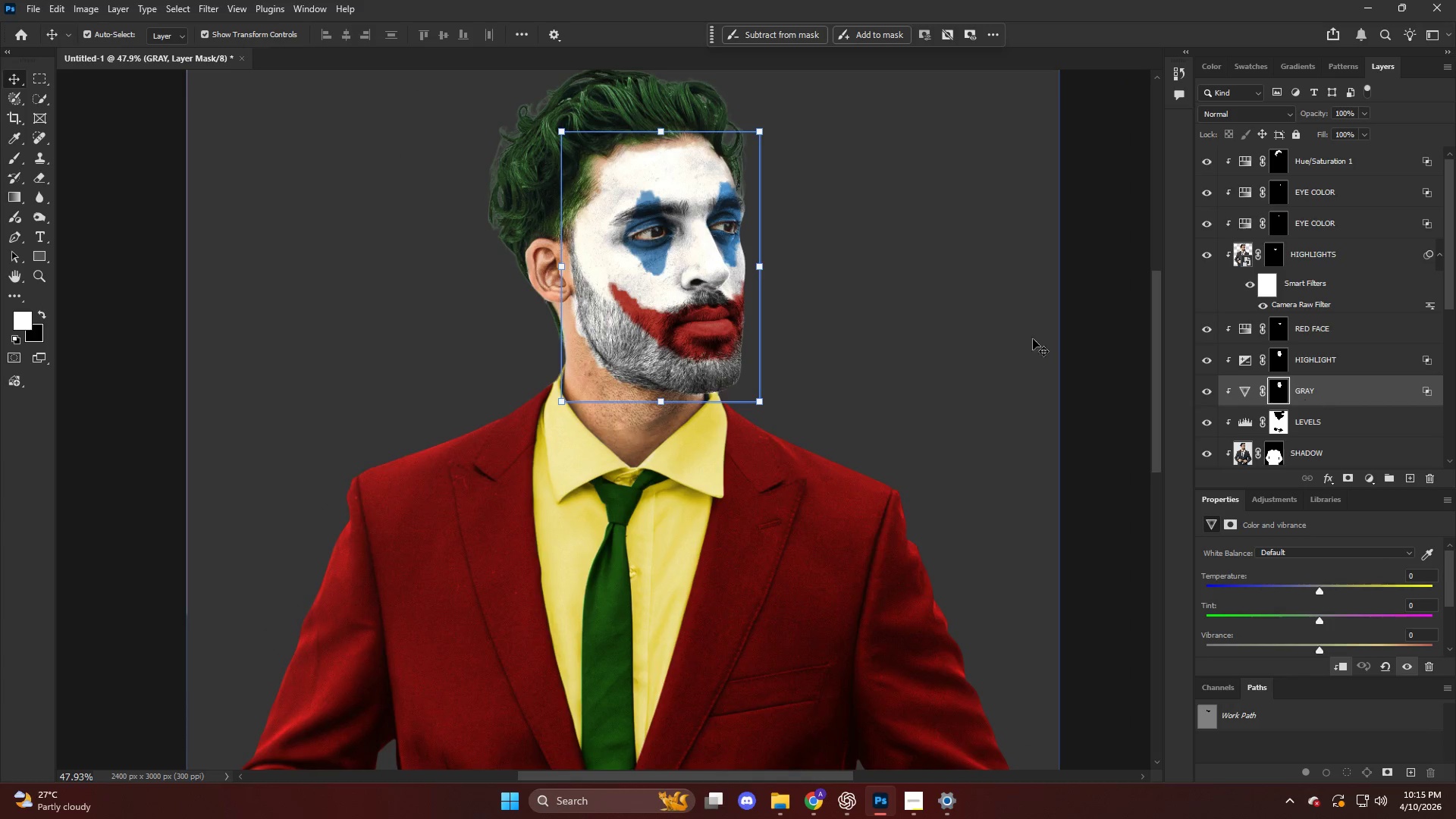 
hold_key(key=AltLeft, duration=0.62)
scroll: coordinate [665, 303], scroll_direction: up, amount: 13.0
 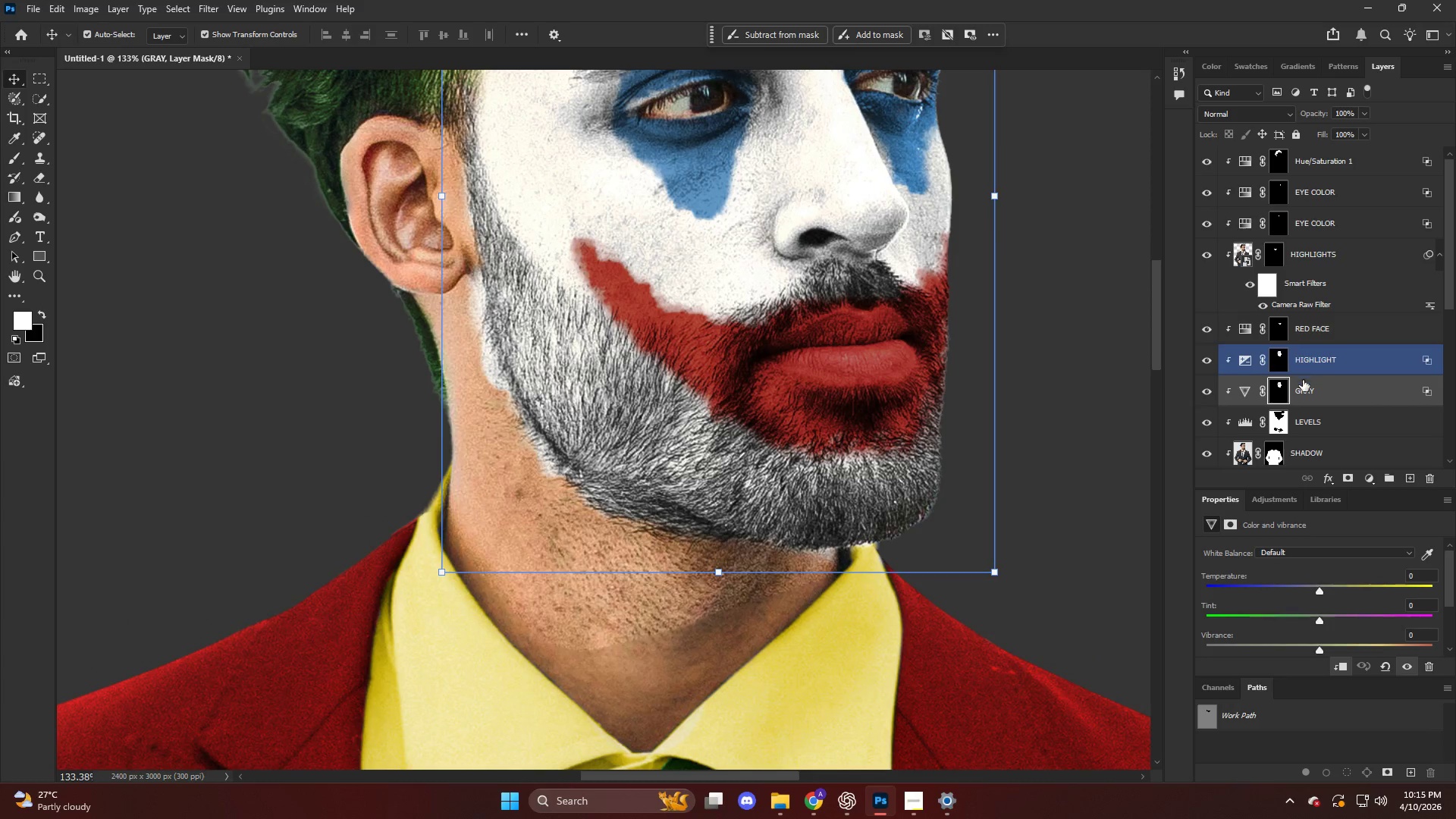 
left_click([1276, 388])
 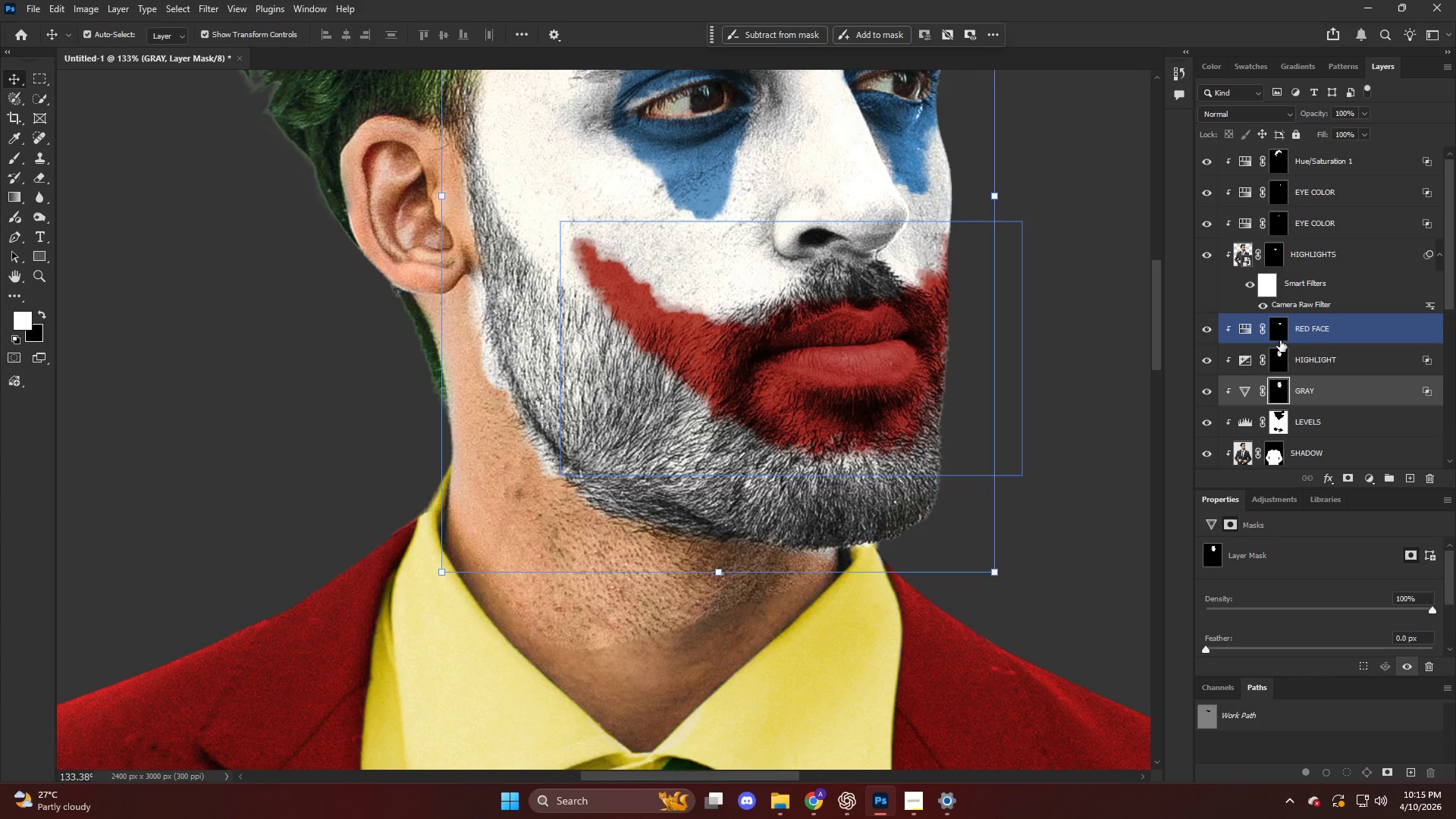 
left_click([1279, 327])
 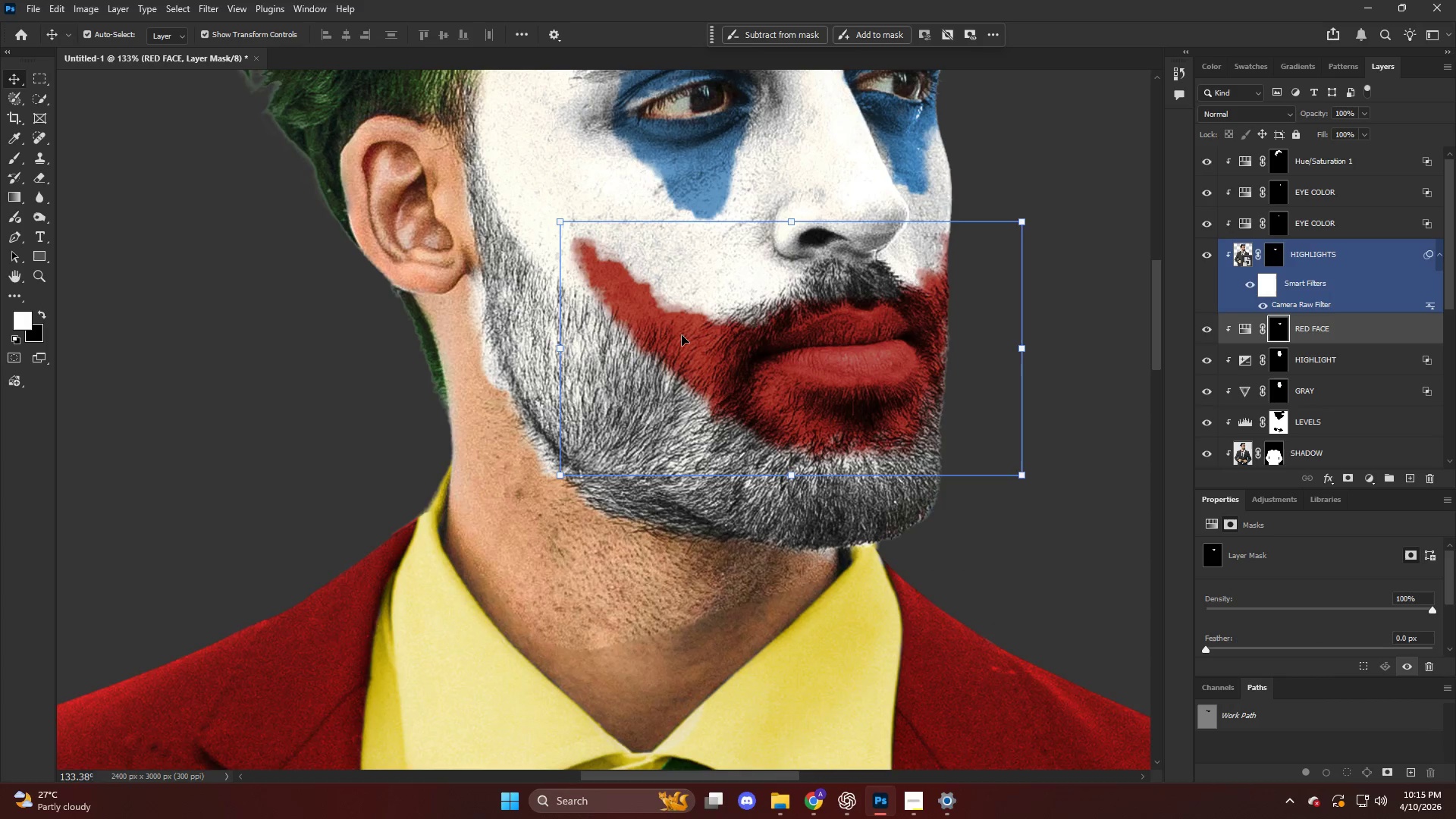 
key(Alt+AltLeft)
 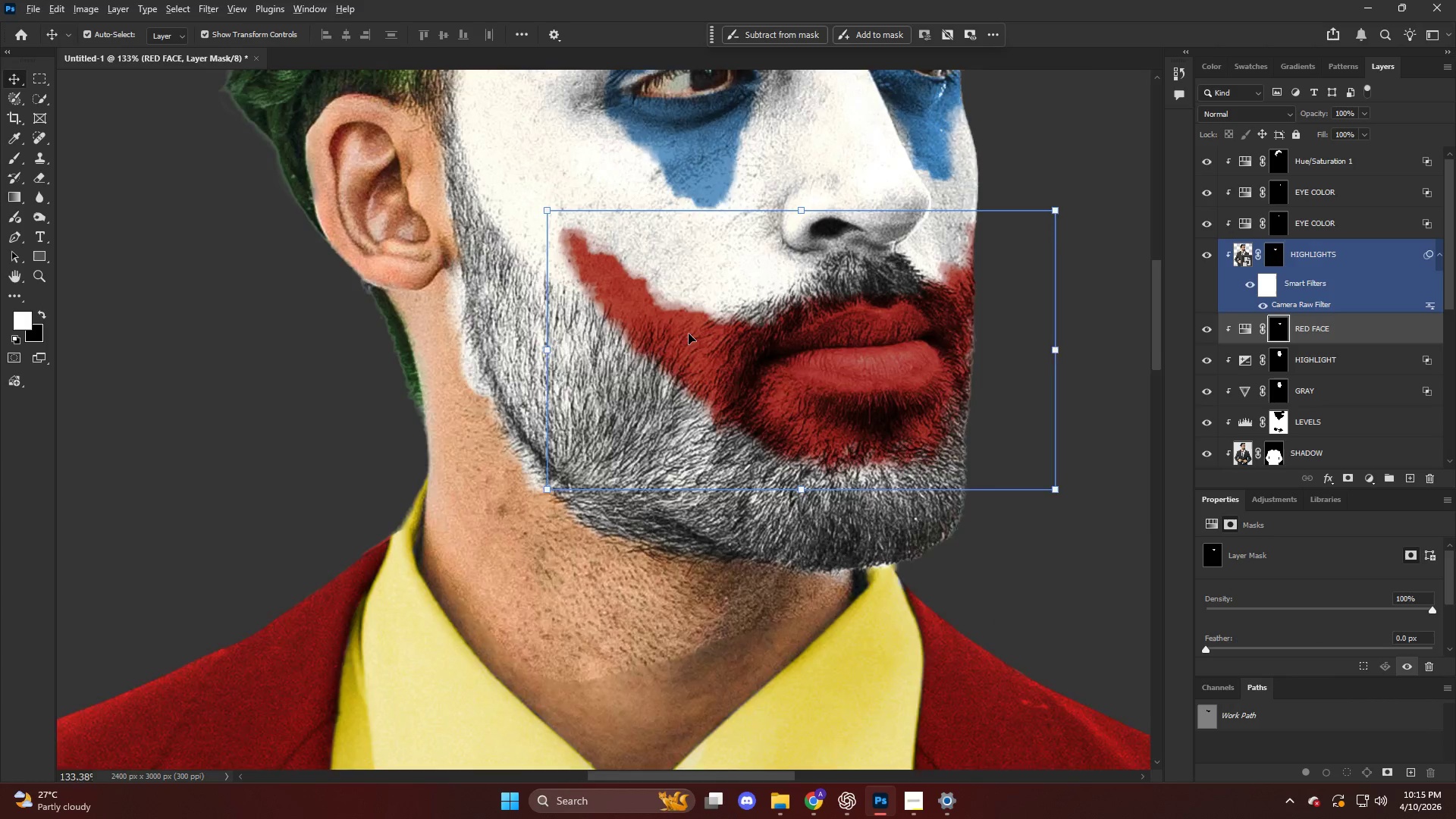 
key(B)
 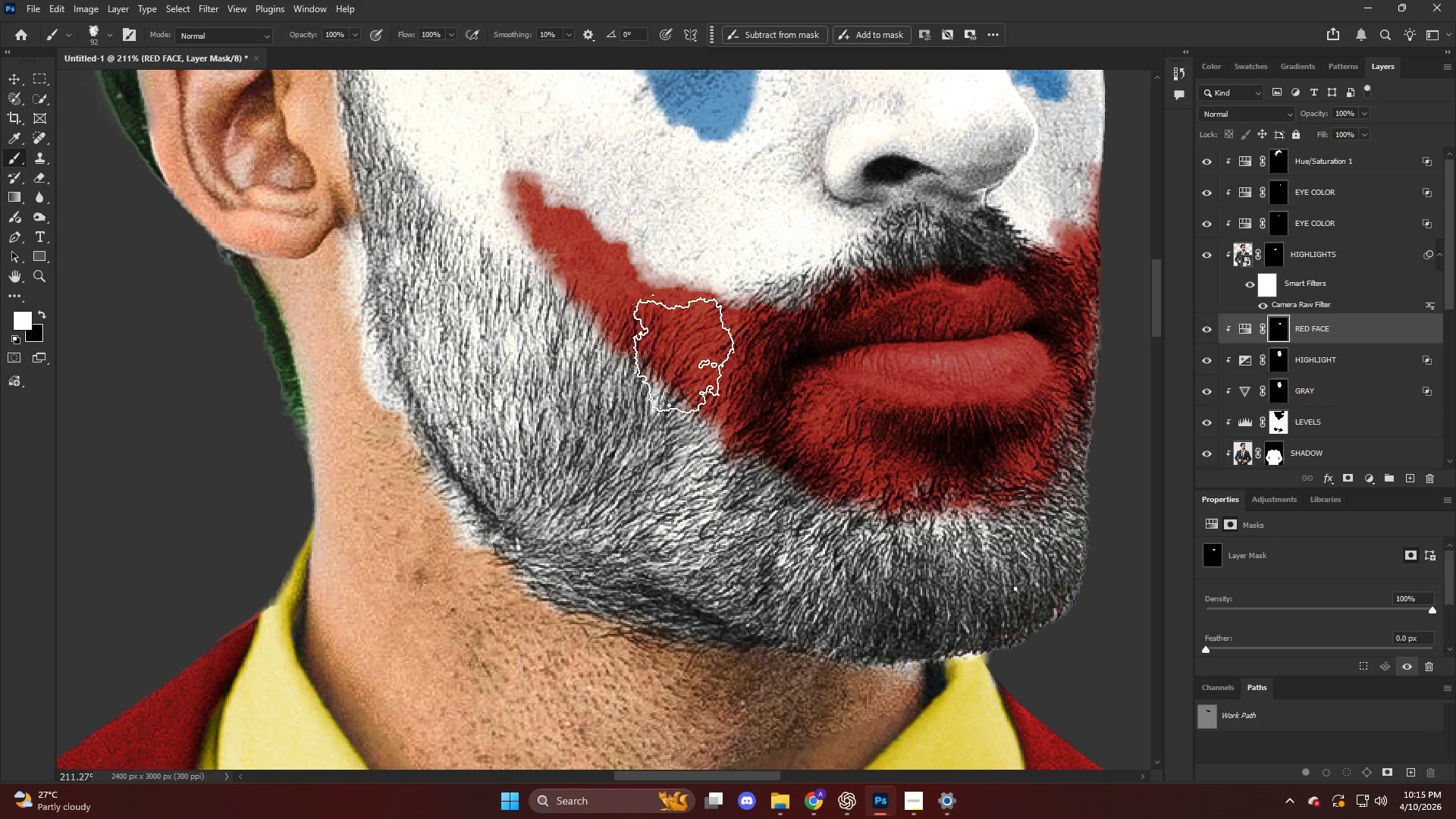 
key(Alt+AltLeft)
 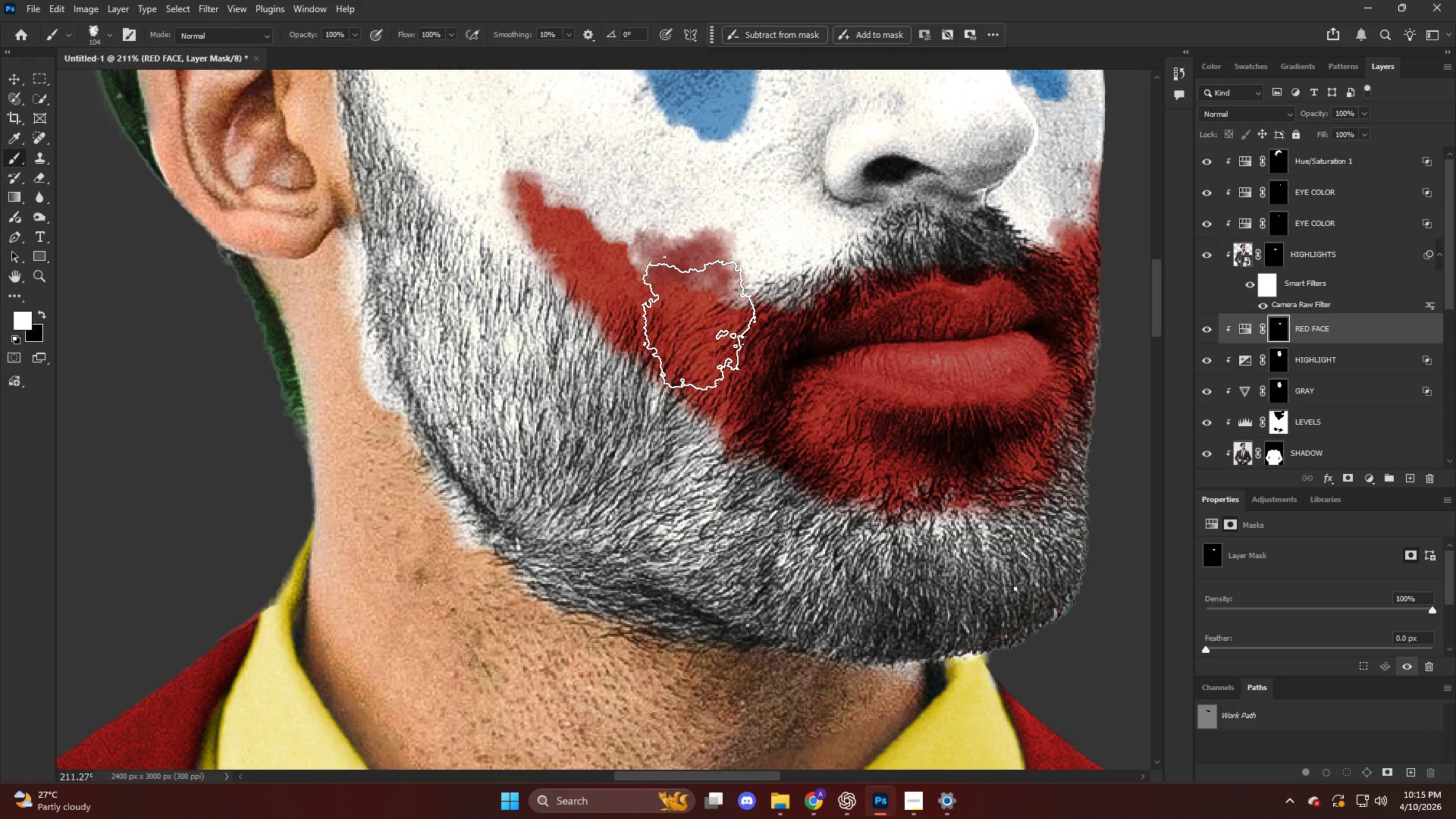 
scroll: coordinate [689, 326], scroll_direction: up, amount: 4.0
 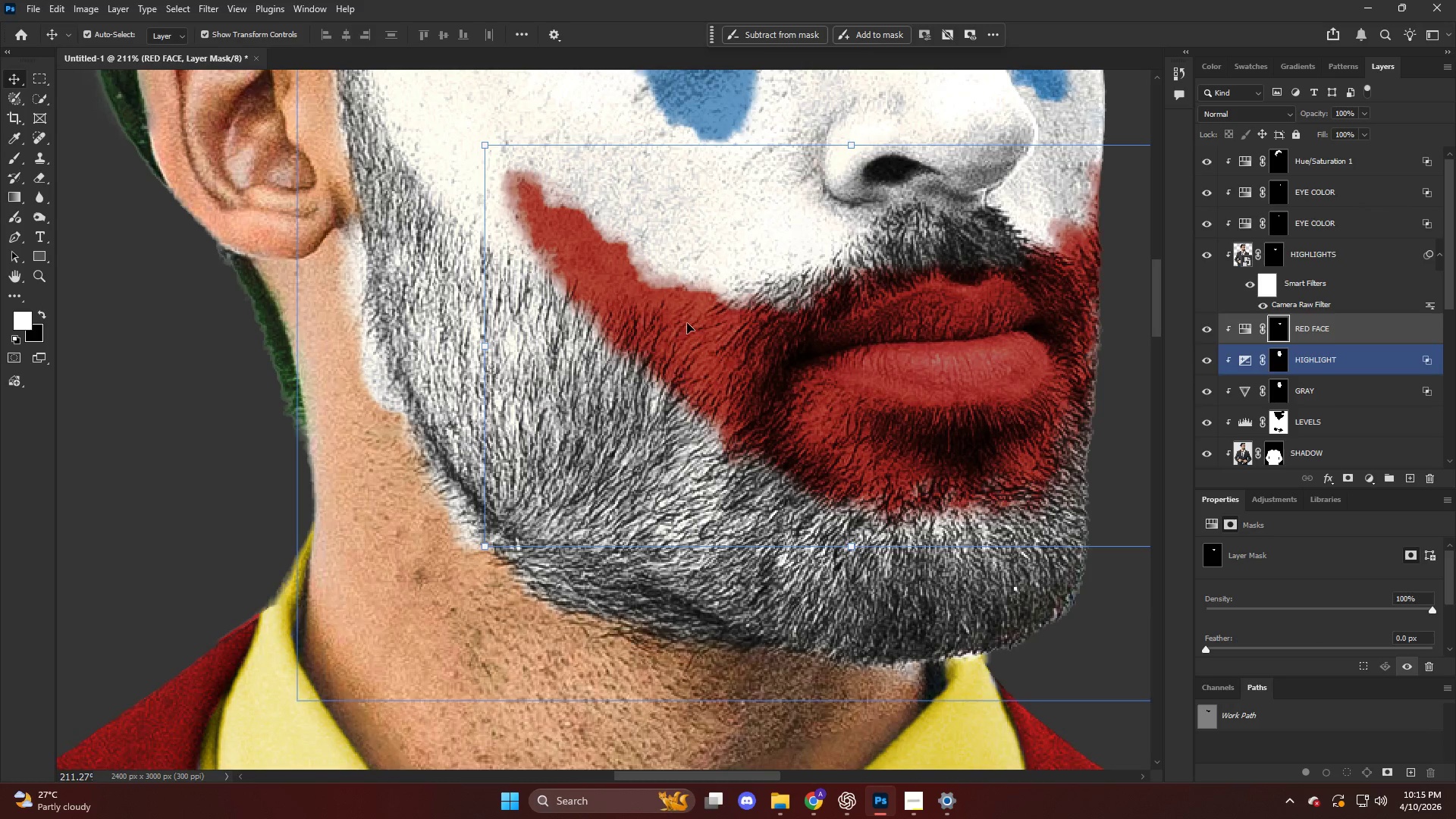 
key(Control+ControlLeft)
 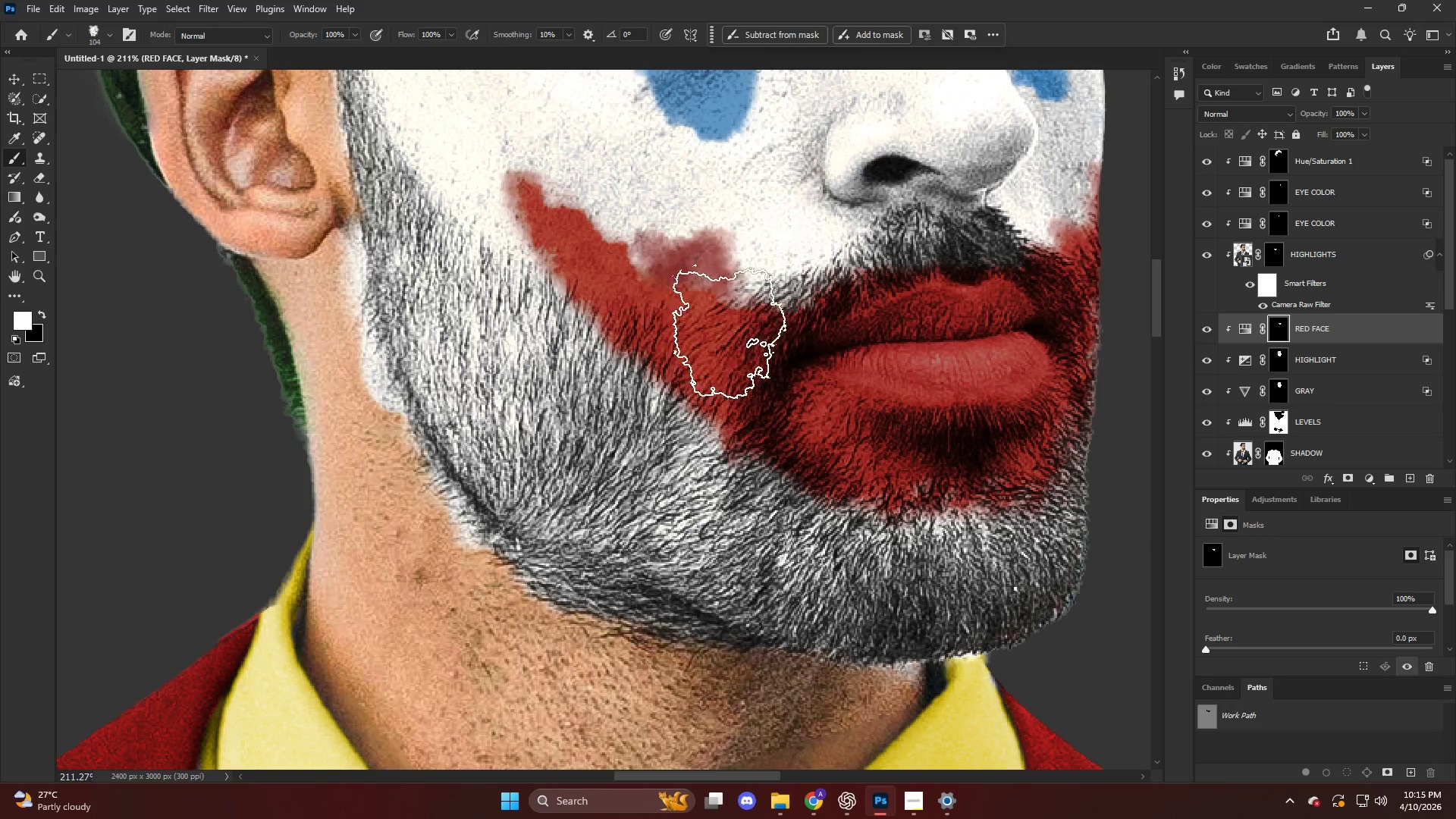 
key(Control+ControlLeft)
 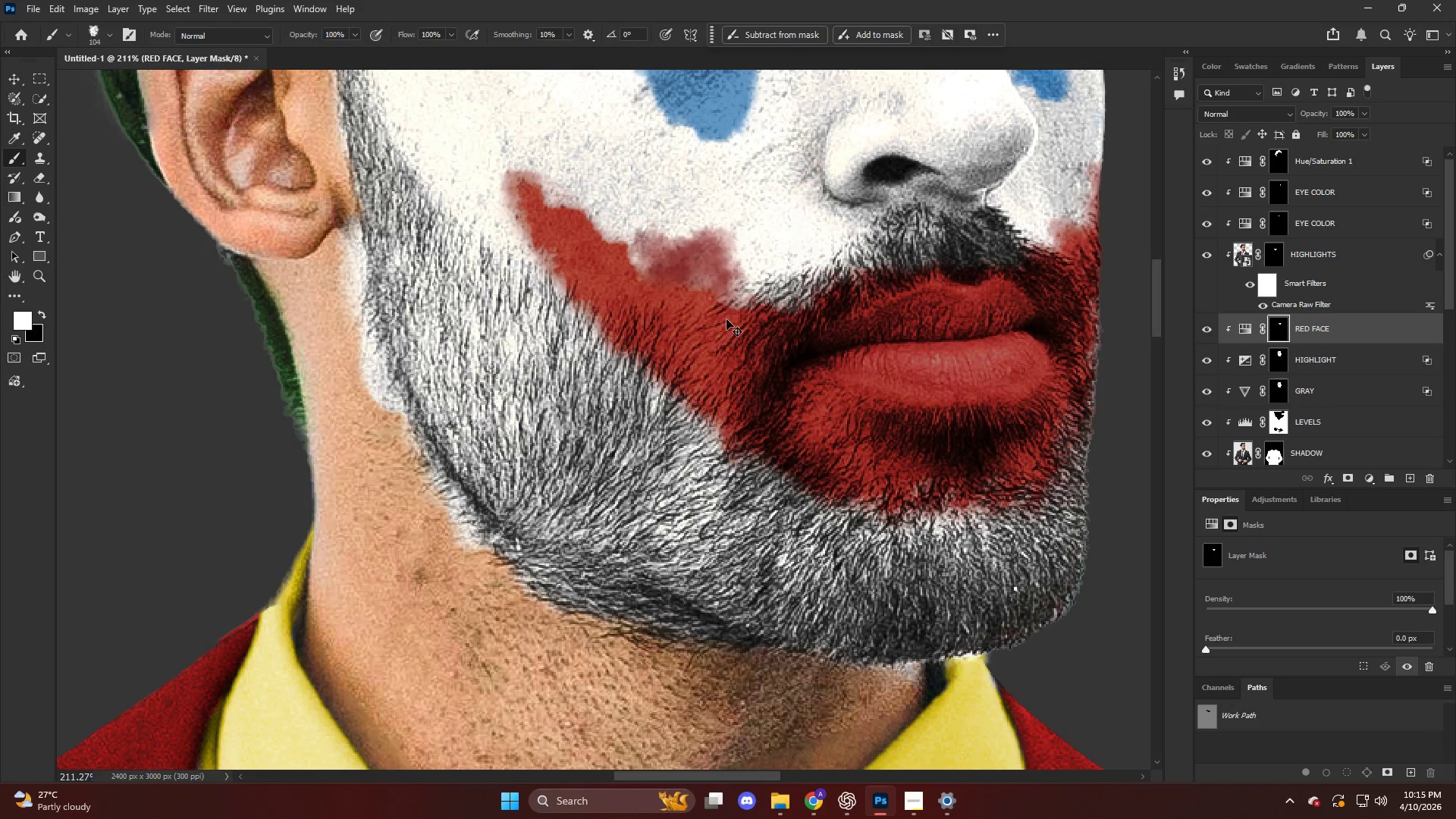 
key(Control+Z)
 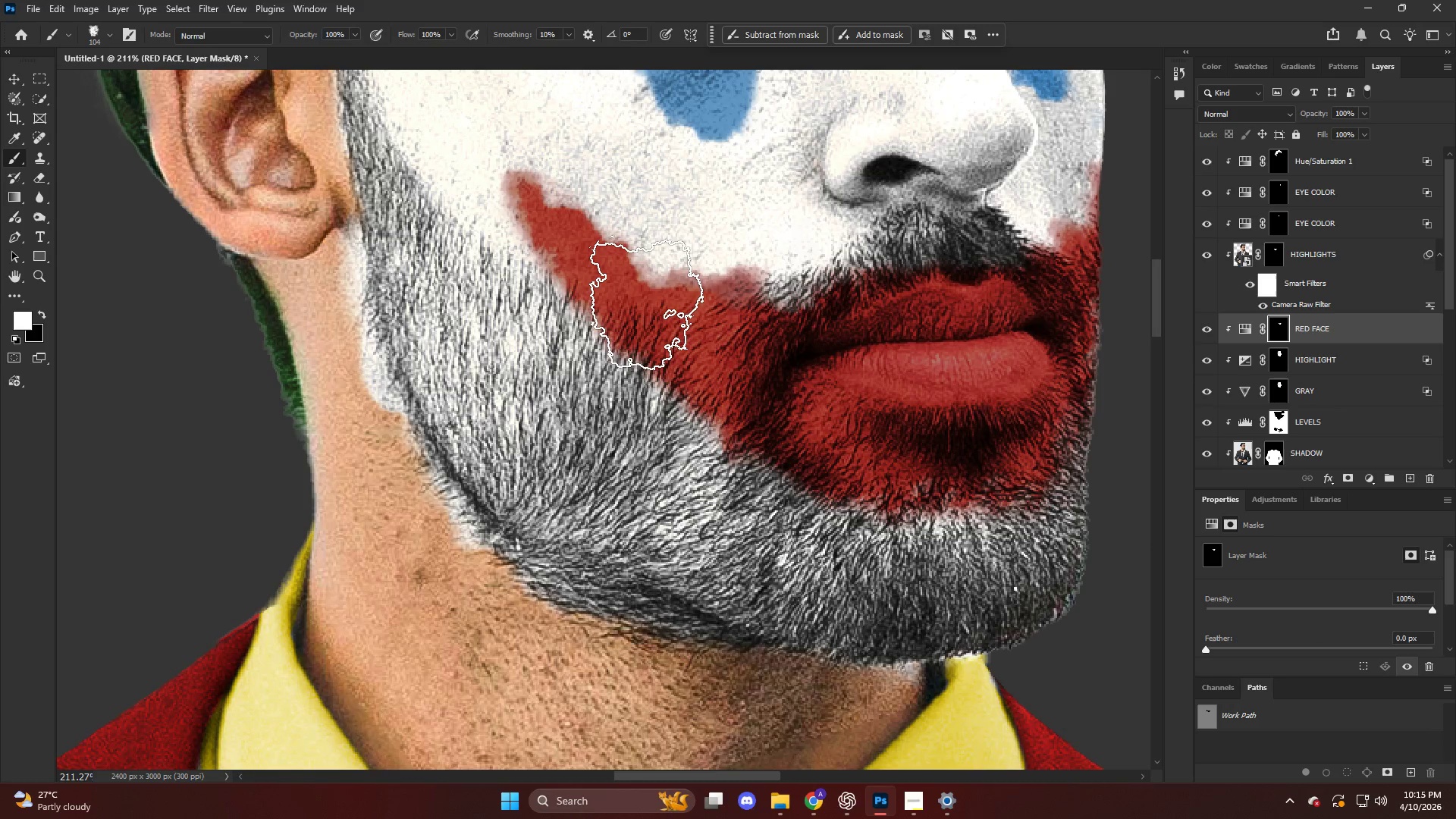 
left_click([652, 298])
 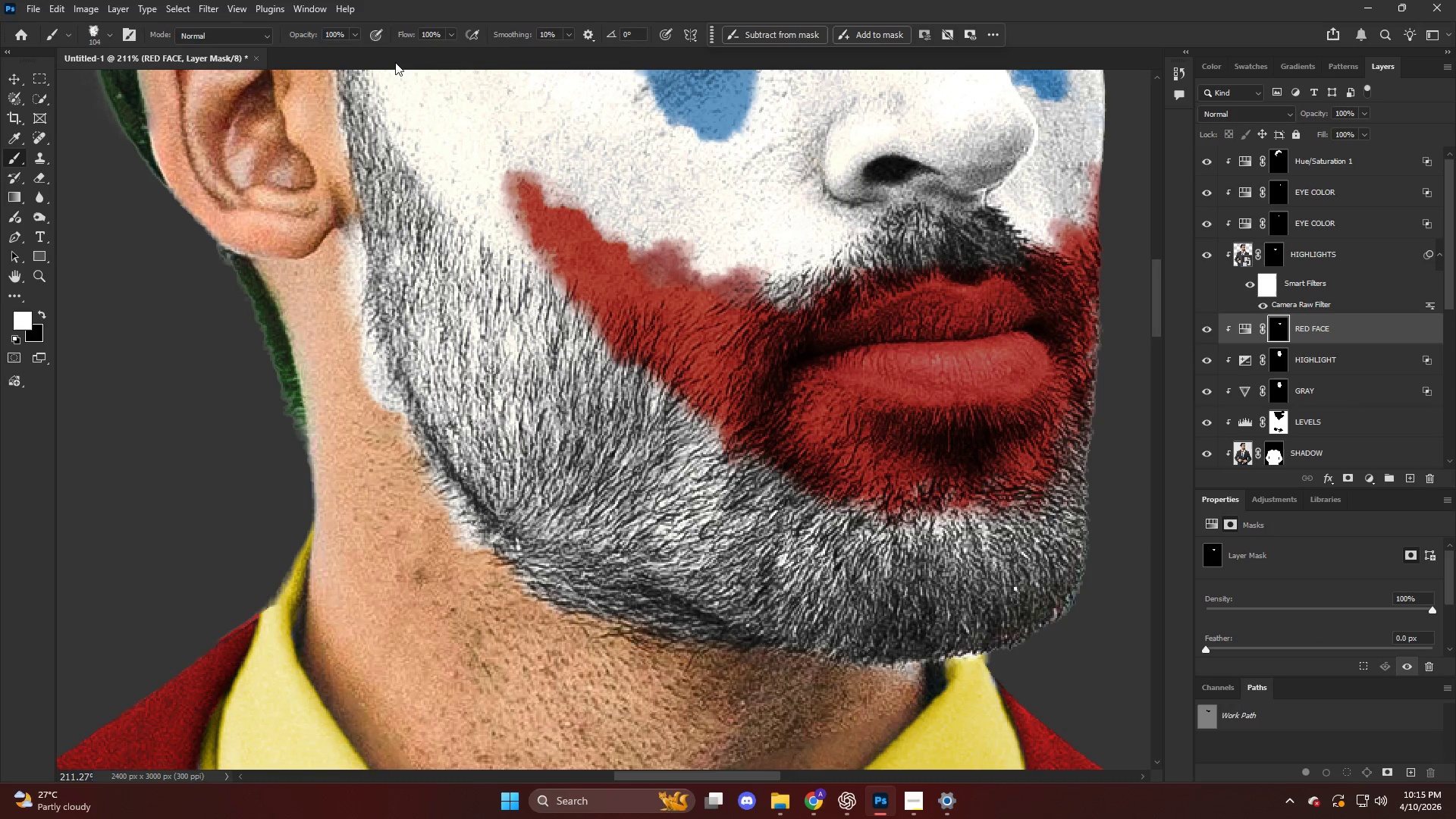 
left_click_drag(start_coordinate=[408, 33], to_coordinate=[273, 31])
 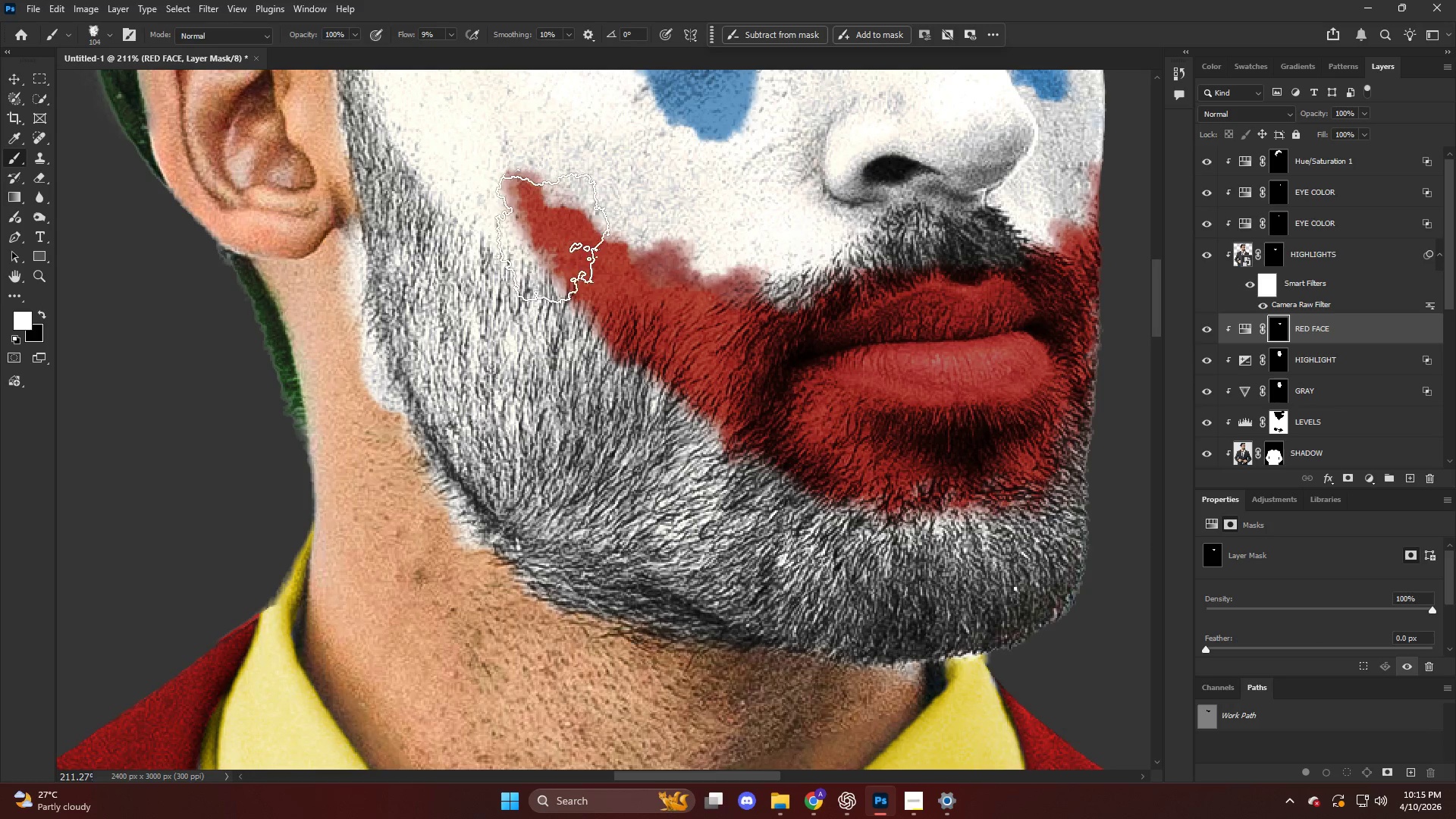 
left_click_drag(start_coordinate=[567, 234], to_coordinate=[570, 238])
 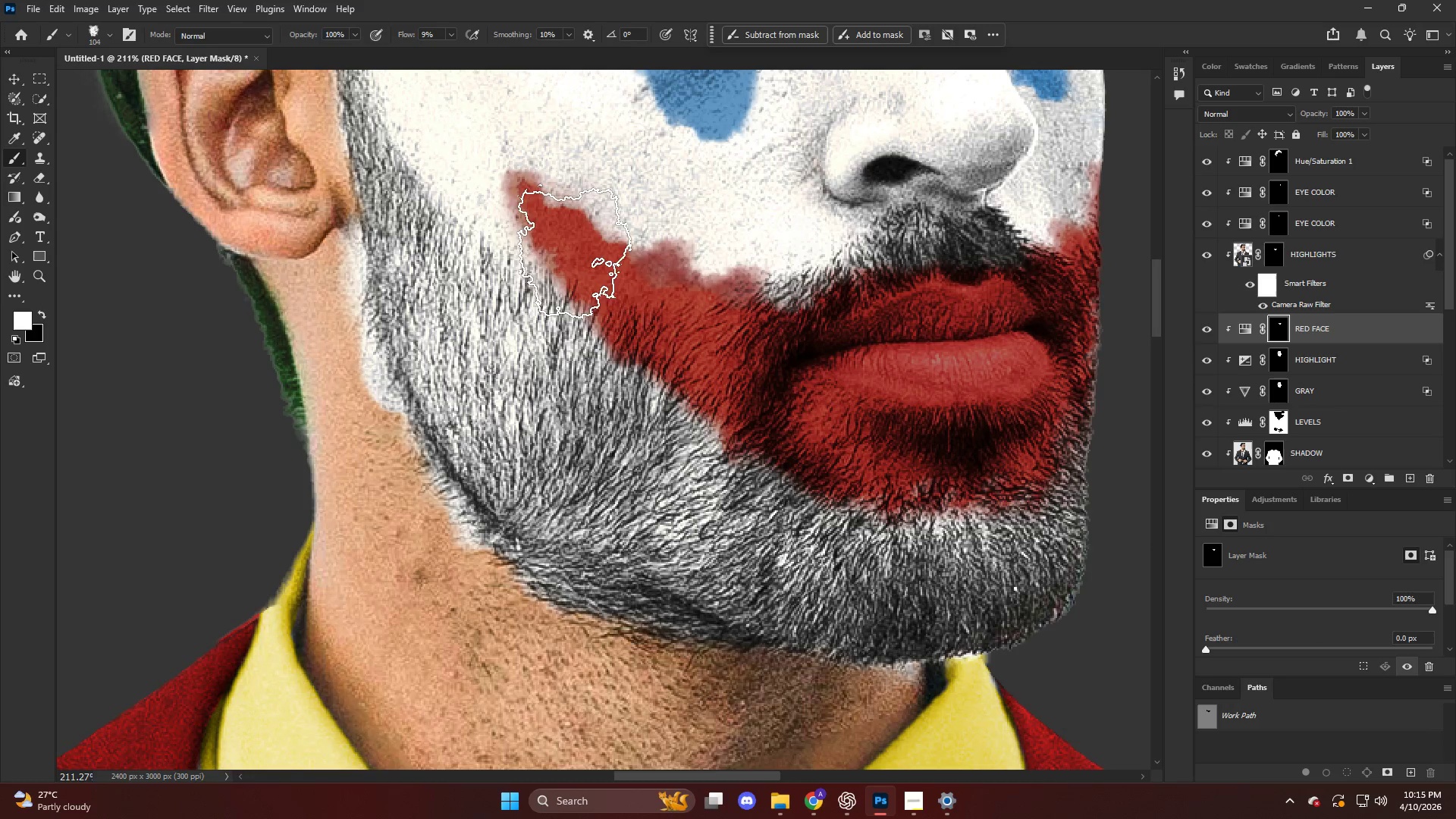 
left_click_drag(start_coordinate=[577, 243], to_coordinate=[592, 281])
 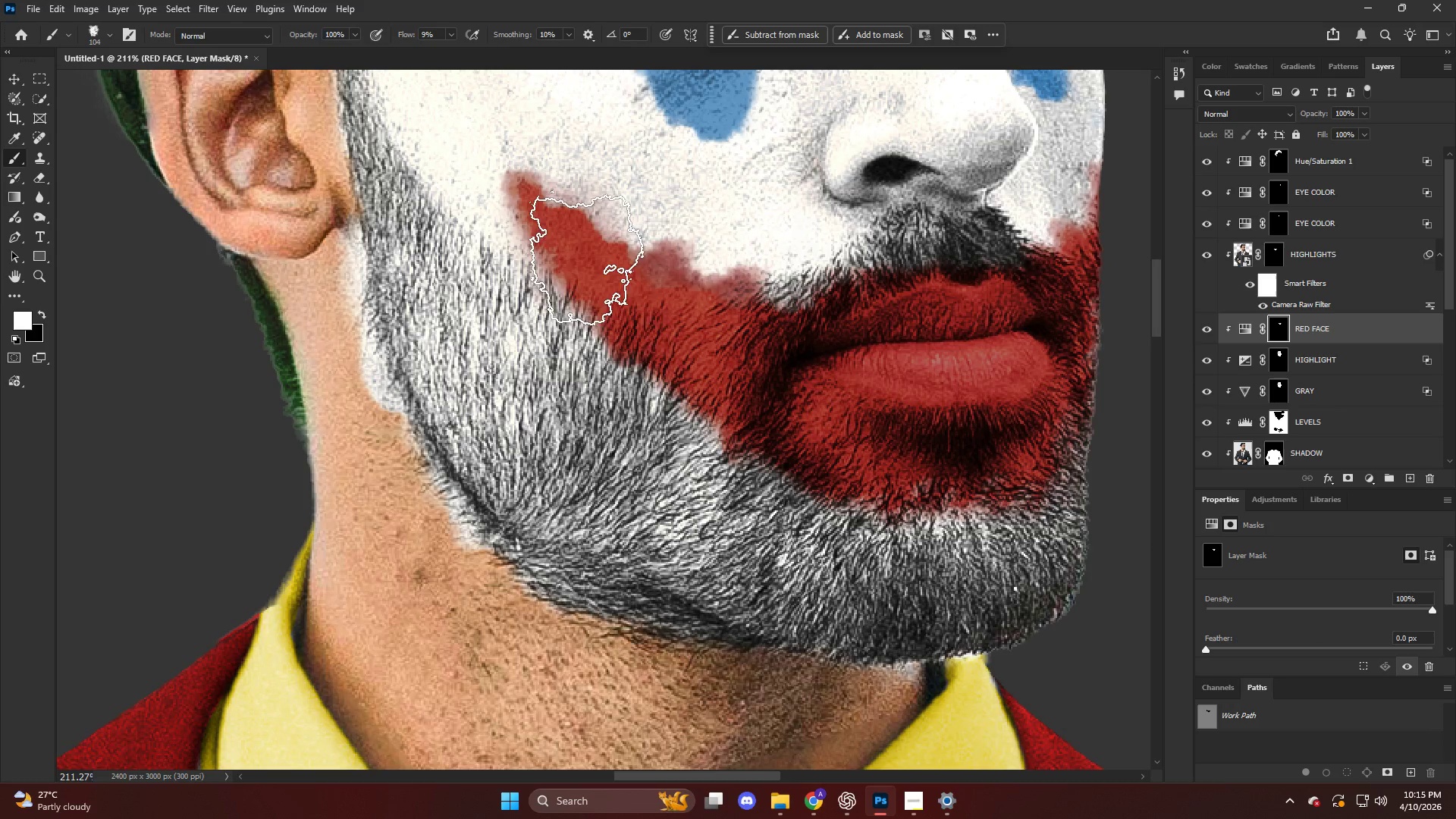 
left_click_drag(start_coordinate=[596, 268], to_coordinate=[653, 340])
 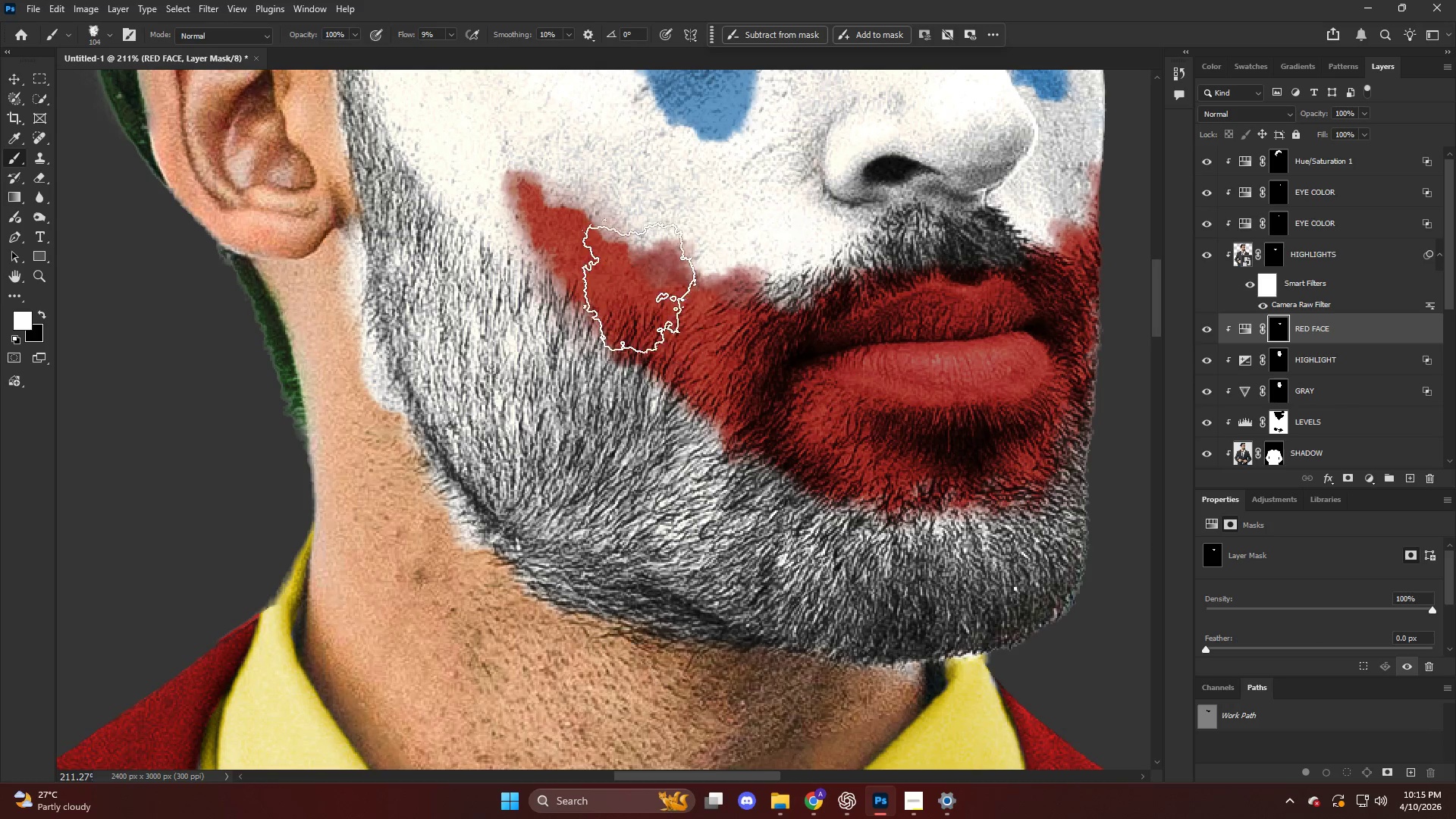 
left_click_drag(start_coordinate=[722, 314], to_coordinate=[770, 326])
 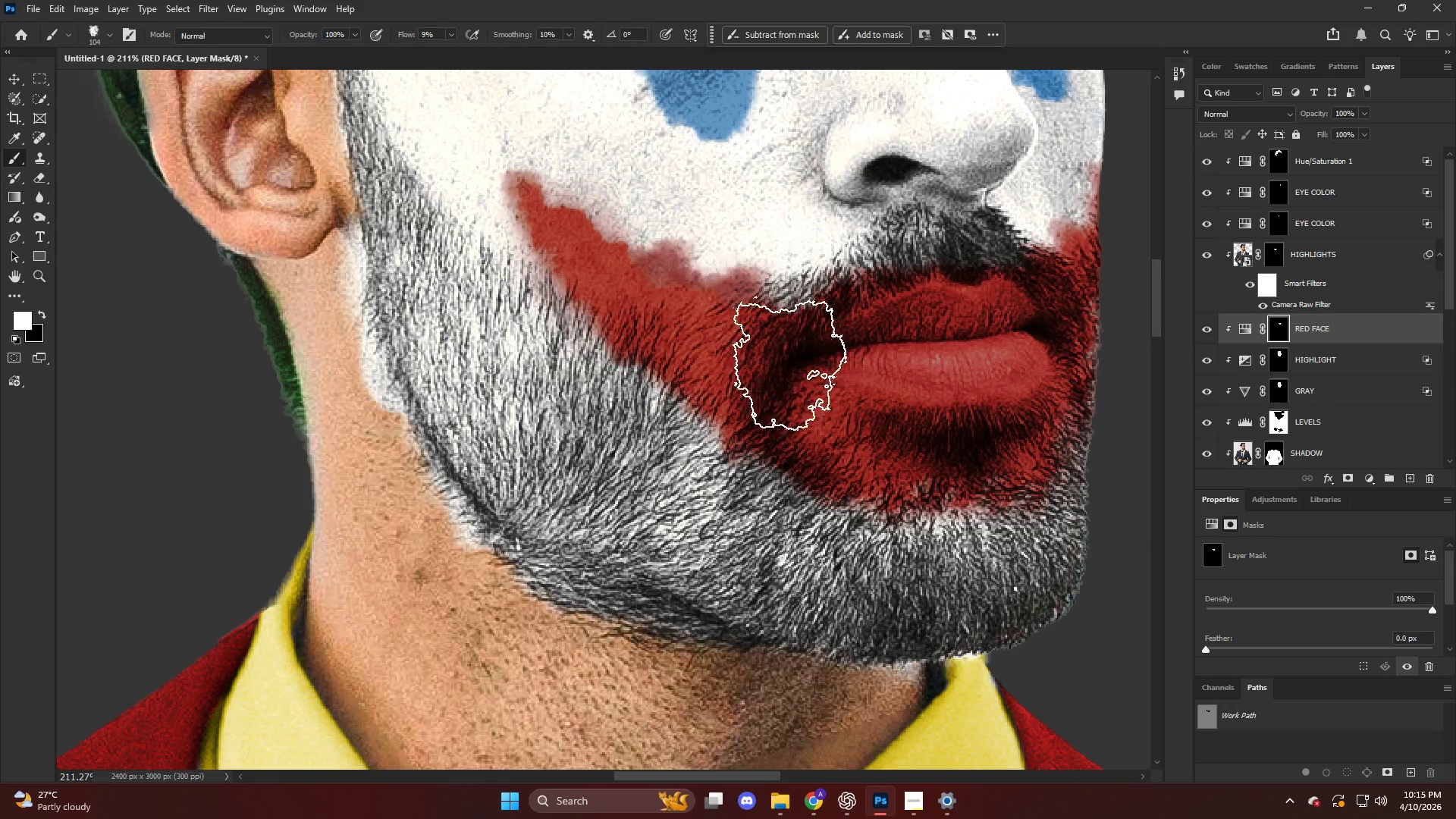 
left_click_drag(start_coordinate=[775, 309], to_coordinate=[820, 403])
 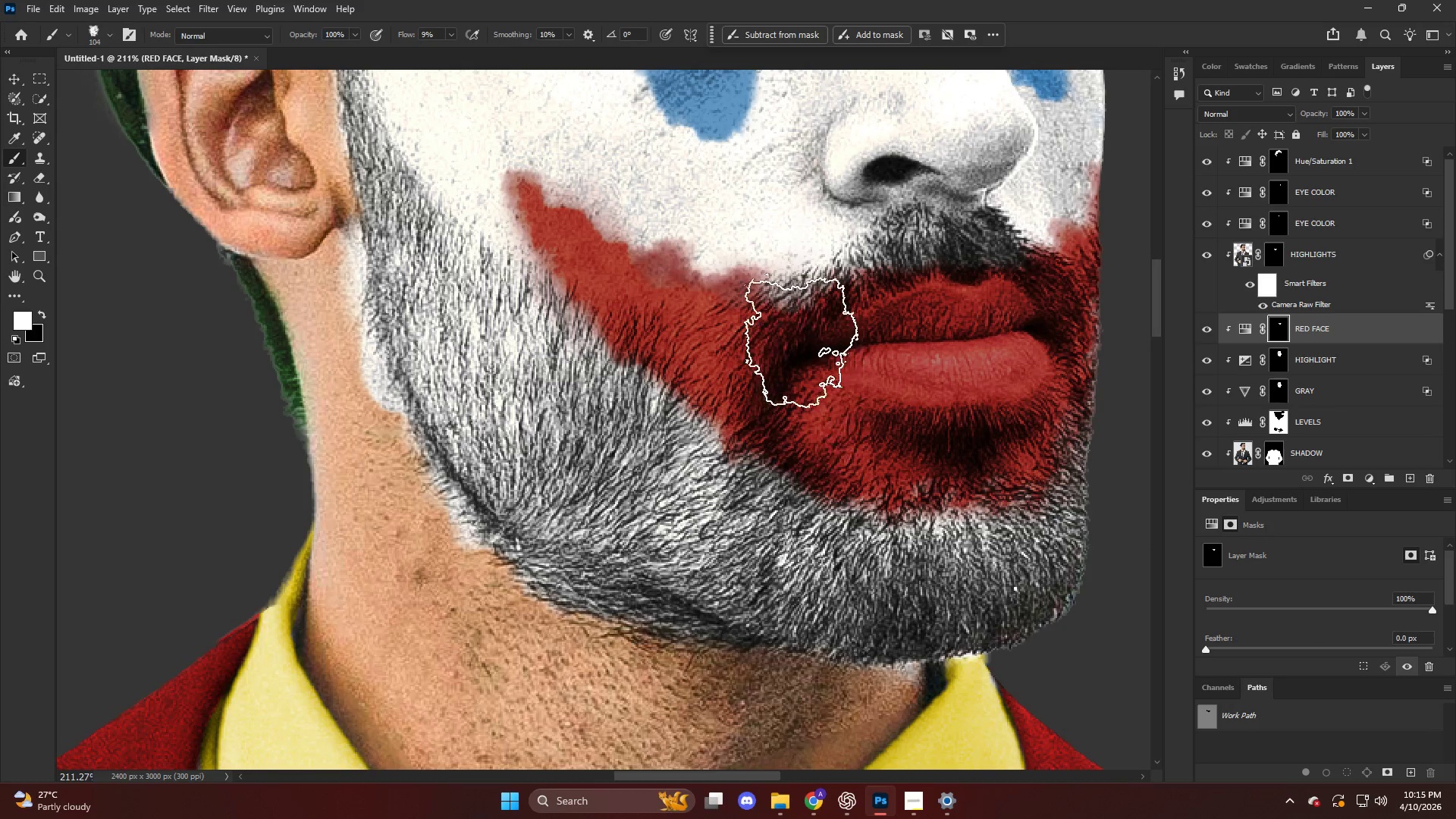 
hold_key(key=AltLeft, duration=0.41)
 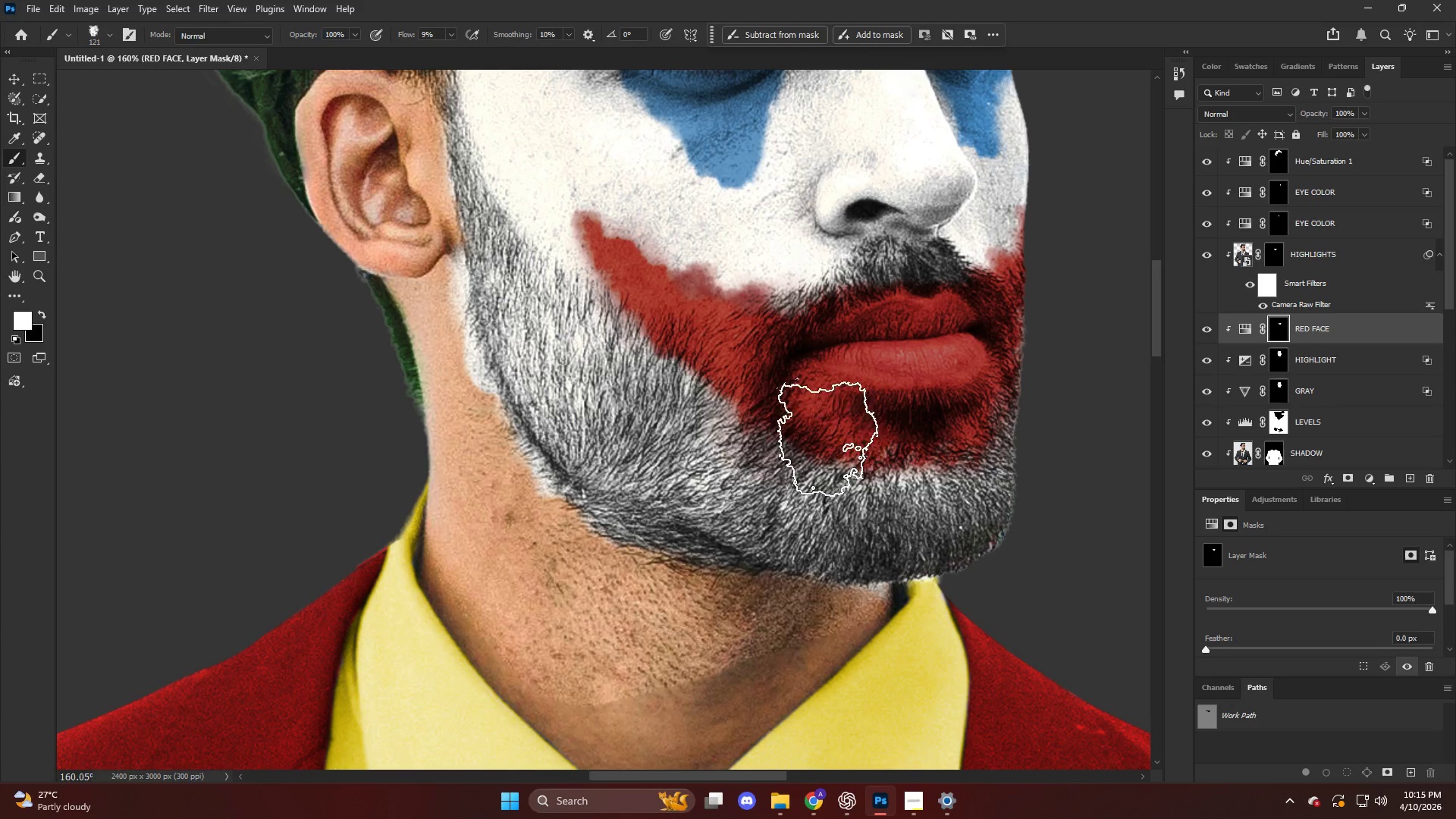 
left_click_drag(start_coordinate=[751, 400], to_coordinate=[785, 448])
 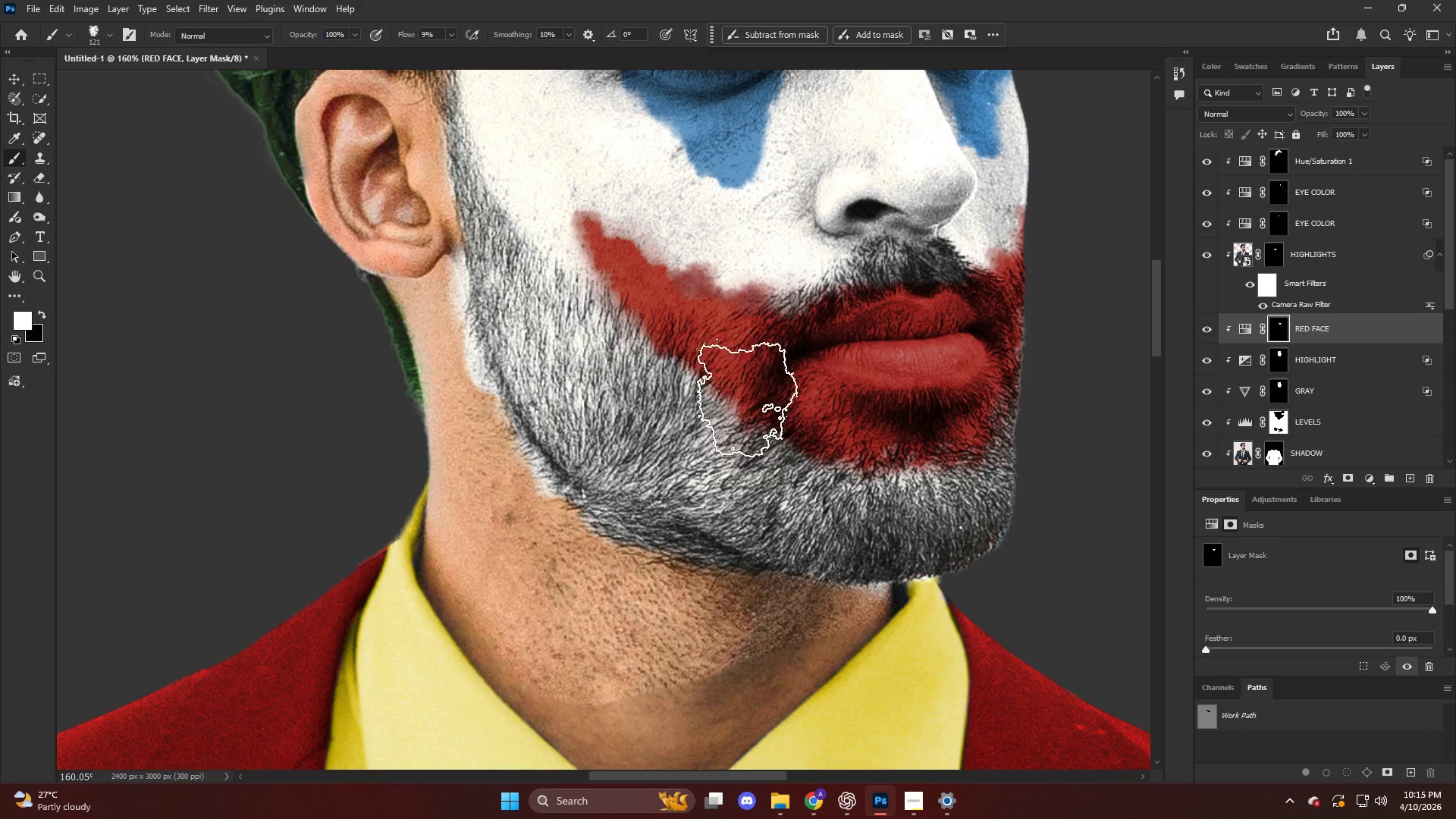 
scroll: coordinate [789, 338], scroll_direction: down, amount: 3.0
 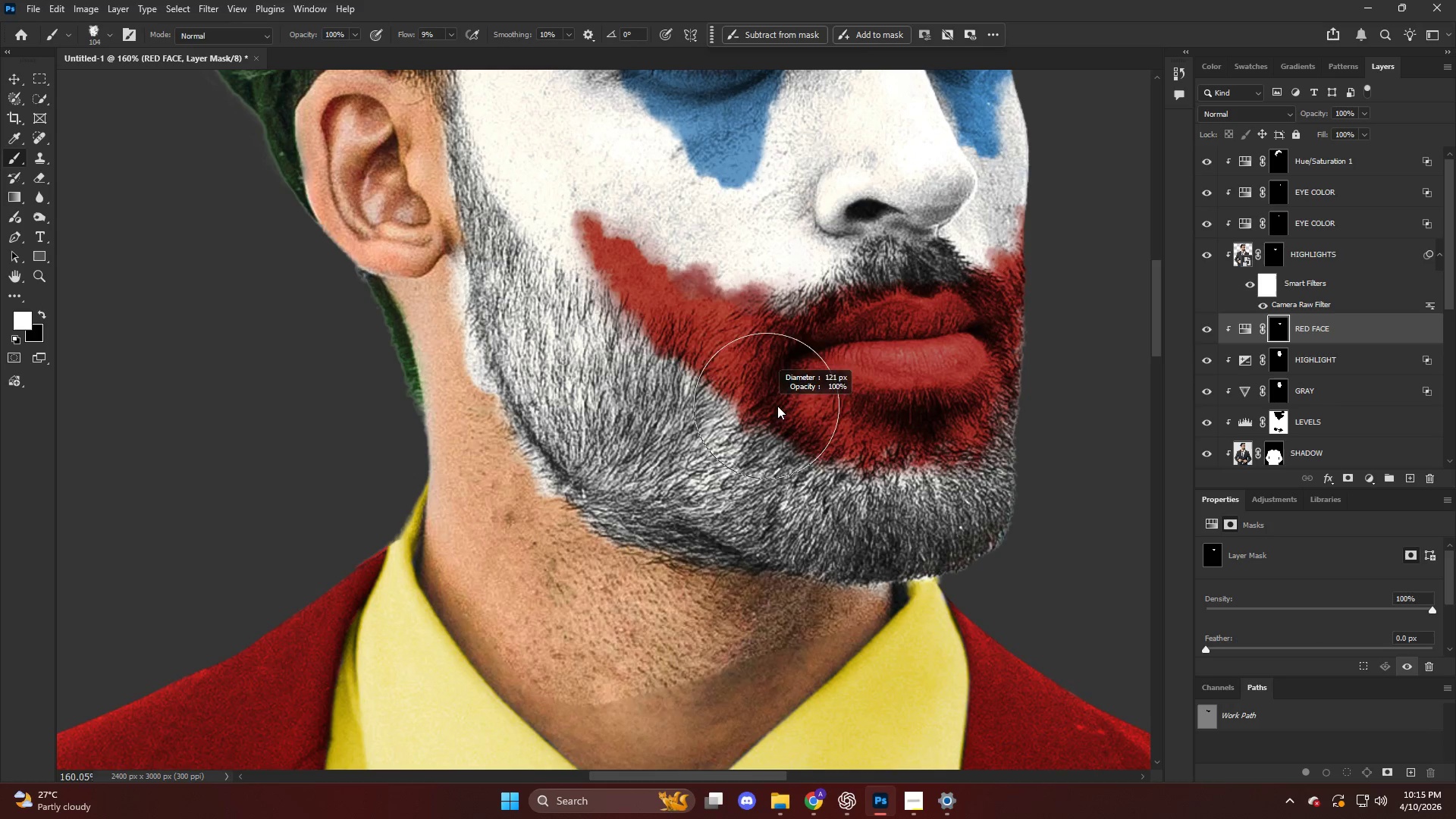 
left_click_drag(start_coordinate=[777, 417], to_coordinate=[839, 454])
 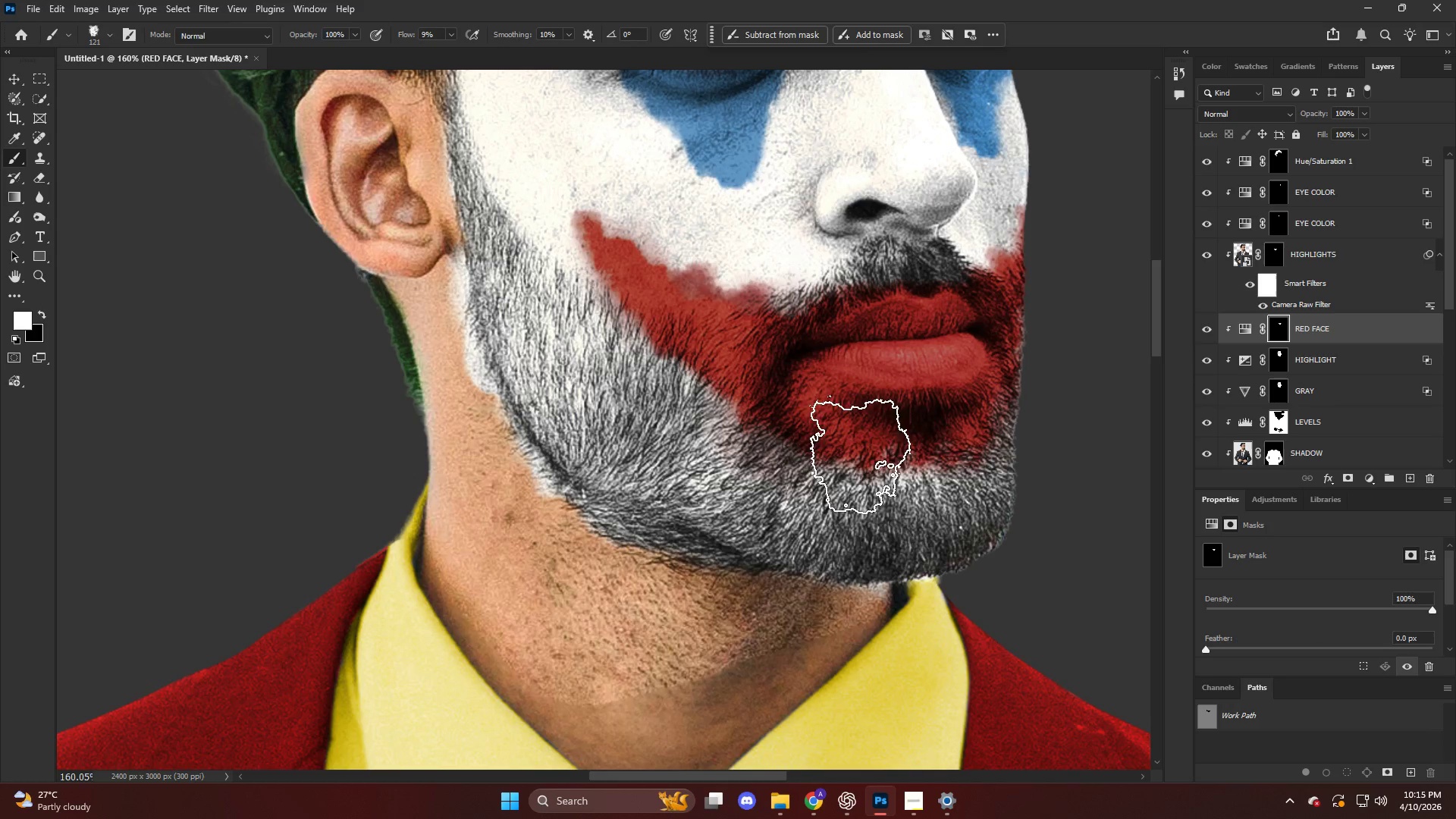 
left_click_drag(start_coordinate=[864, 451], to_coordinate=[916, 469])
 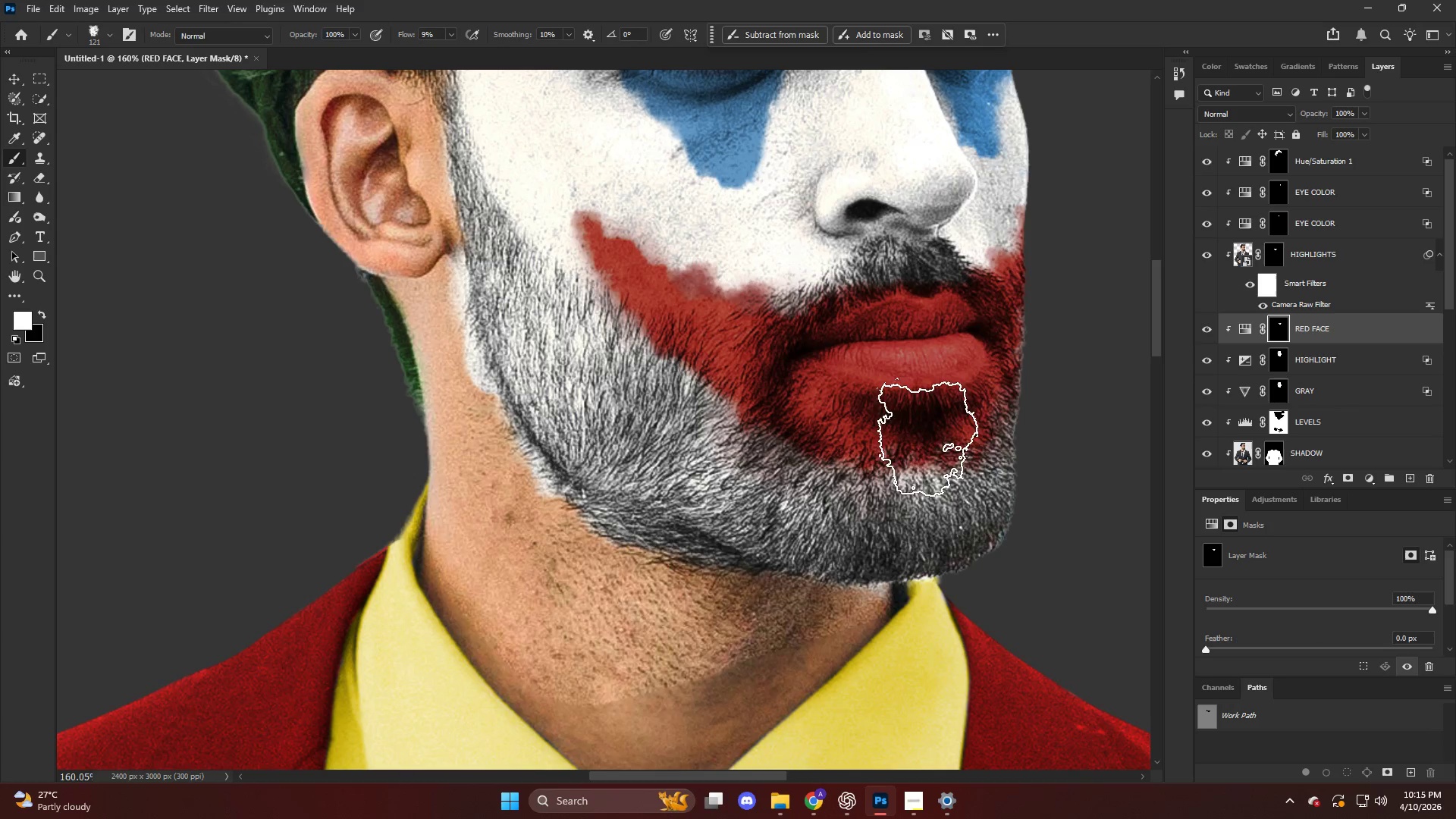 
left_click_drag(start_coordinate=[908, 397], to_coordinate=[971, 443])
 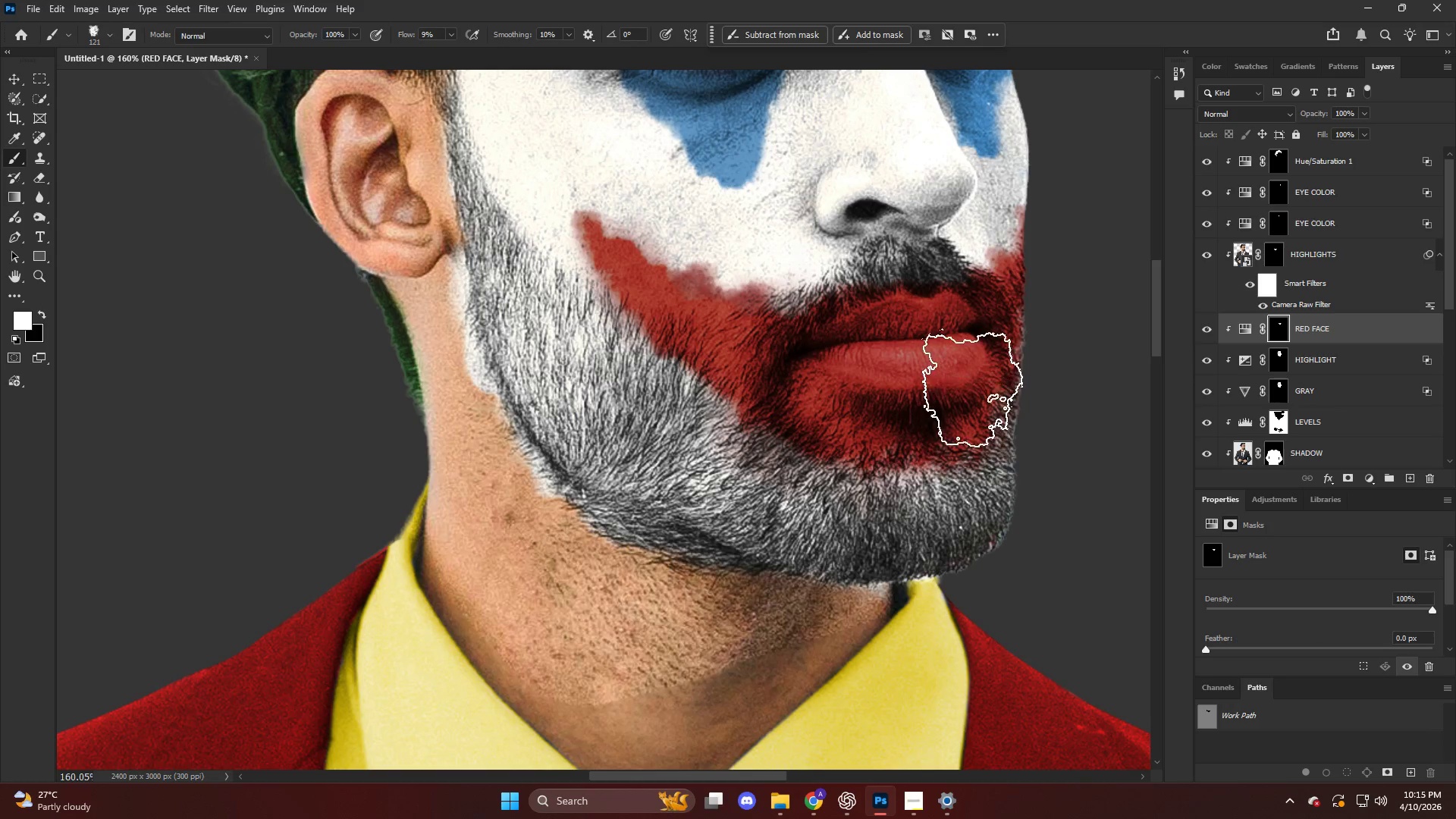 
left_click_drag(start_coordinate=[980, 385], to_coordinate=[981, 369])
 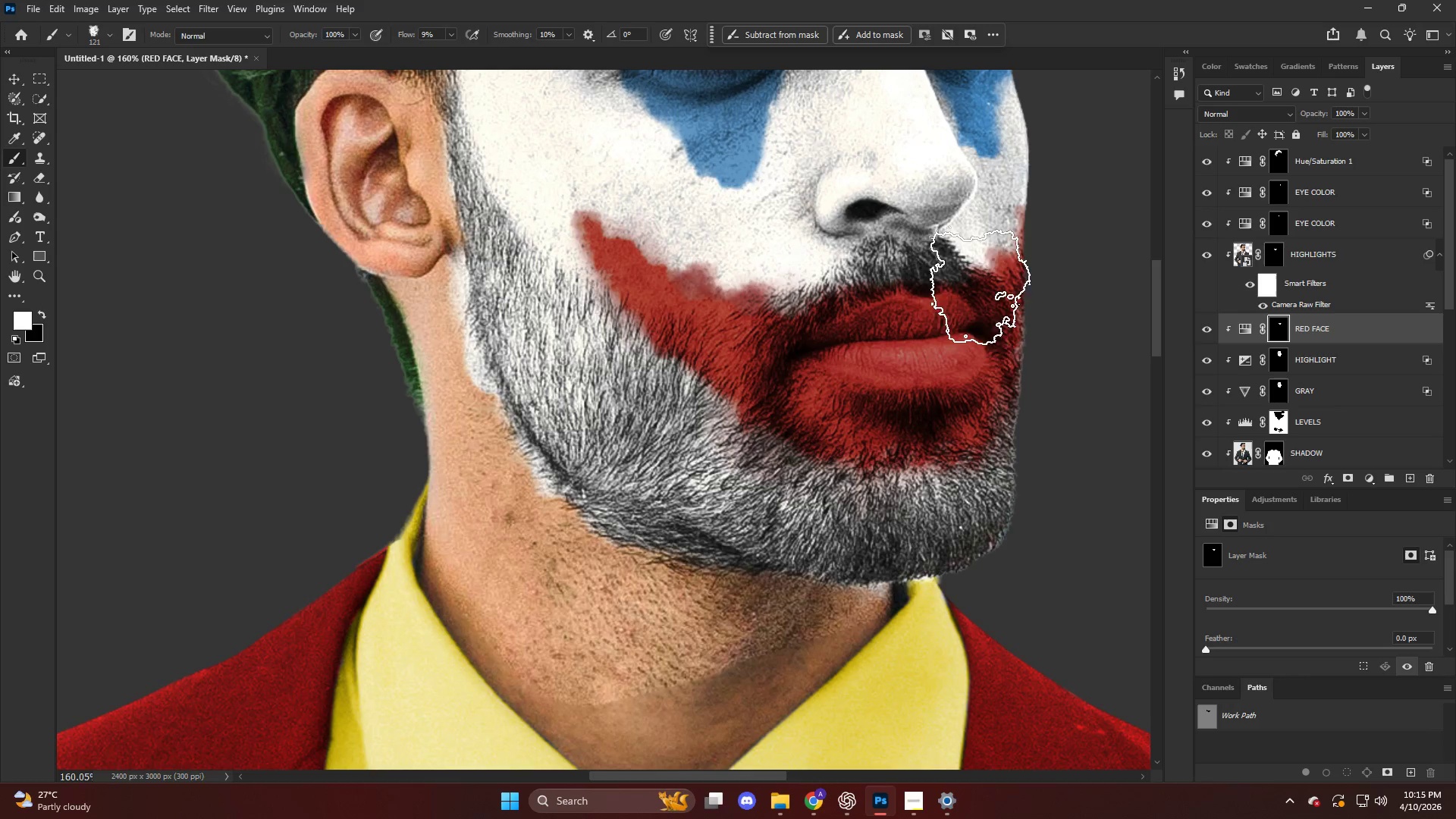 
left_click_drag(start_coordinate=[984, 282], to_coordinate=[990, 309])
 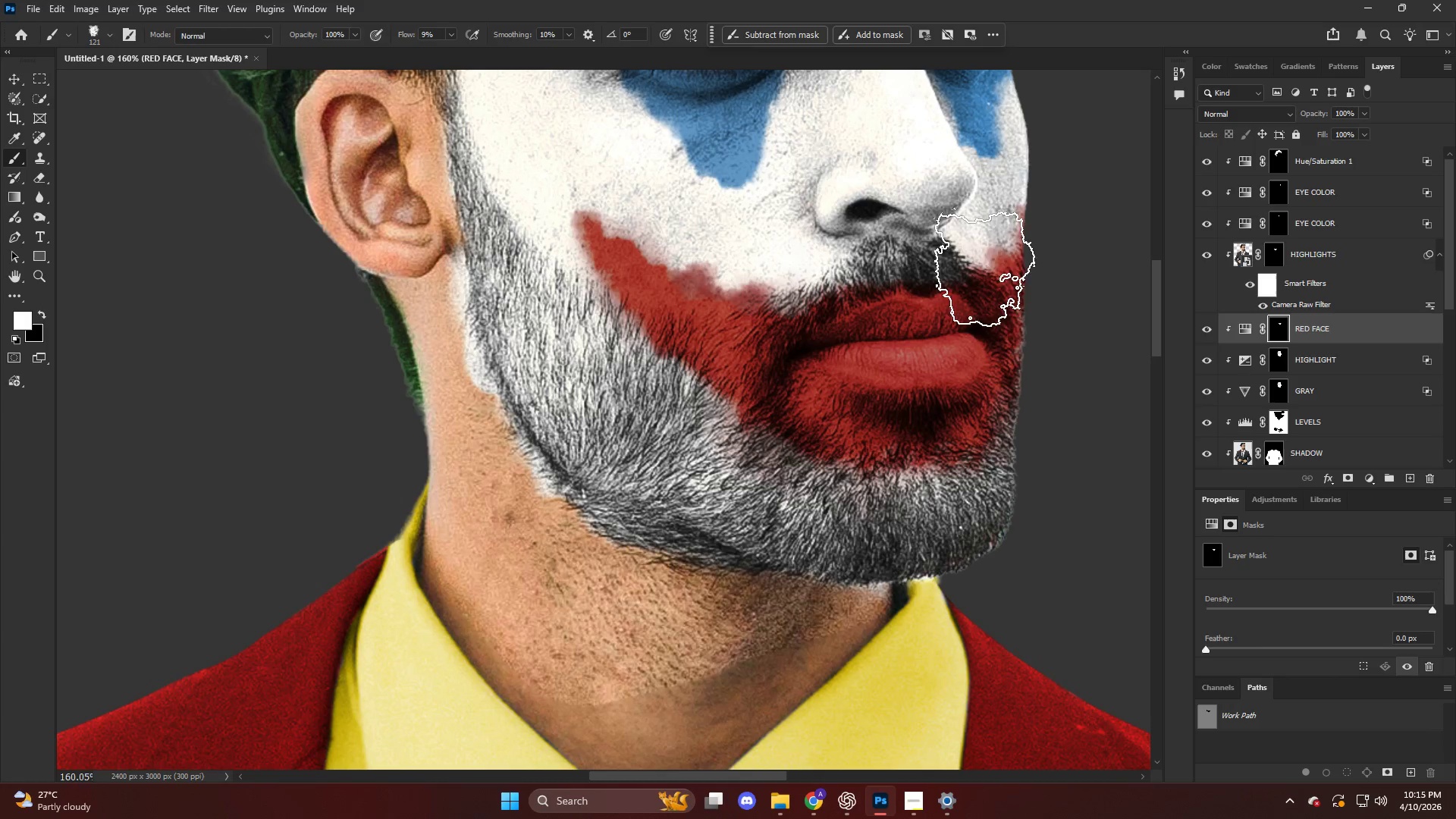 
left_click_drag(start_coordinate=[991, 259], to_coordinate=[1006, 298])
 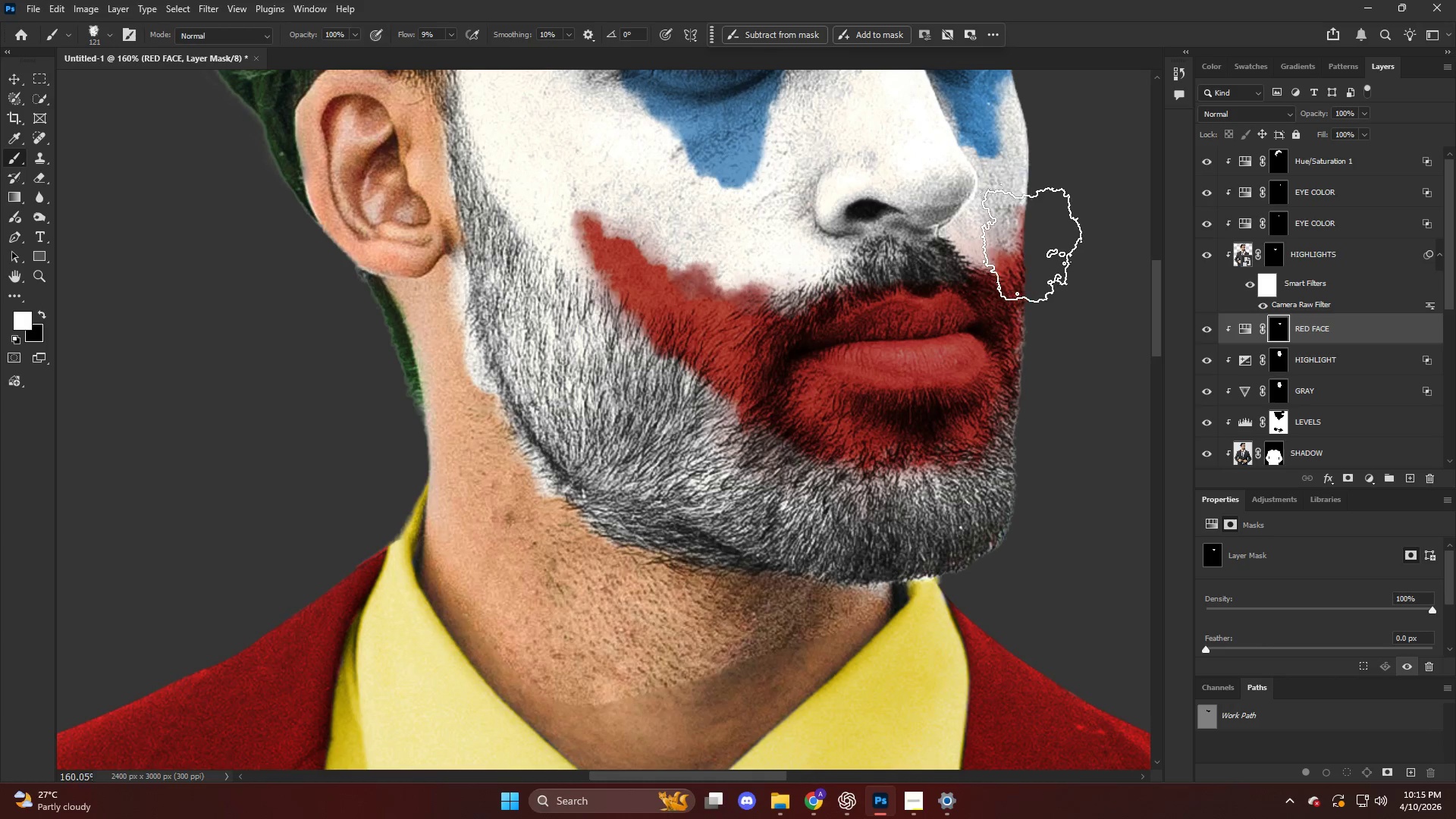 
left_click_drag(start_coordinate=[1037, 242], to_coordinate=[1040, 268])
 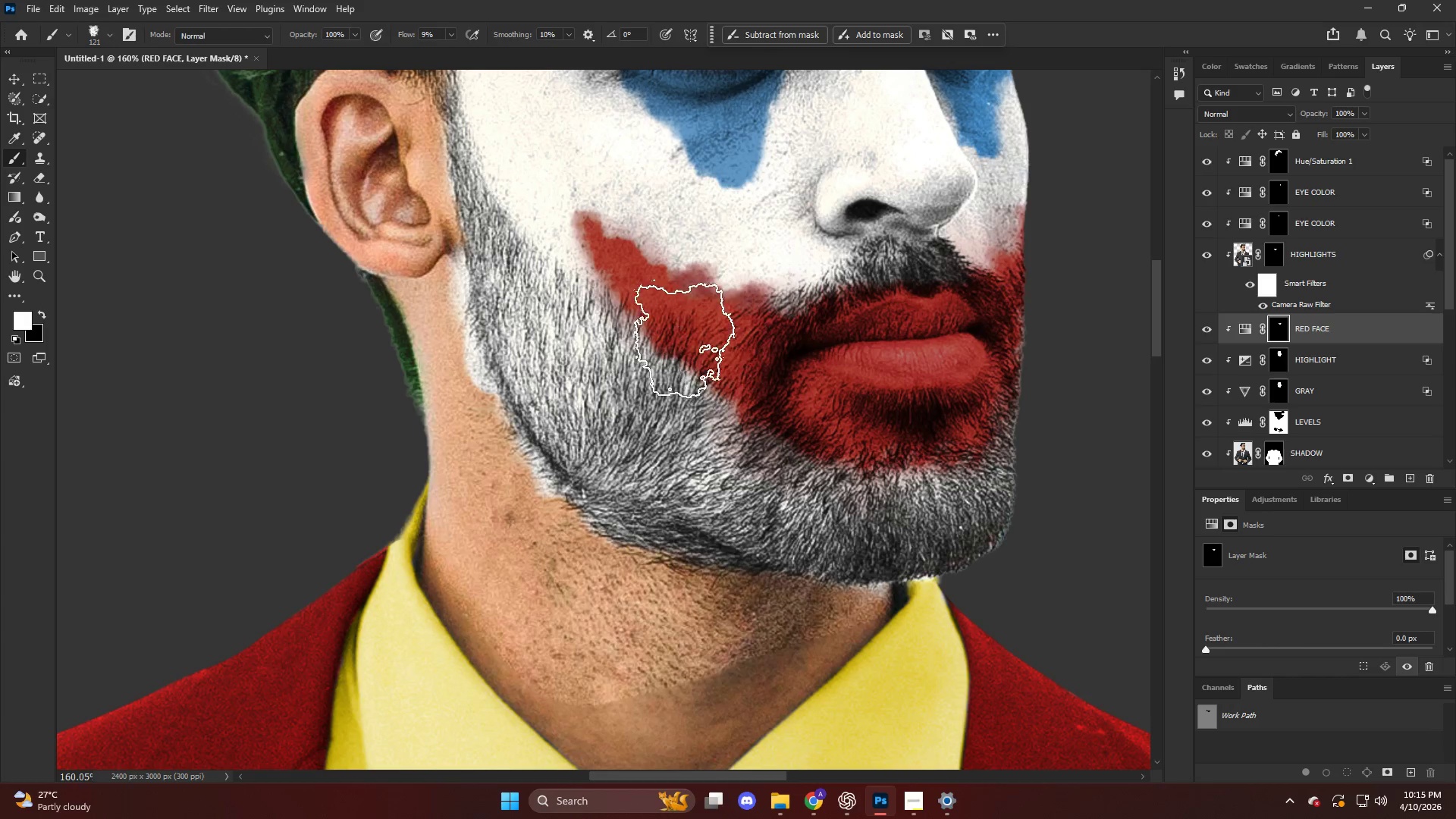 
left_click_drag(start_coordinate=[686, 335], to_coordinate=[712, 349])
 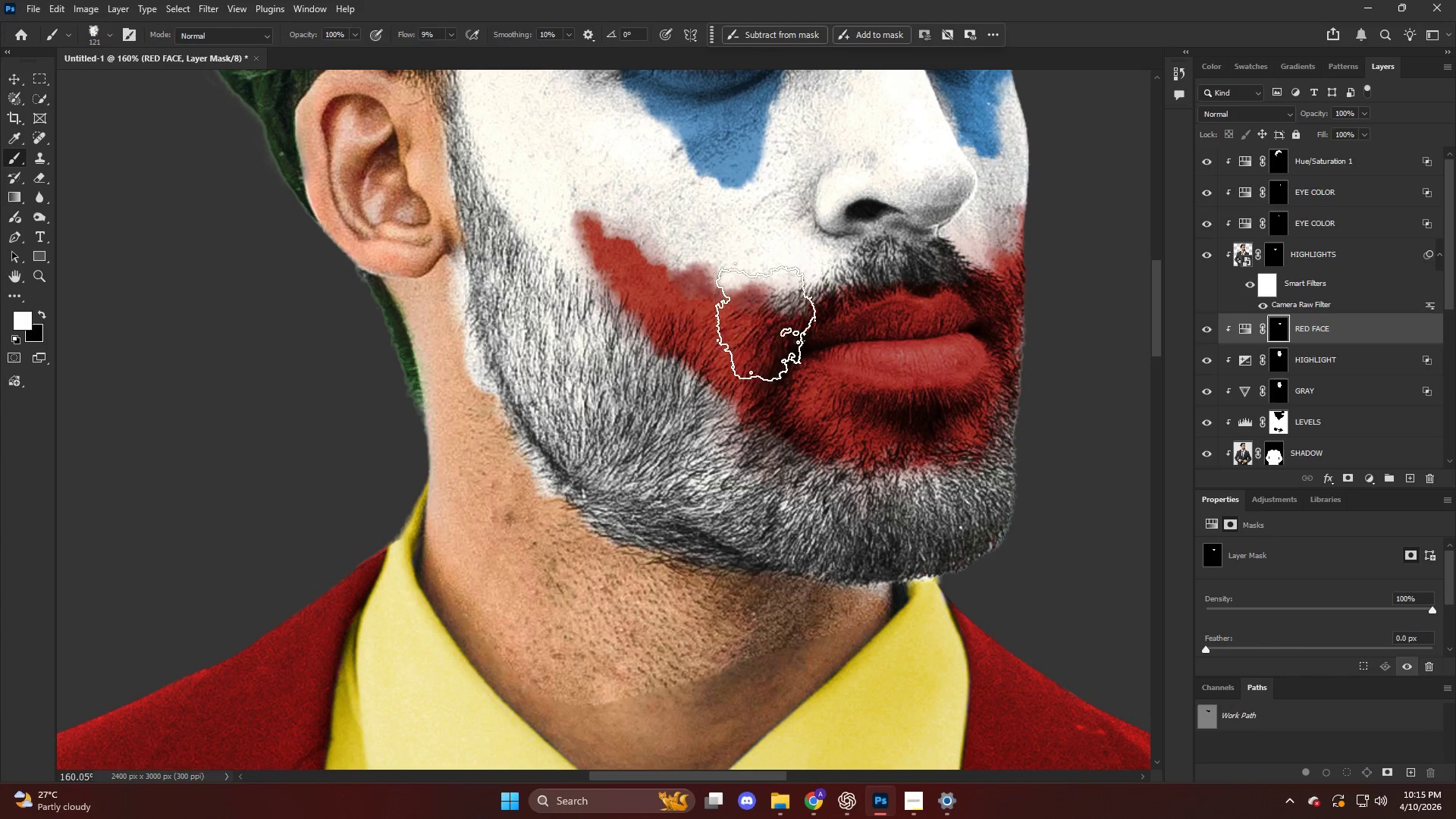 
left_click_drag(start_coordinate=[773, 303], to_coordinate=[773, 350])
 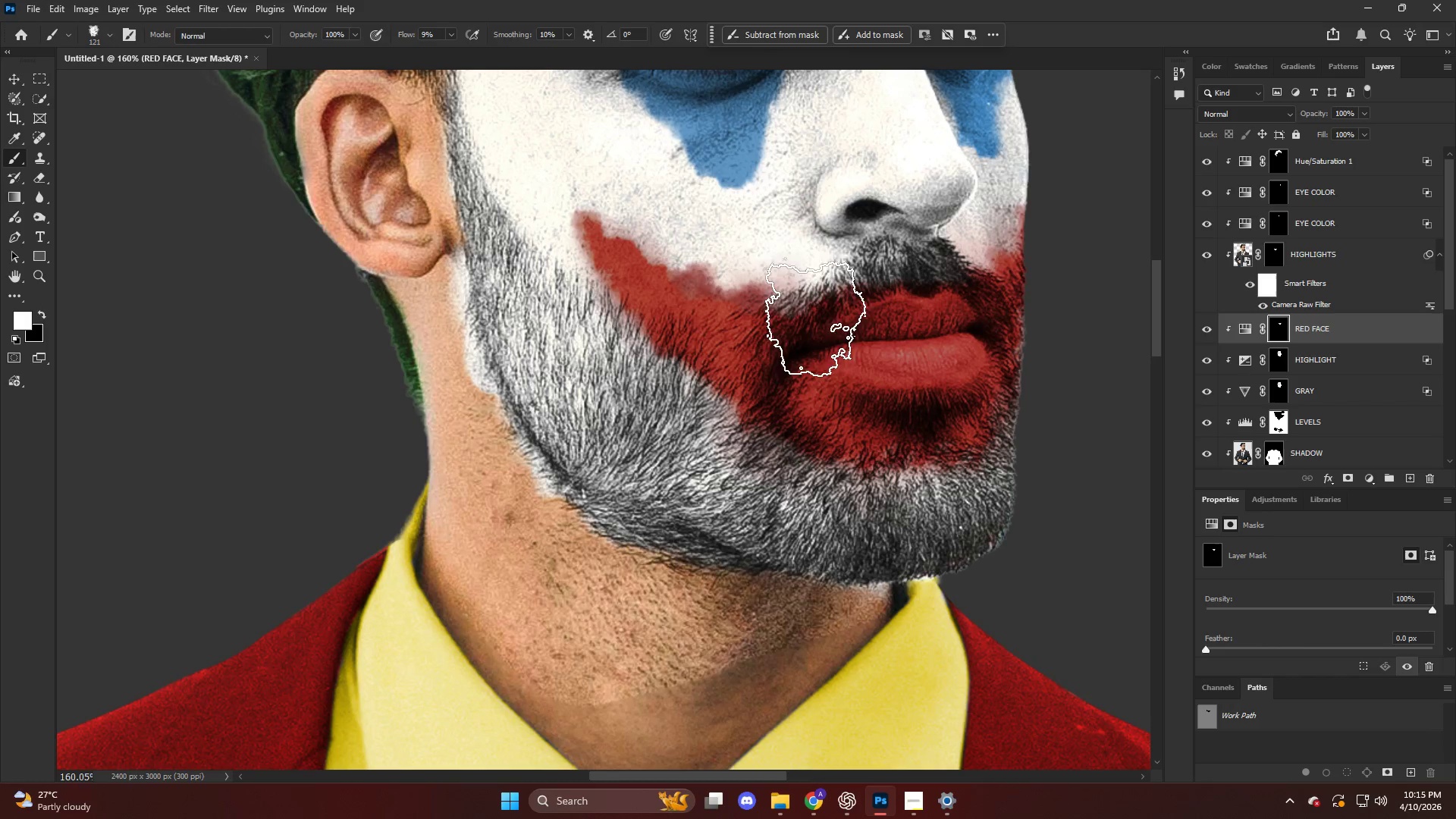 
left_click_drag(start_coordinate=[824, 300], to_coordinate=[817, 346])
 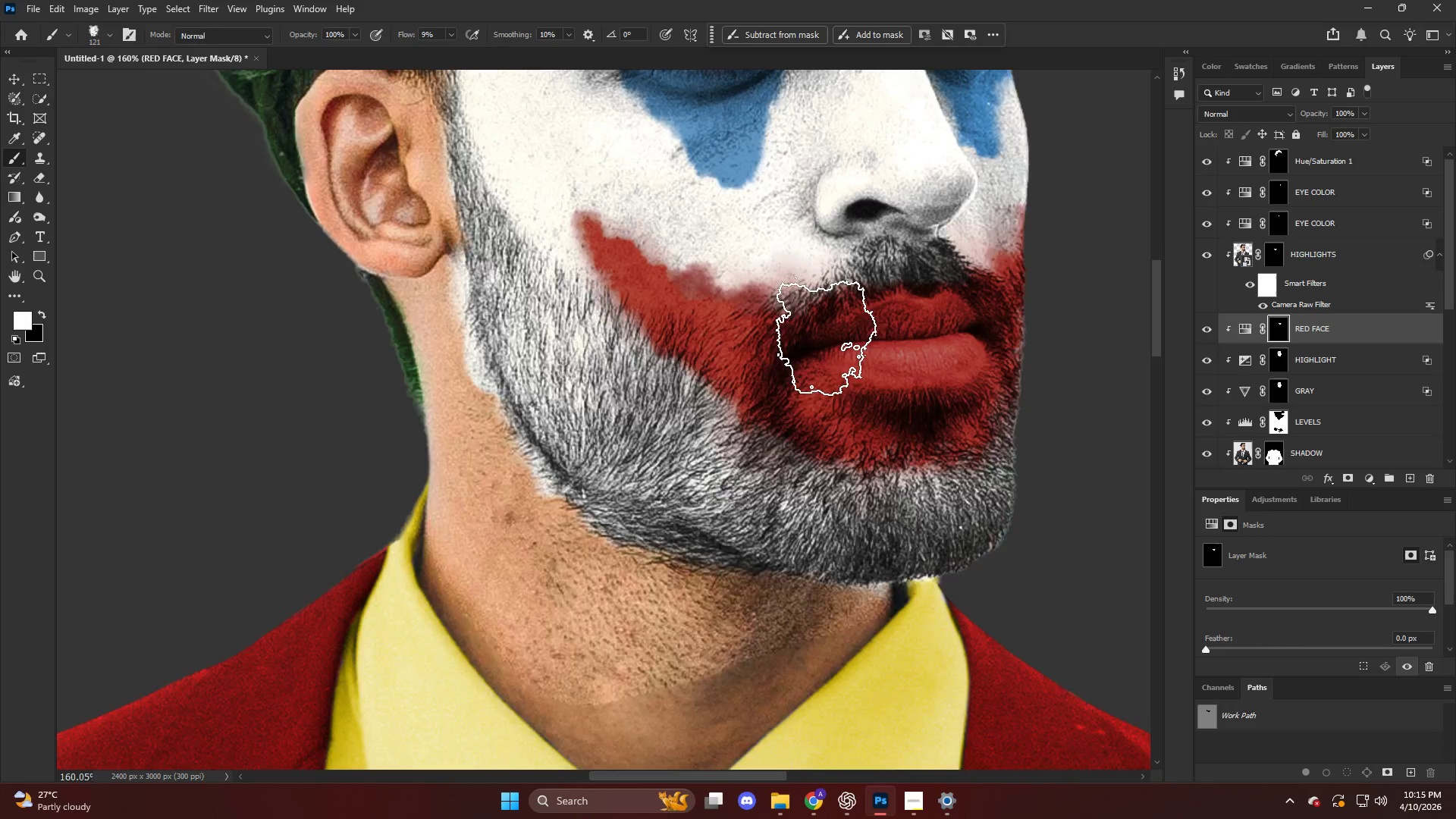 
hold_key(key=AltLeft, duration=0.41)
 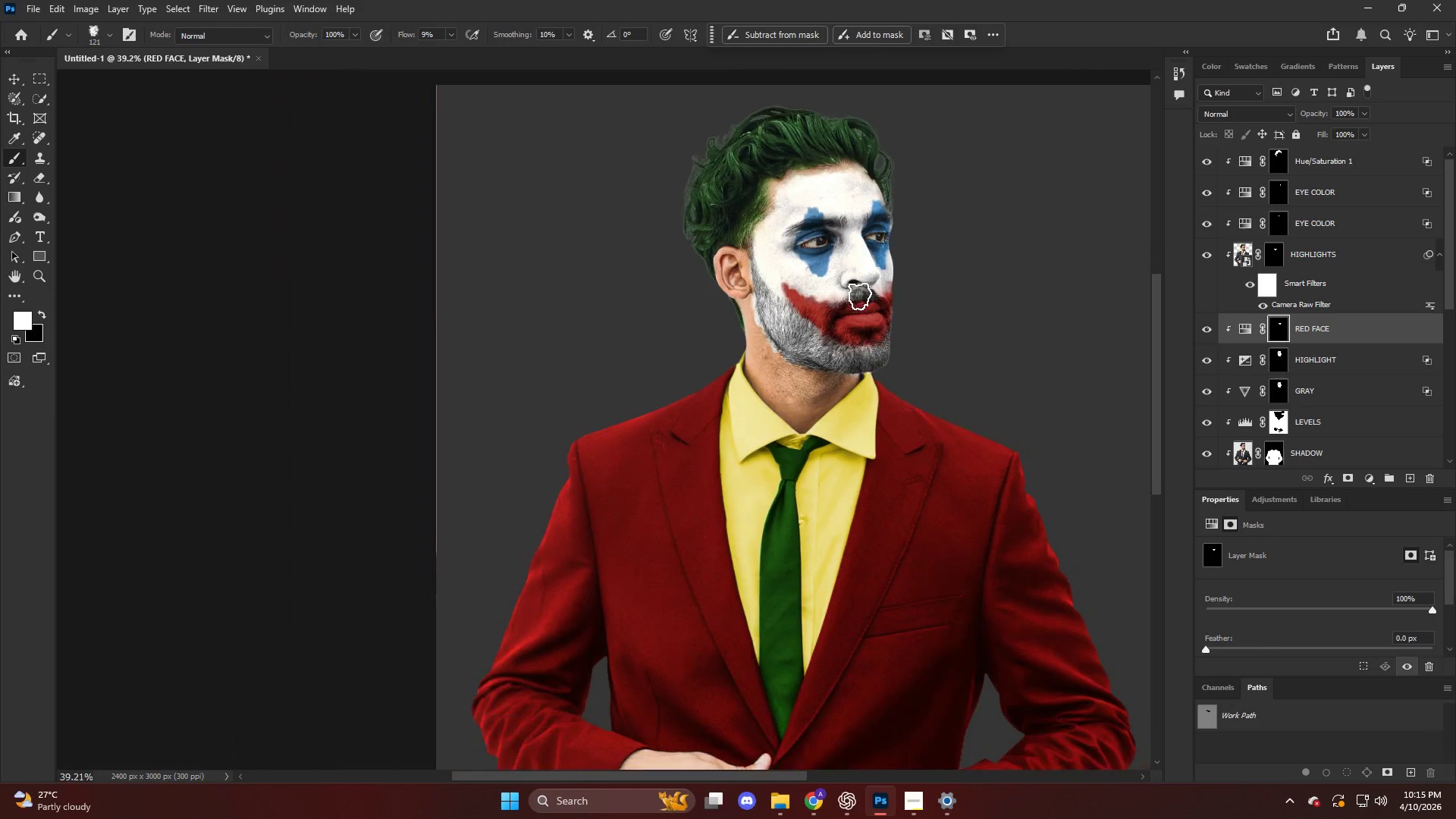 
key(Alt+AltLeft)
 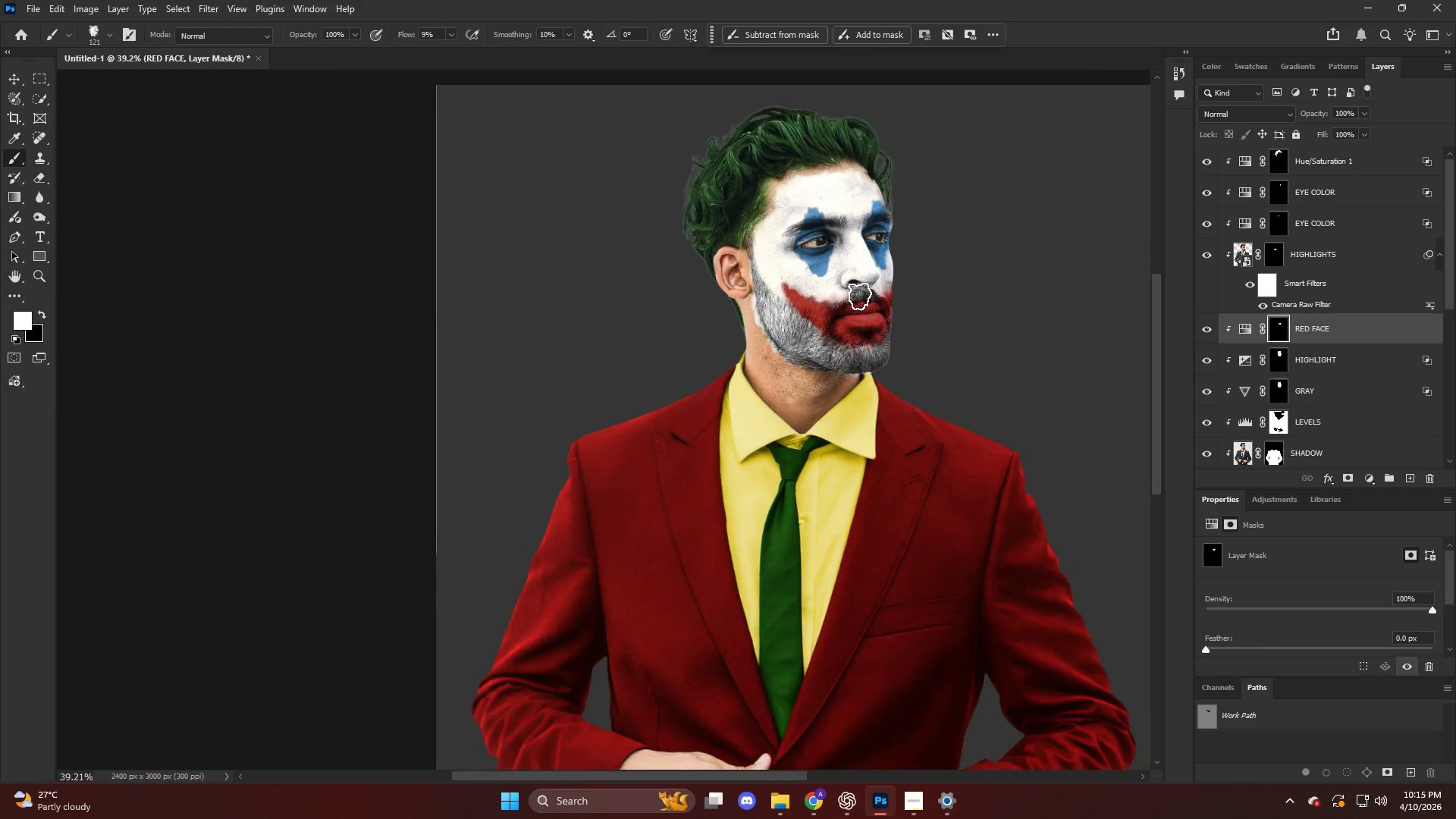 
hold_key(key=ControlLeft, duration=0.33)
 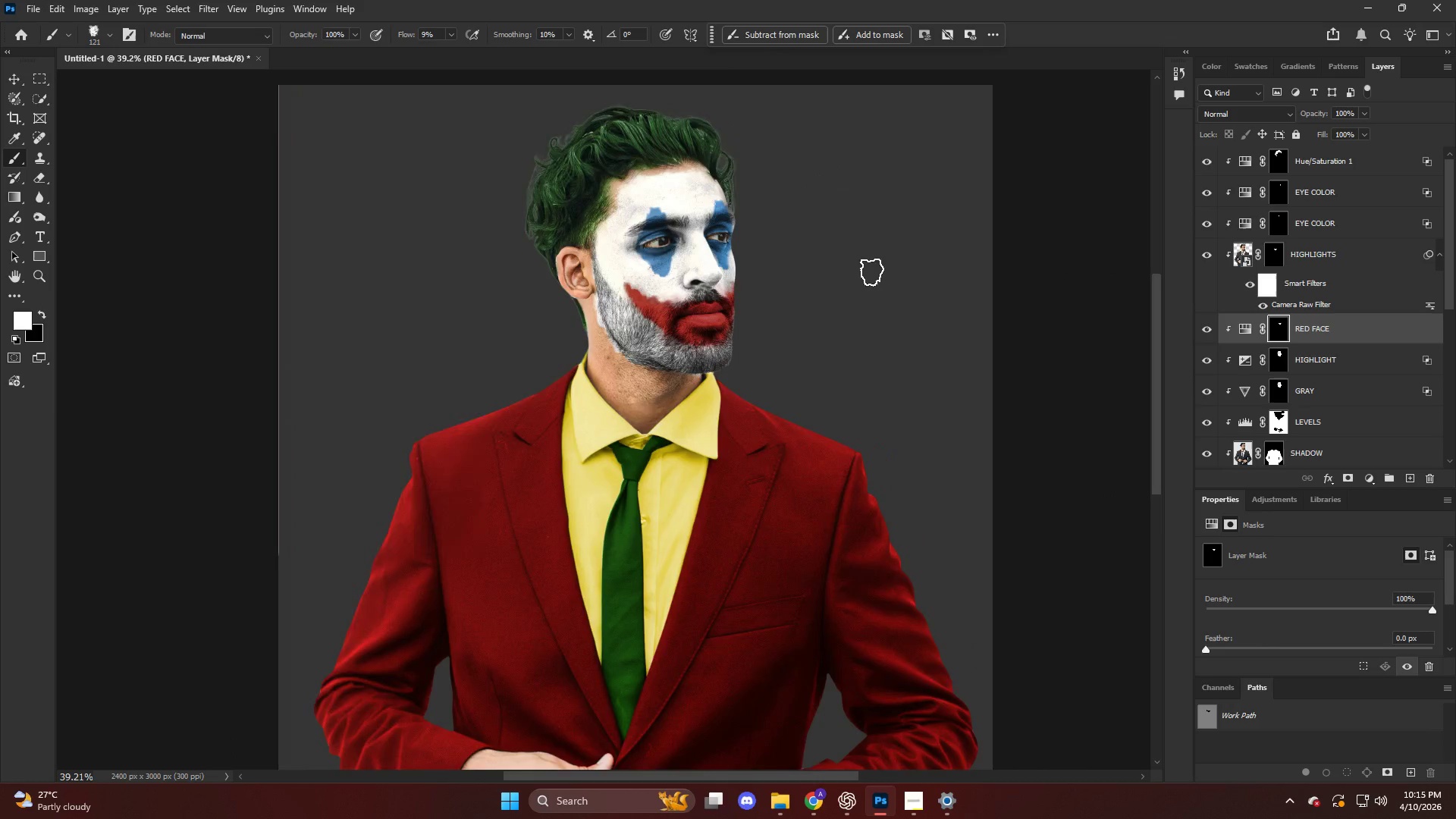 
key(Alt+AltLeft)
 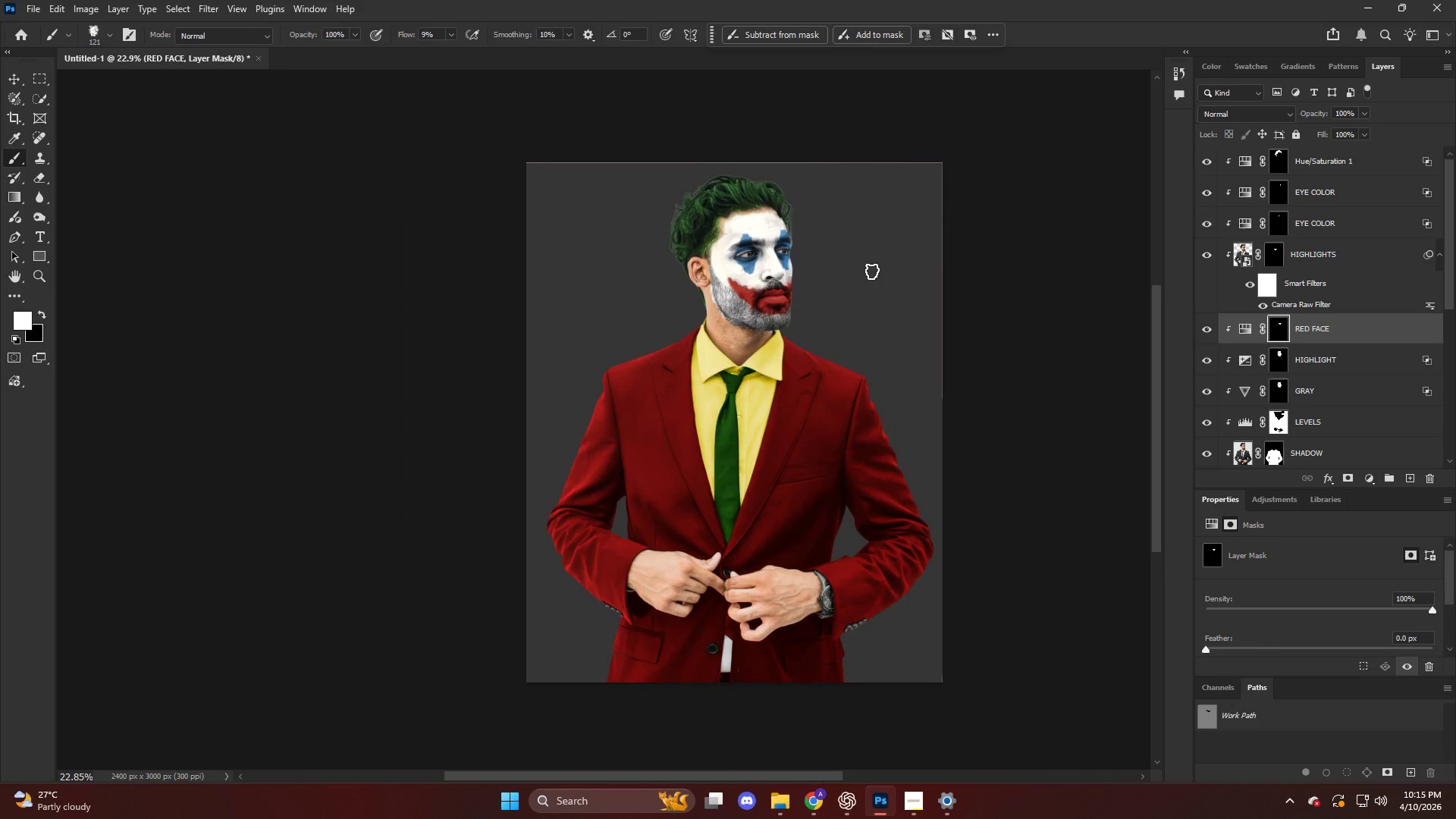 
scroll: coordinate [873, 271], scroll_direction: down, amount: 35.0
 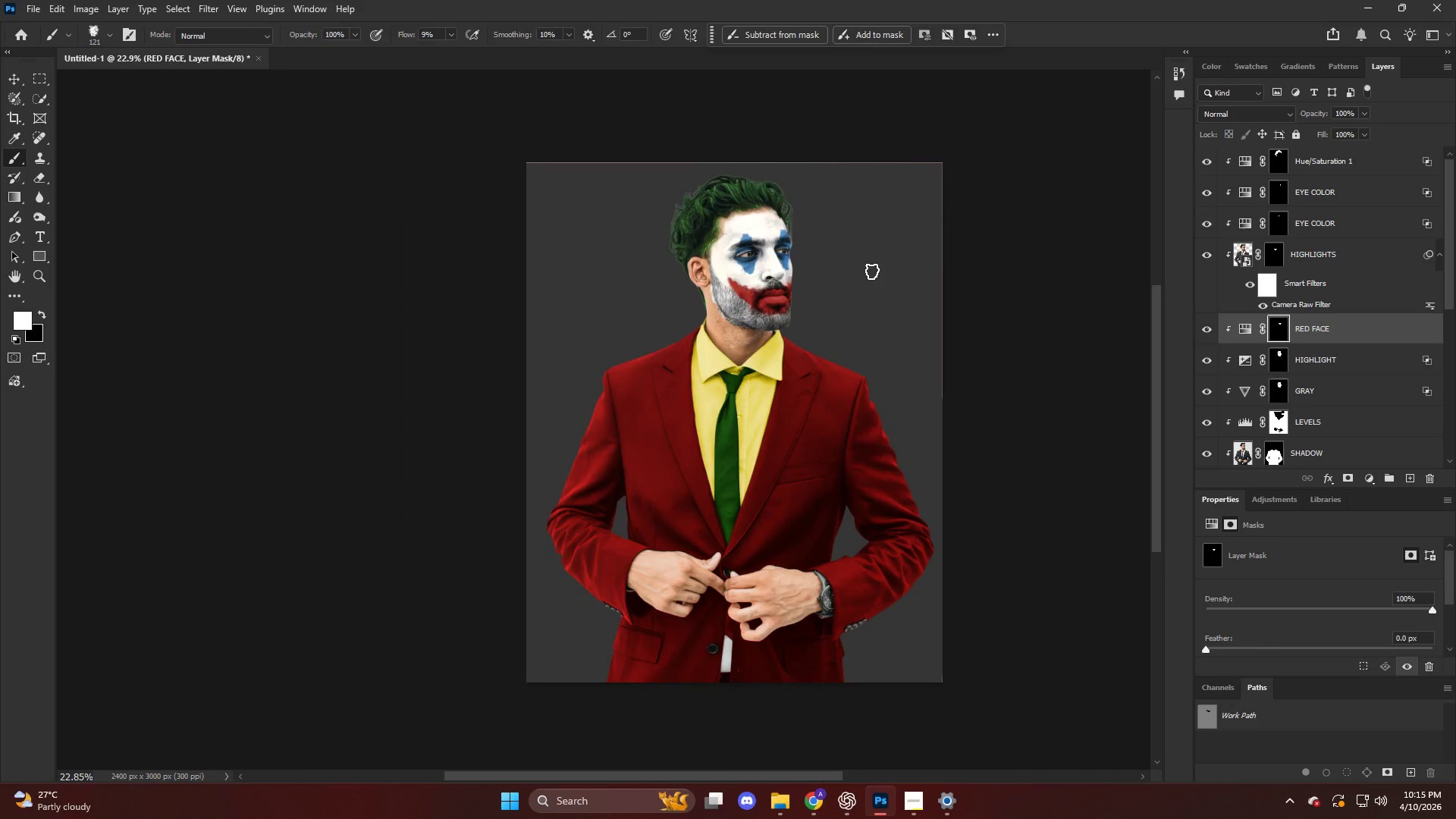 
hold_key(key=AltLeft, duration=0.39)
scroll: coordinate [774, 289], scroll_direction: up, amount: 5.0
 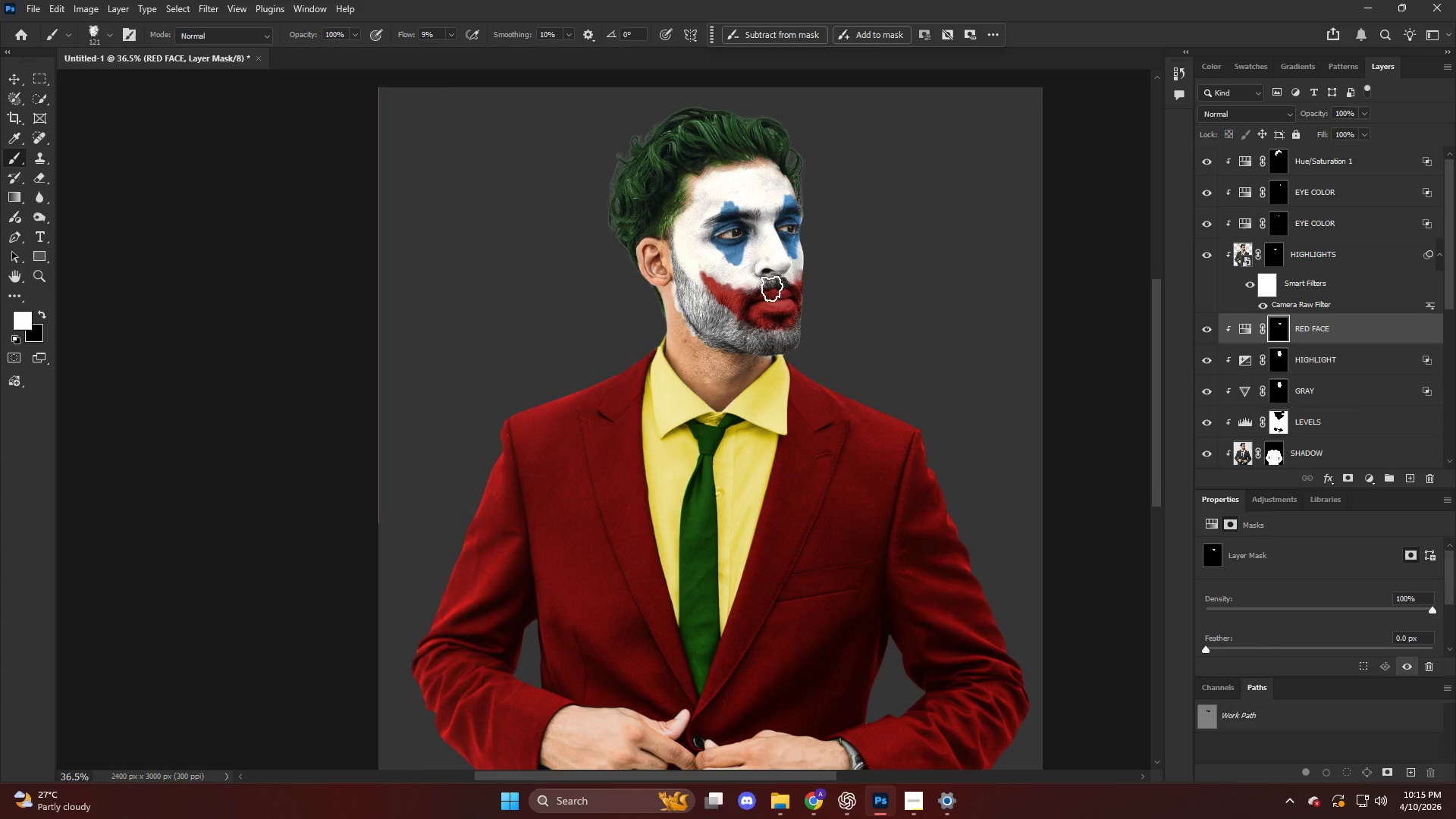 
key(Alt+AltLeft)
 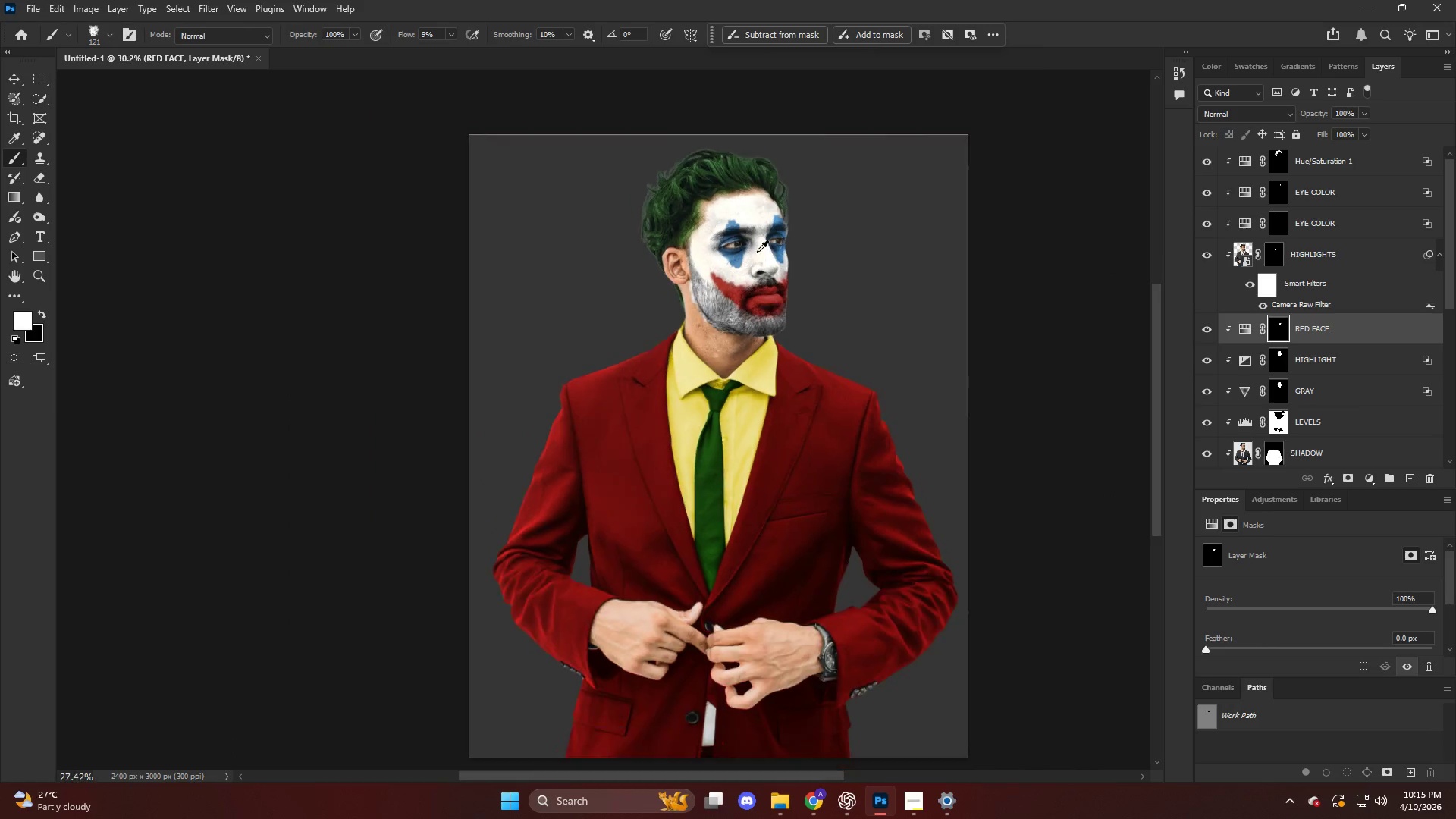 
scroll: coordinate [740, 275], scroll_direction: down, amount: 3.0
 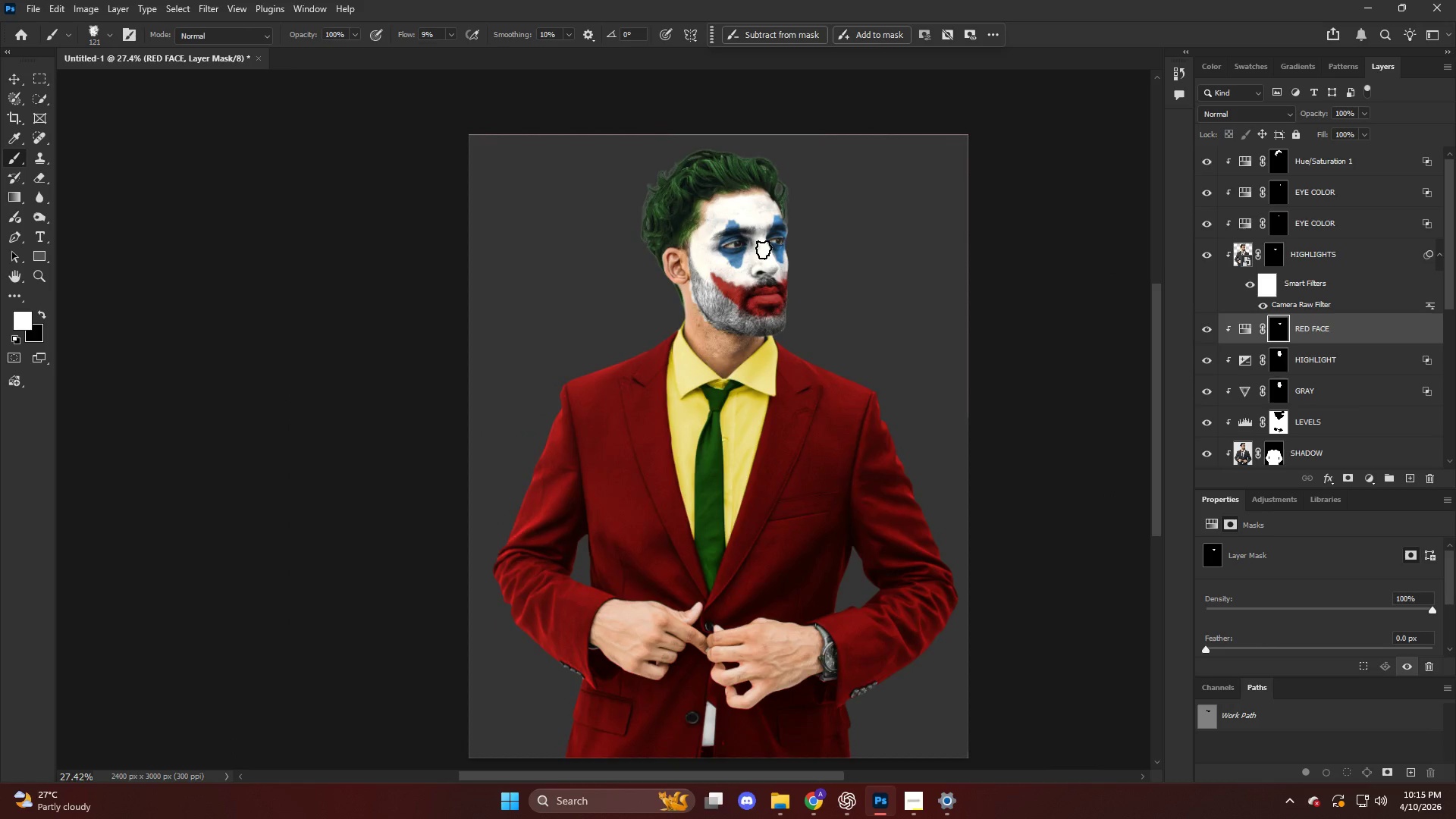 
key(Alt+AltLeft)
 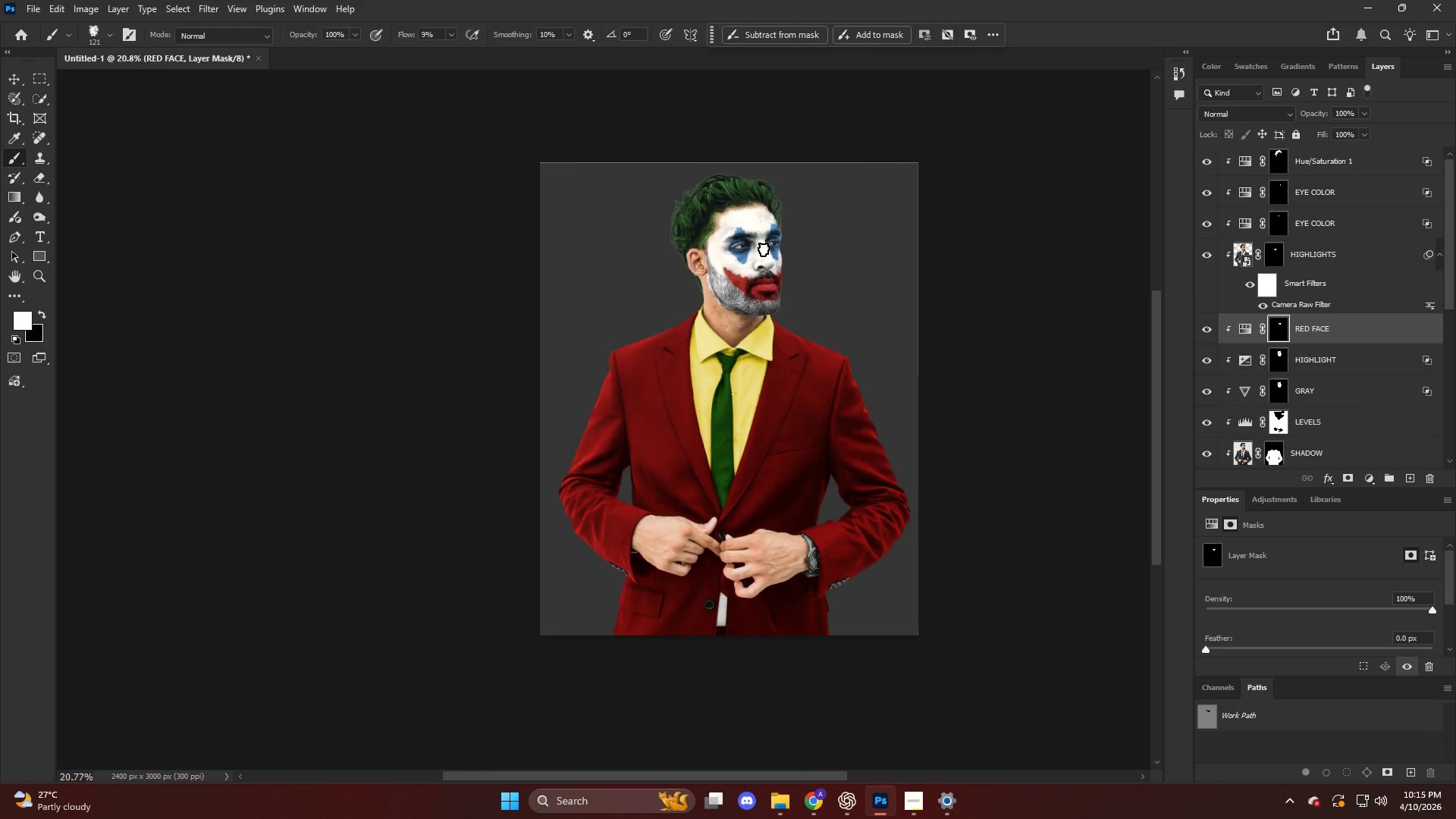 
scroll: coordinate [764, 249], scroll_direction: down, amount: 6.0
 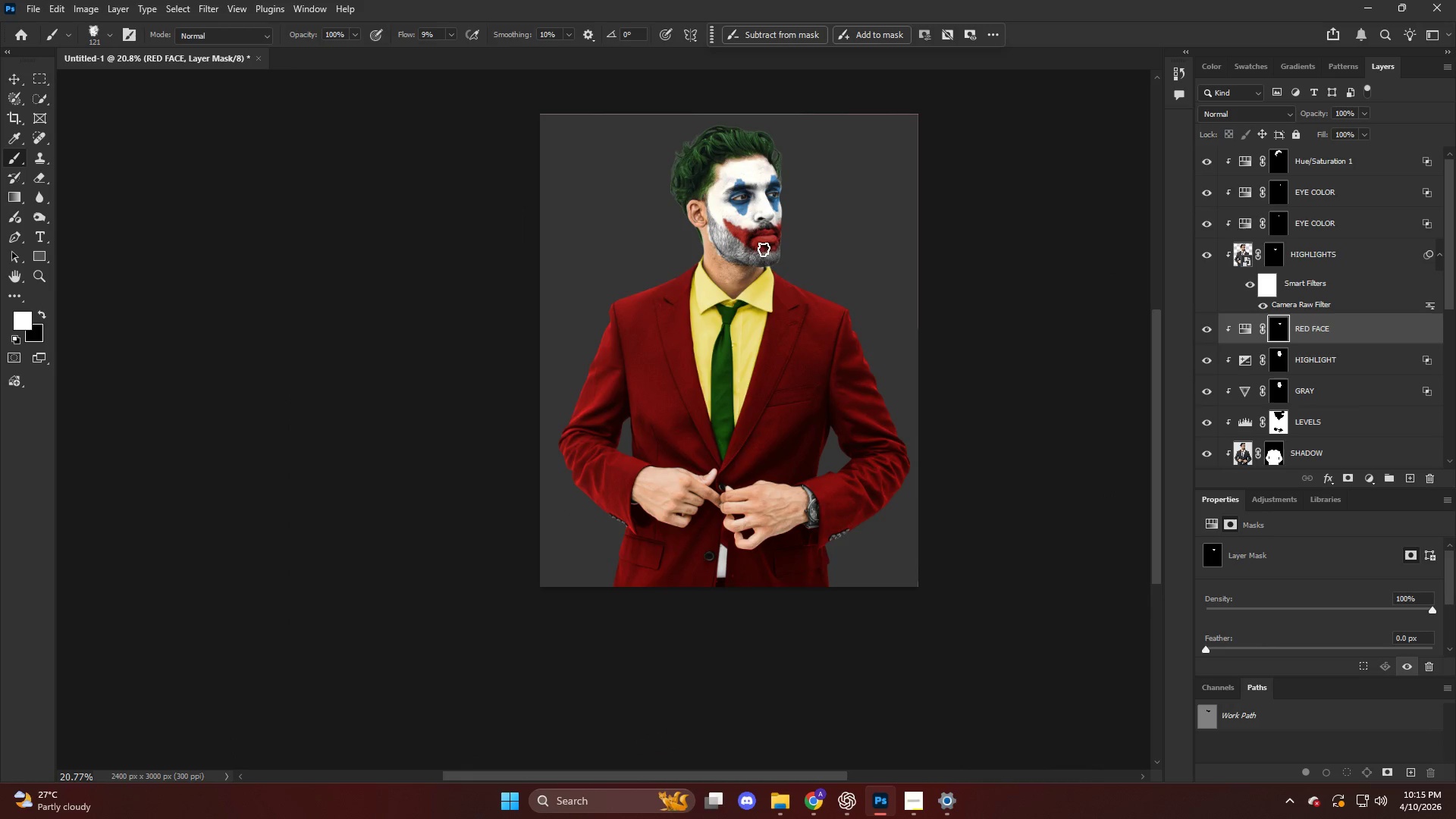 
hold_key(key=AltLeft, duration=0.59)
hold_key(key=AltLeft, duration=0.52)
scroll: coordinate [698, 197], scroll_direction: up, amount: 26.0
 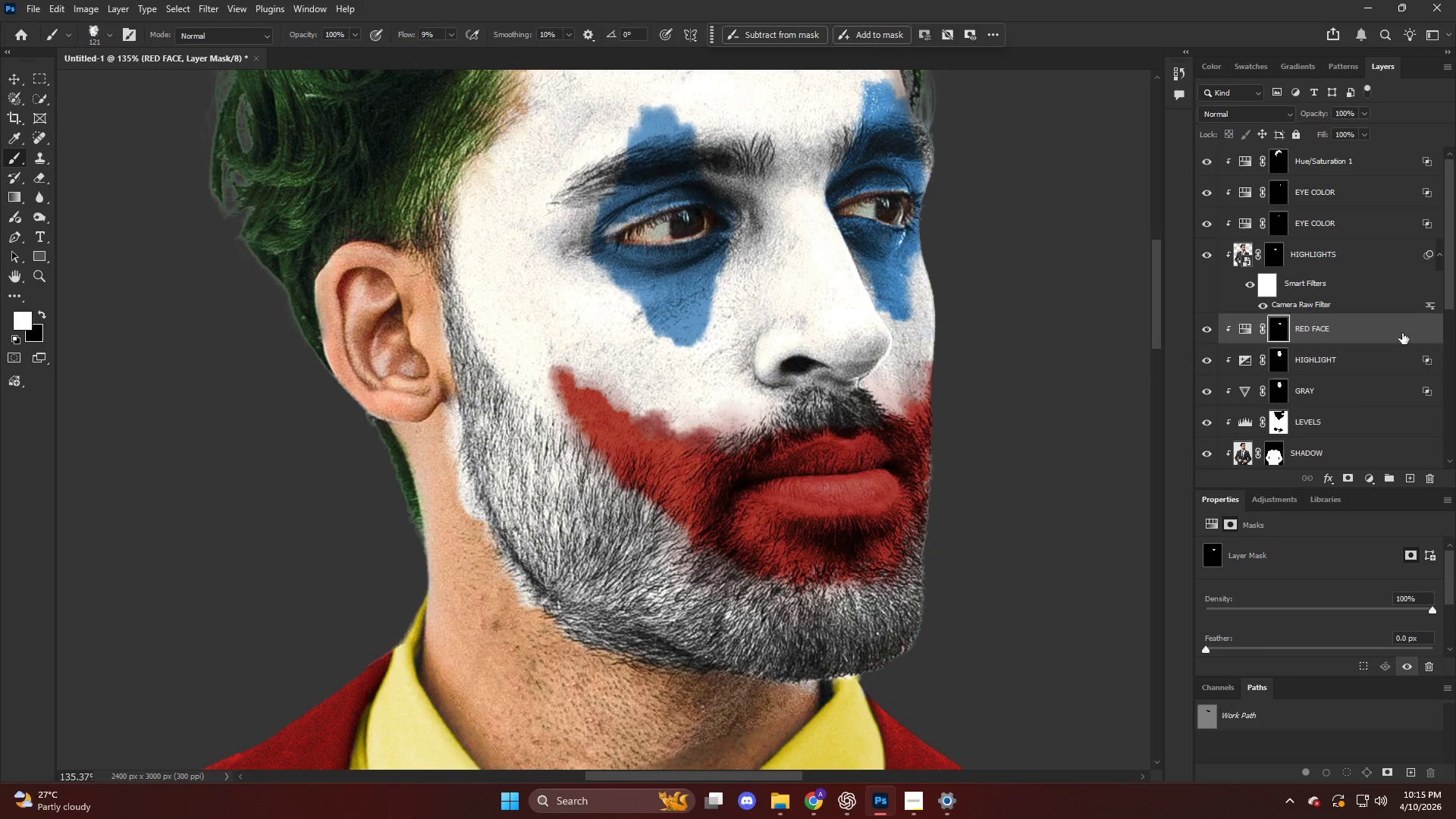 
key(Alt+AltLeft)
 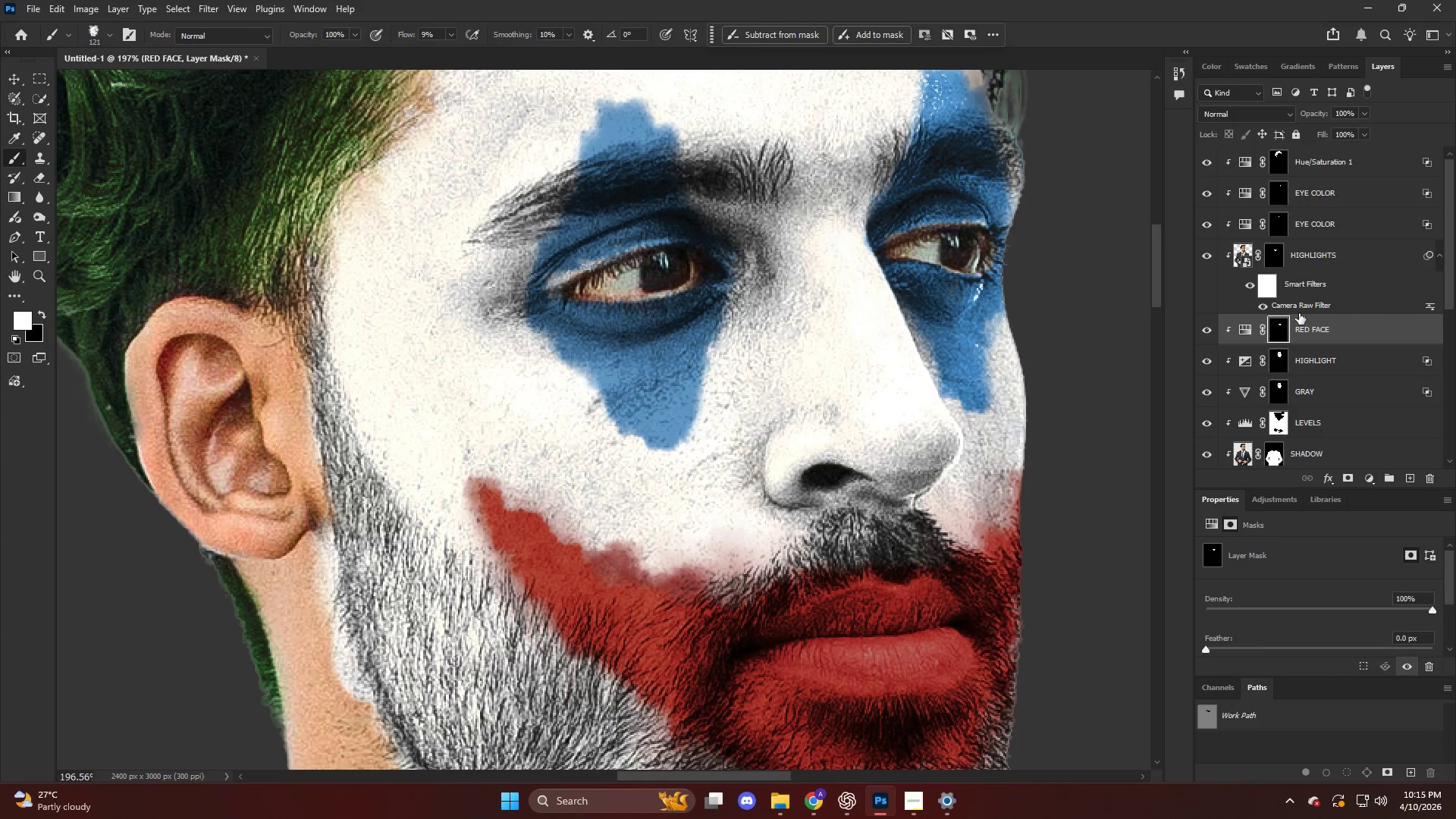 
scroll: coordinate [1293, 315], scroll_direction: up, amount: 17.0
 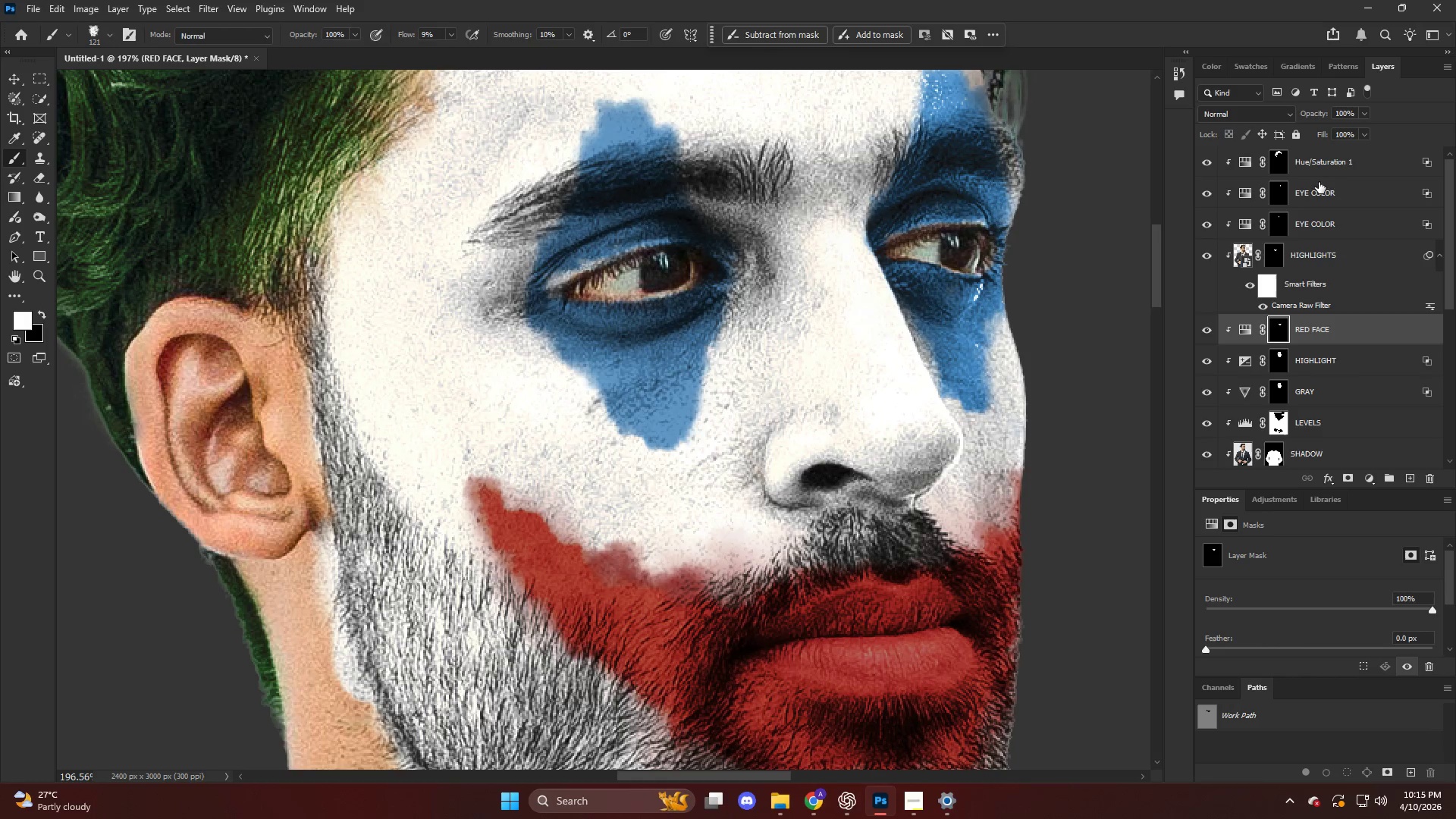 
left_click([1329, 166])
 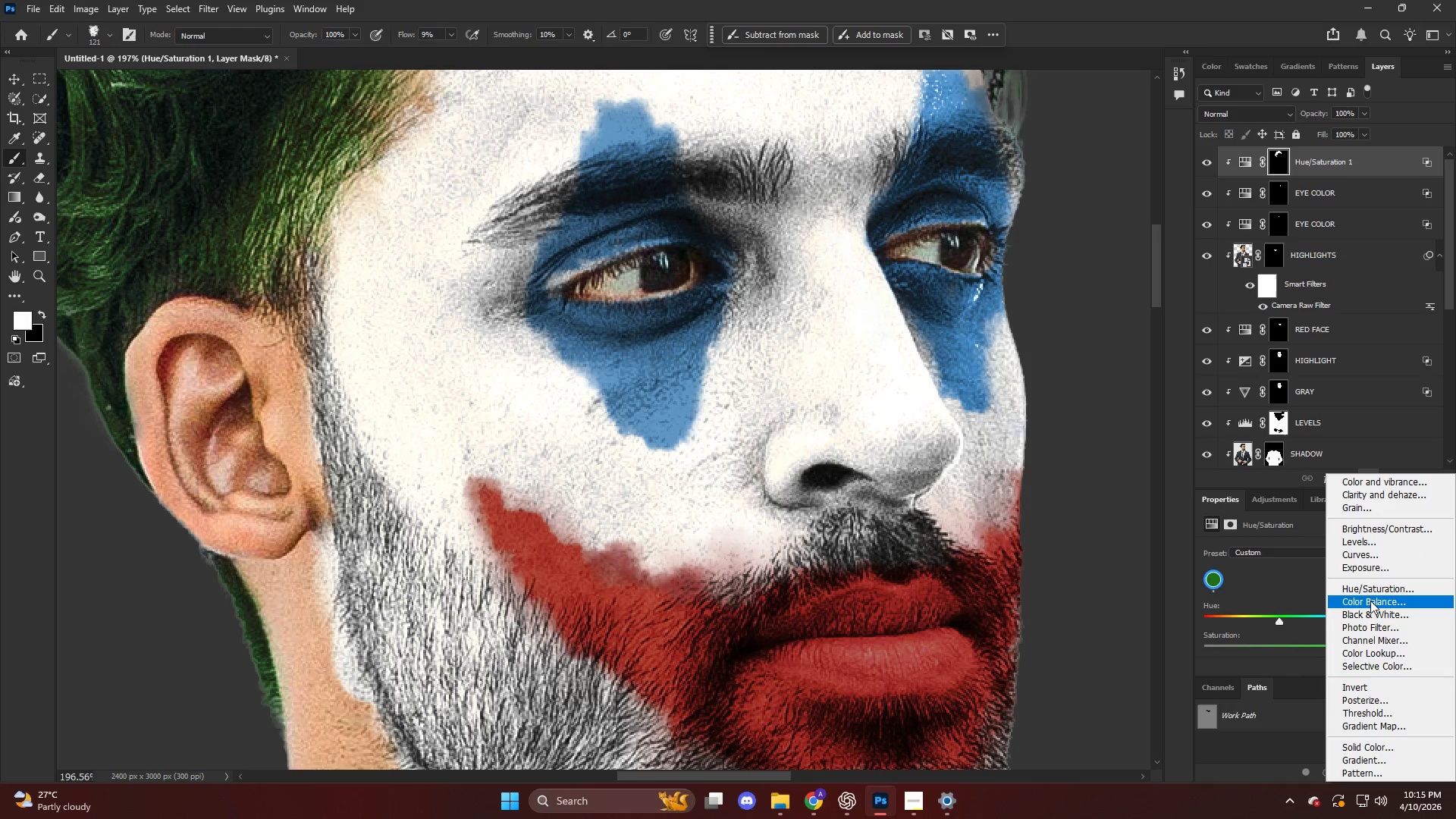 
left_click([1367, 592])
 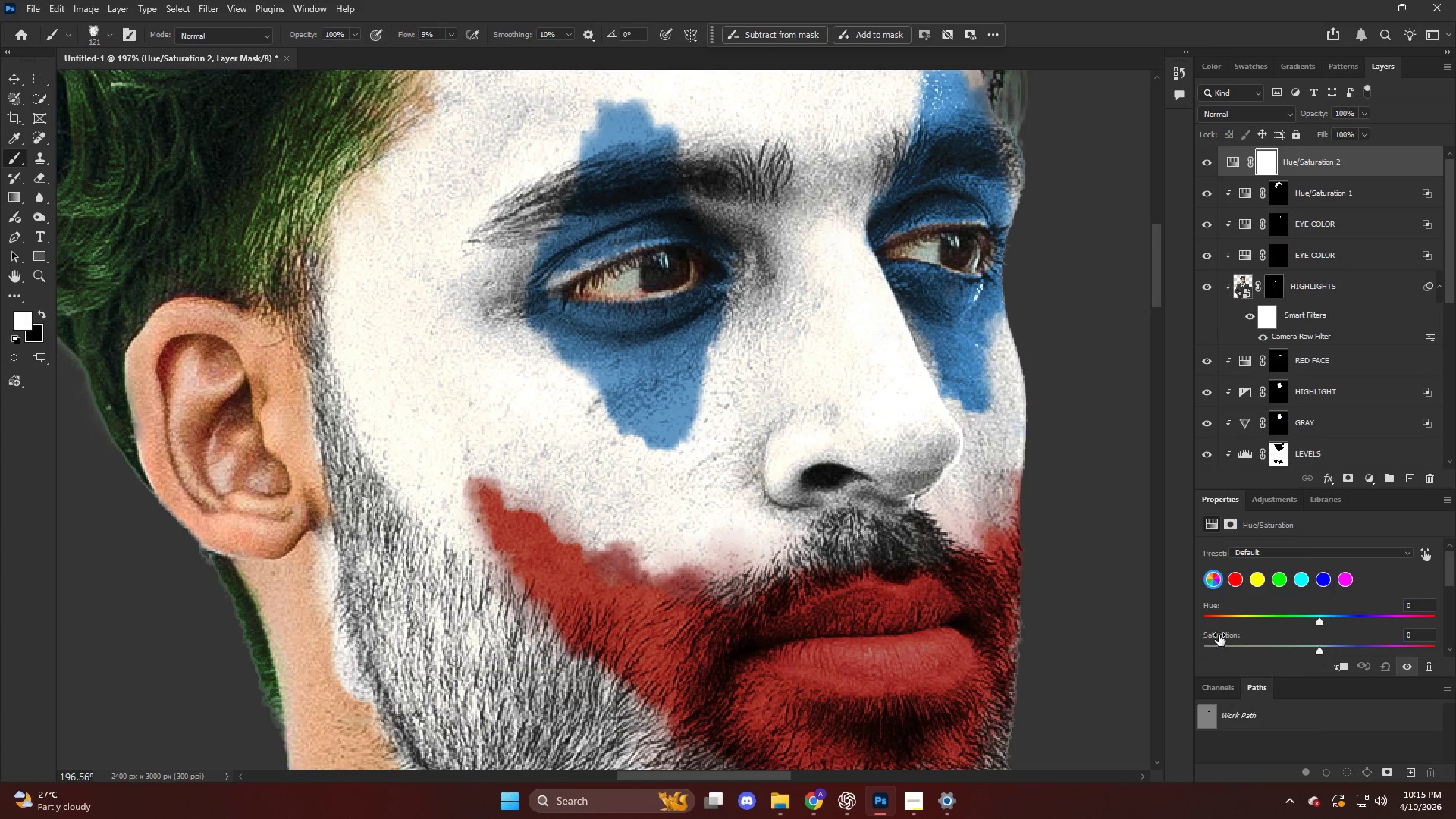 
left_click_drag(start_coordinate=[1219, 645], to_coordinate=[1109, 635])
 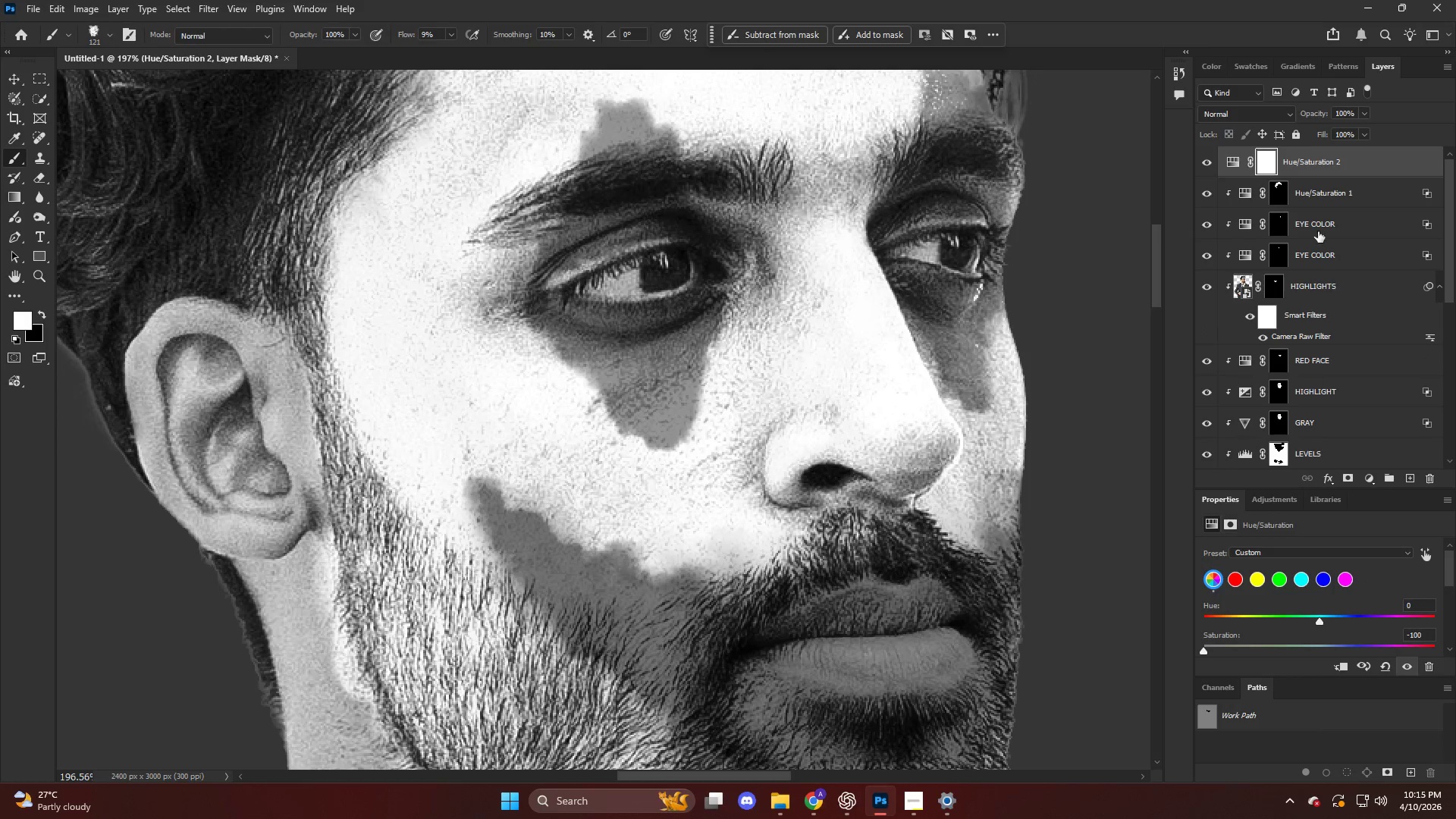 
hold_key(key=AltLeft, duration=0.86)
left_click([1320, 177])
 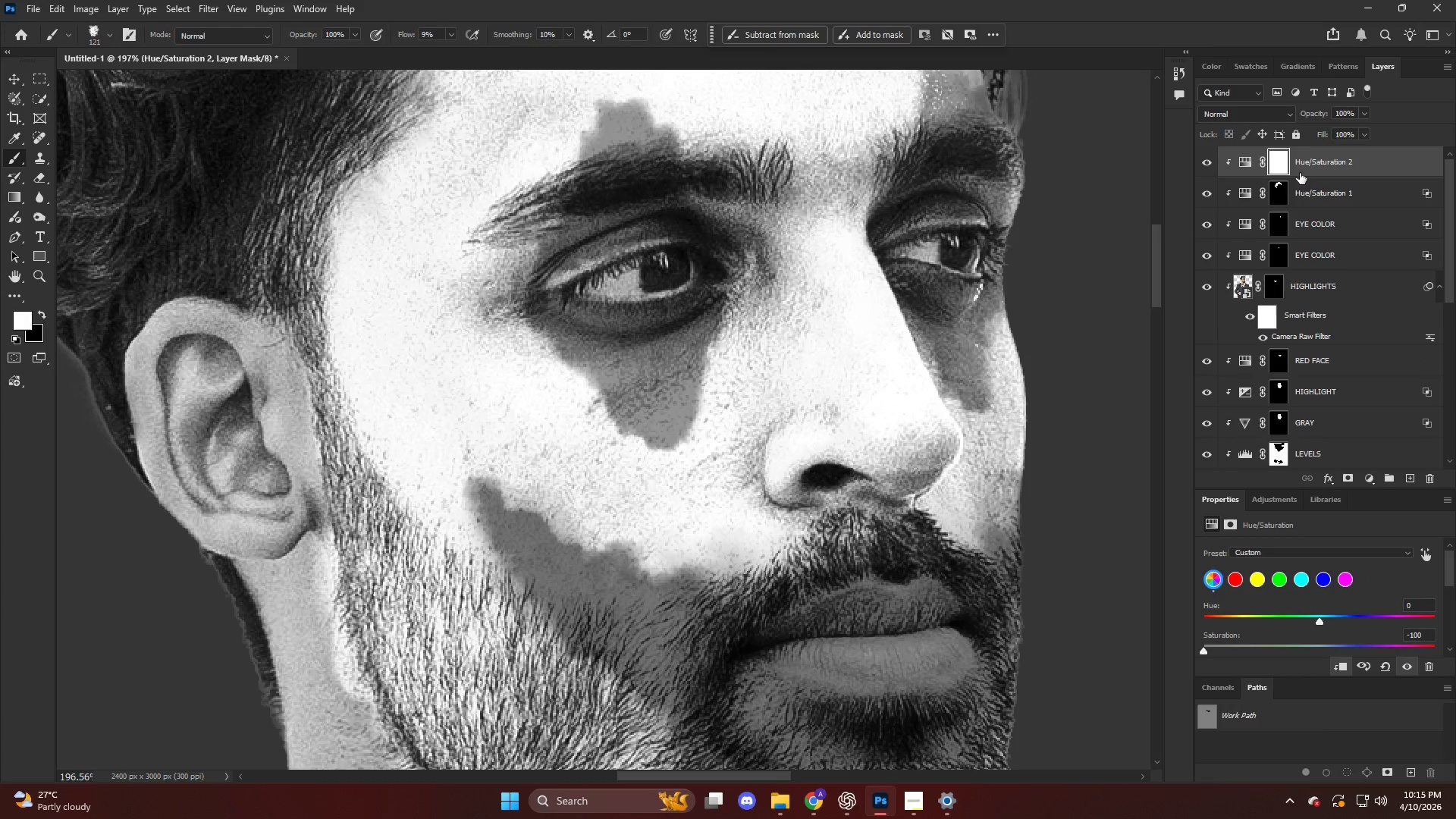 
left_click([1282, 163])
 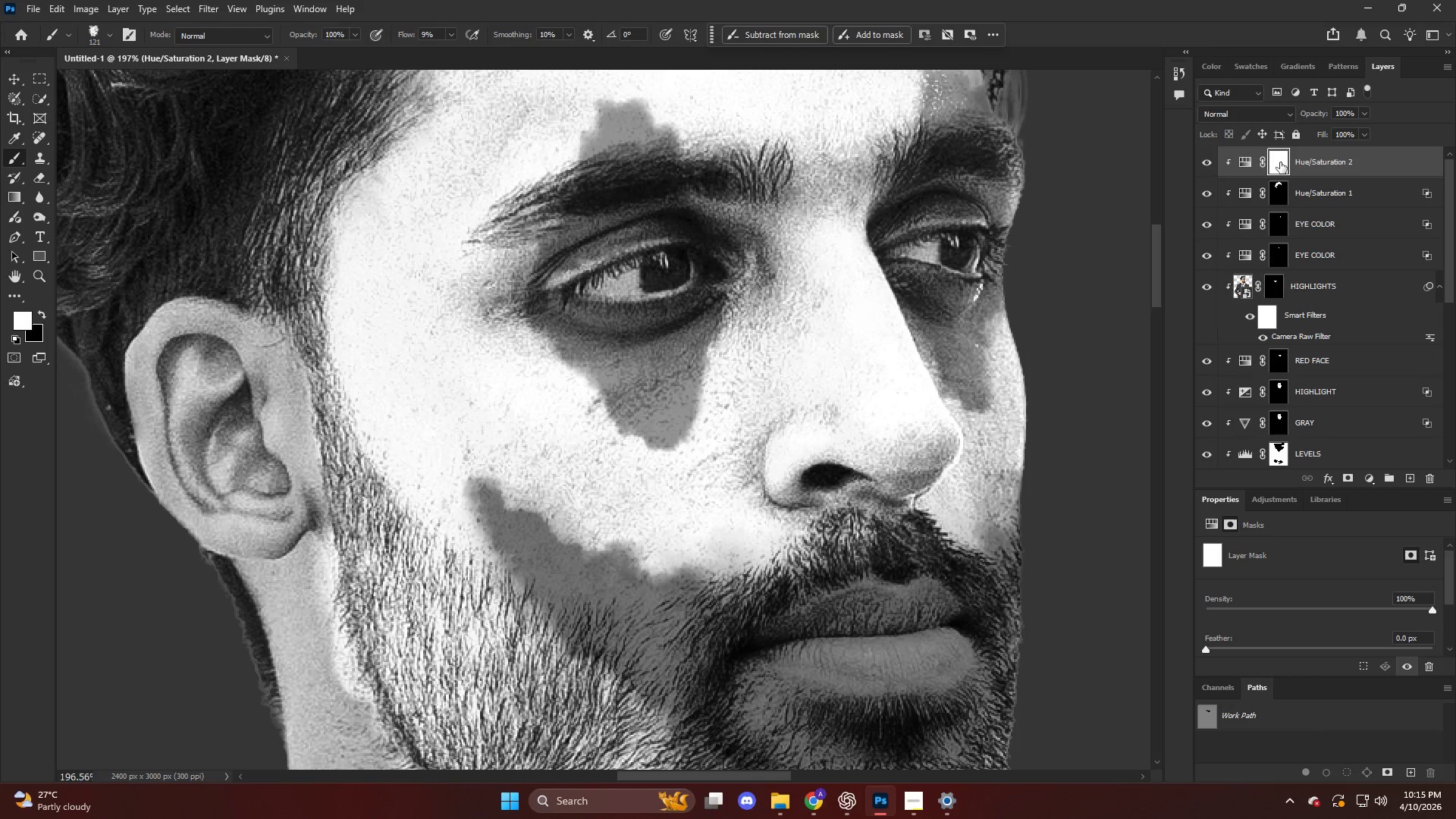 
key(Control+I)
 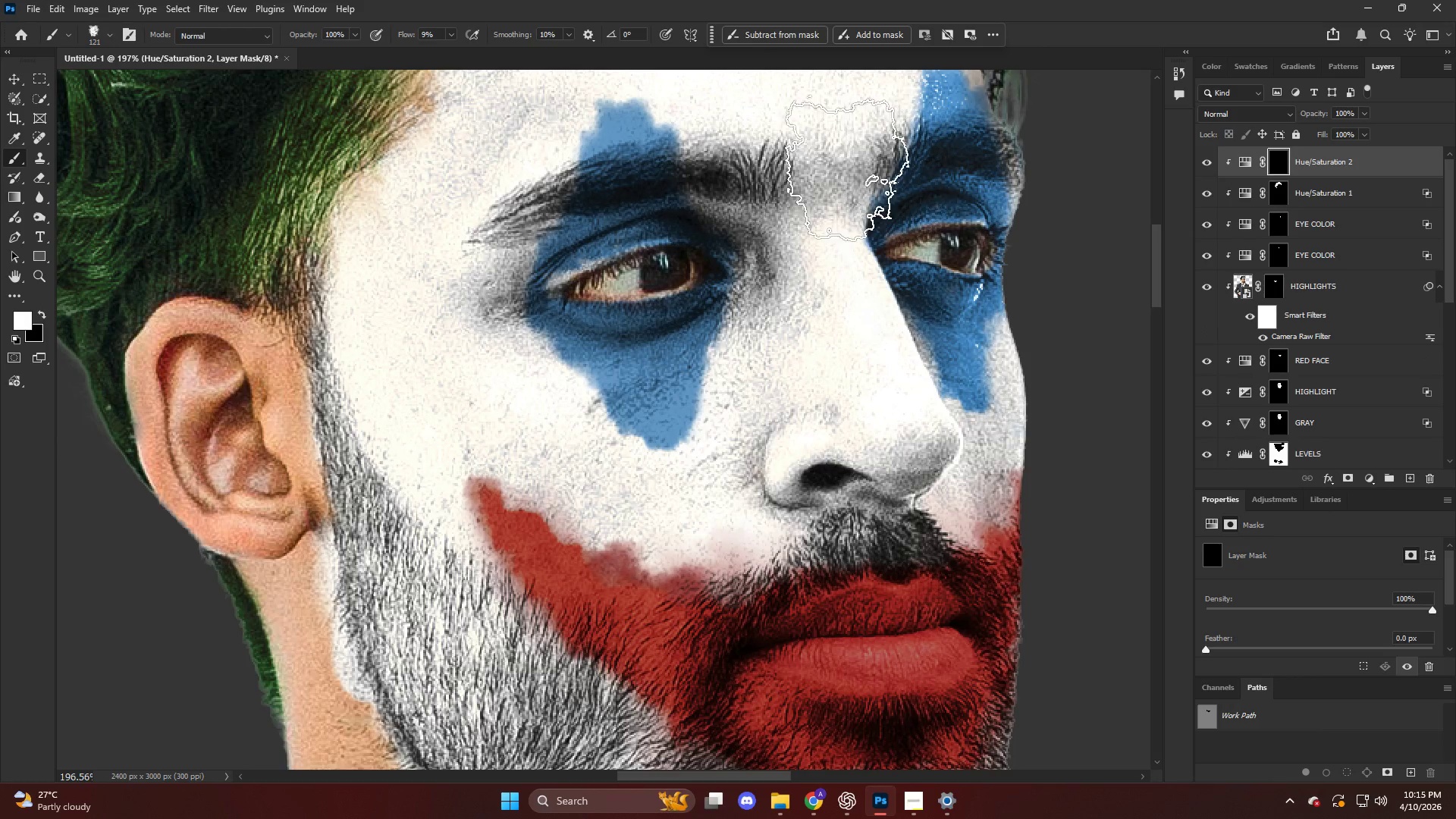 
hold_key(key=AltLeft, duration=0.97)
 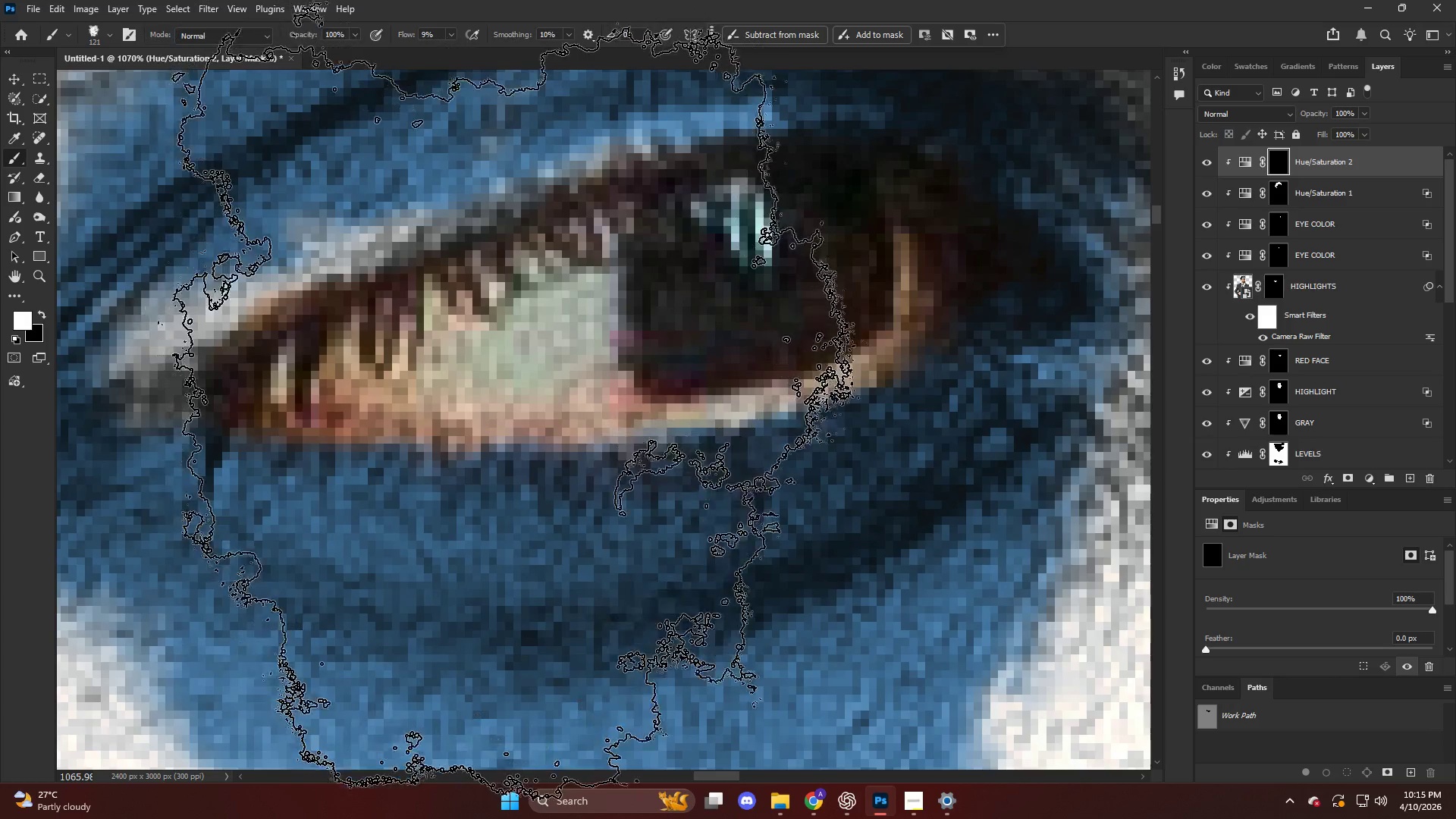 
key(B)
 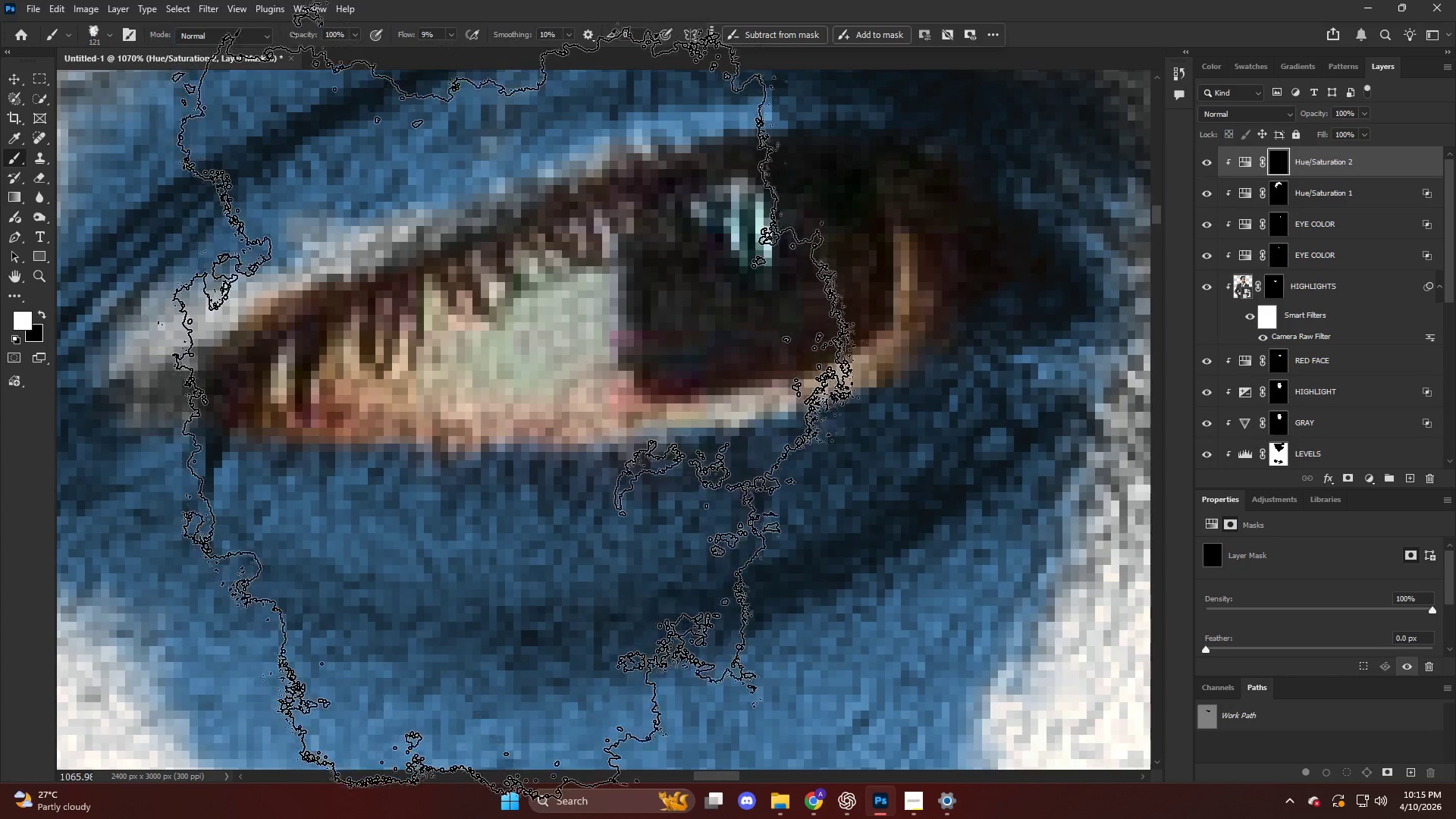 
scroll: coordinate [485, 346], scroll_direction: up, amount: 18.0
 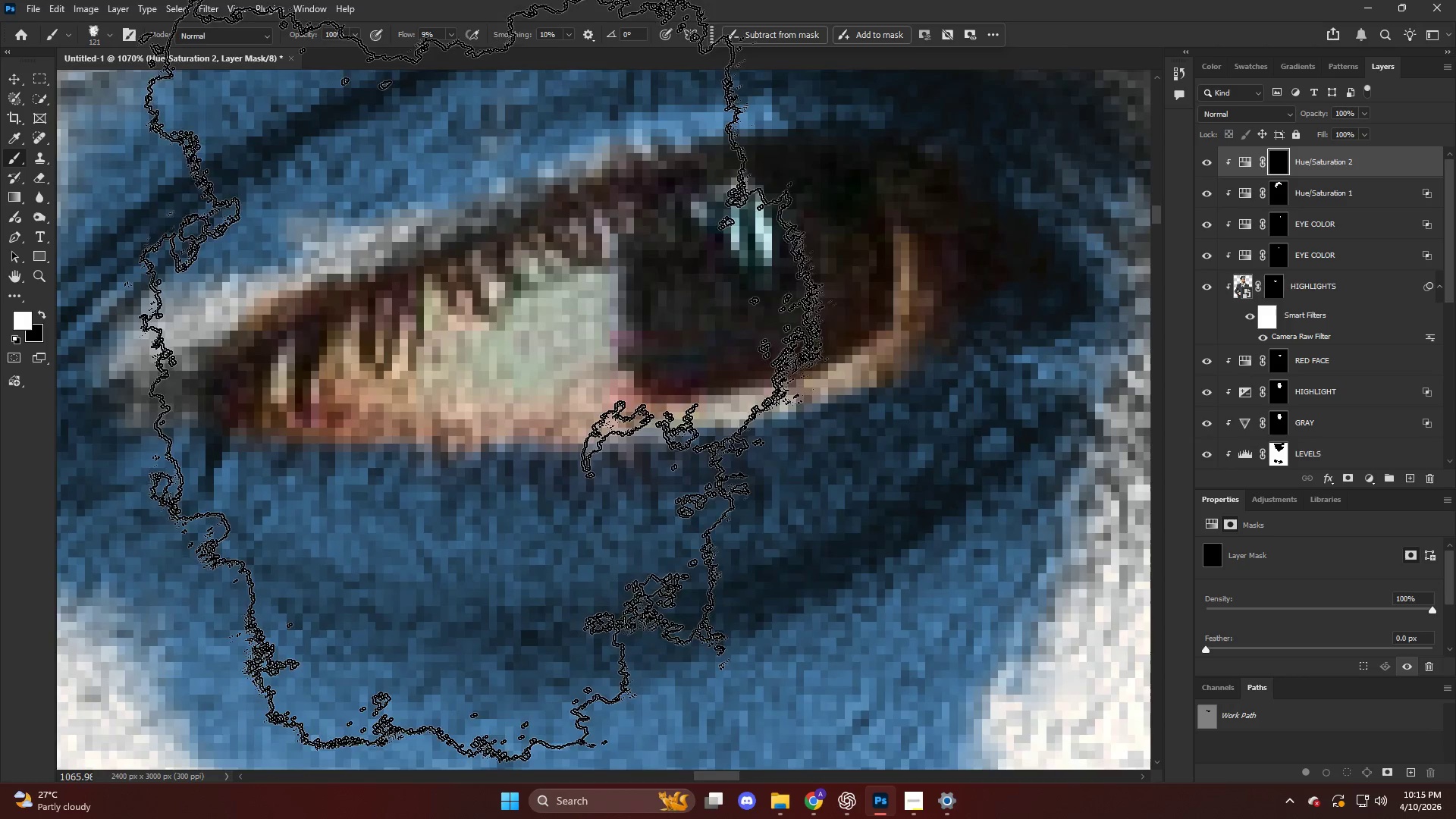 
hold_key(key=AltLeft, duration=0.98)
 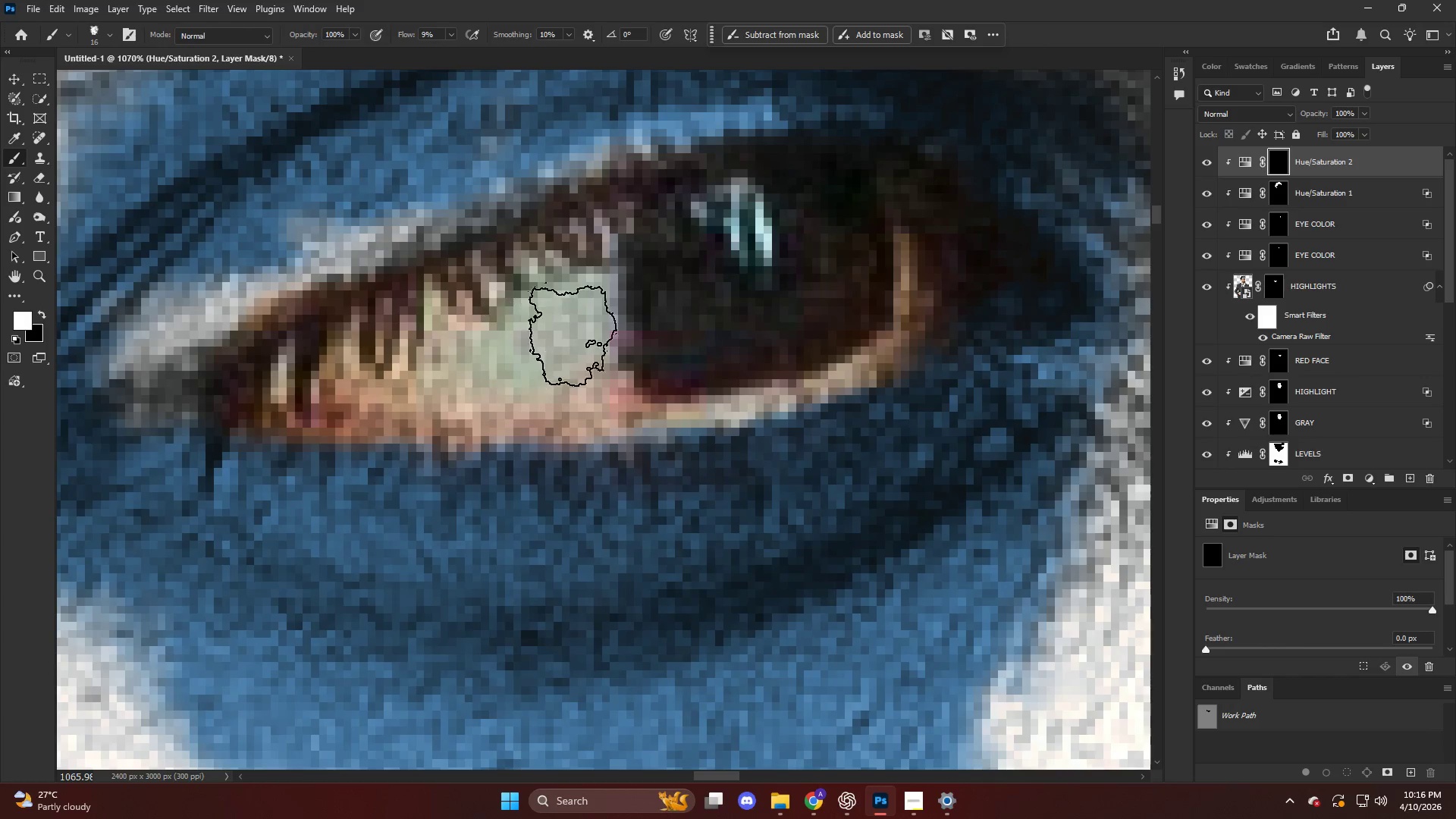 
left_click_drag(start_coordinate=[577, 331], to_coordinate=[519, 329])
 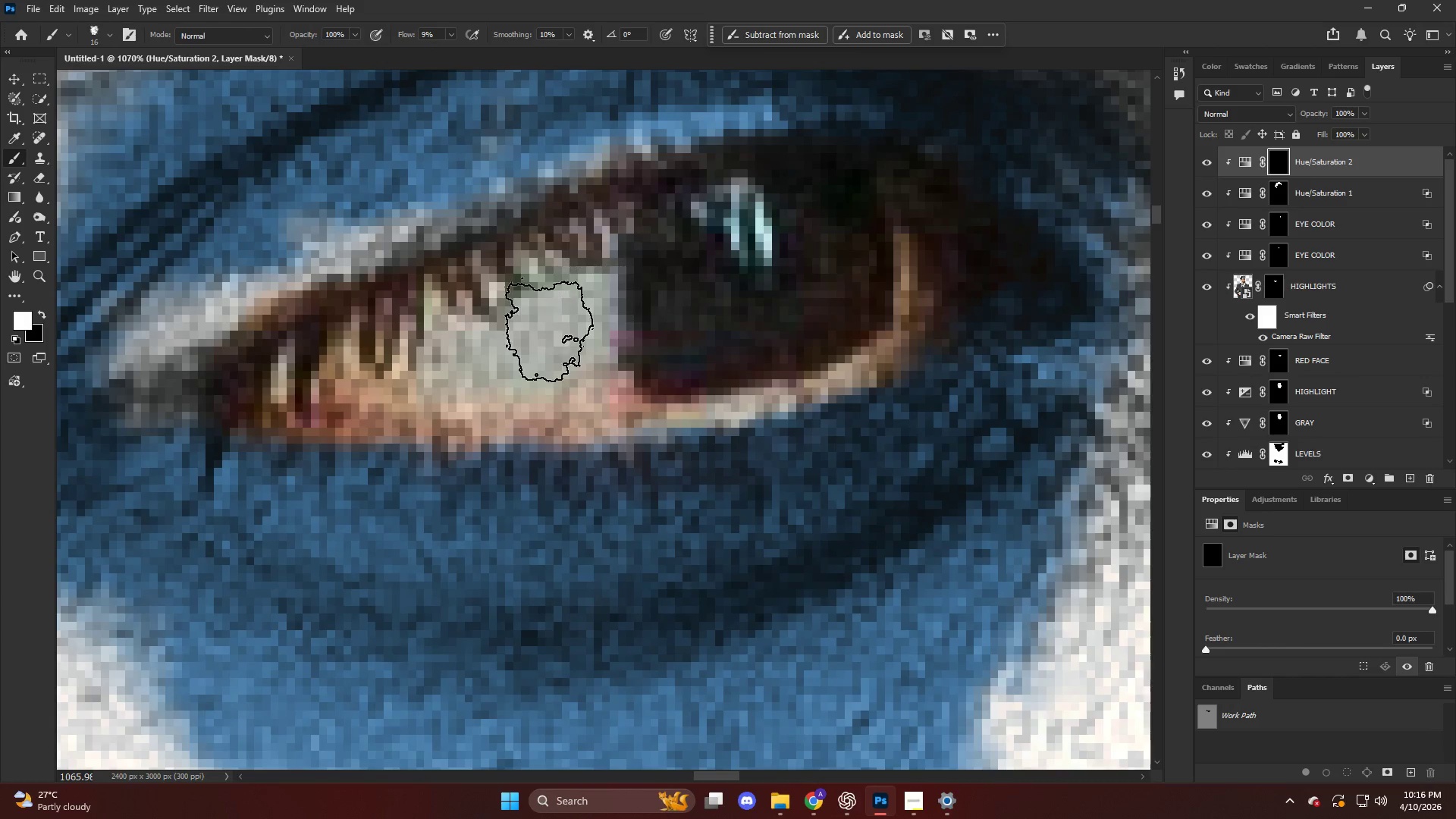 
left_click_drag(start_coordinate=[597, 310], to_coordinate=[552, 309])
 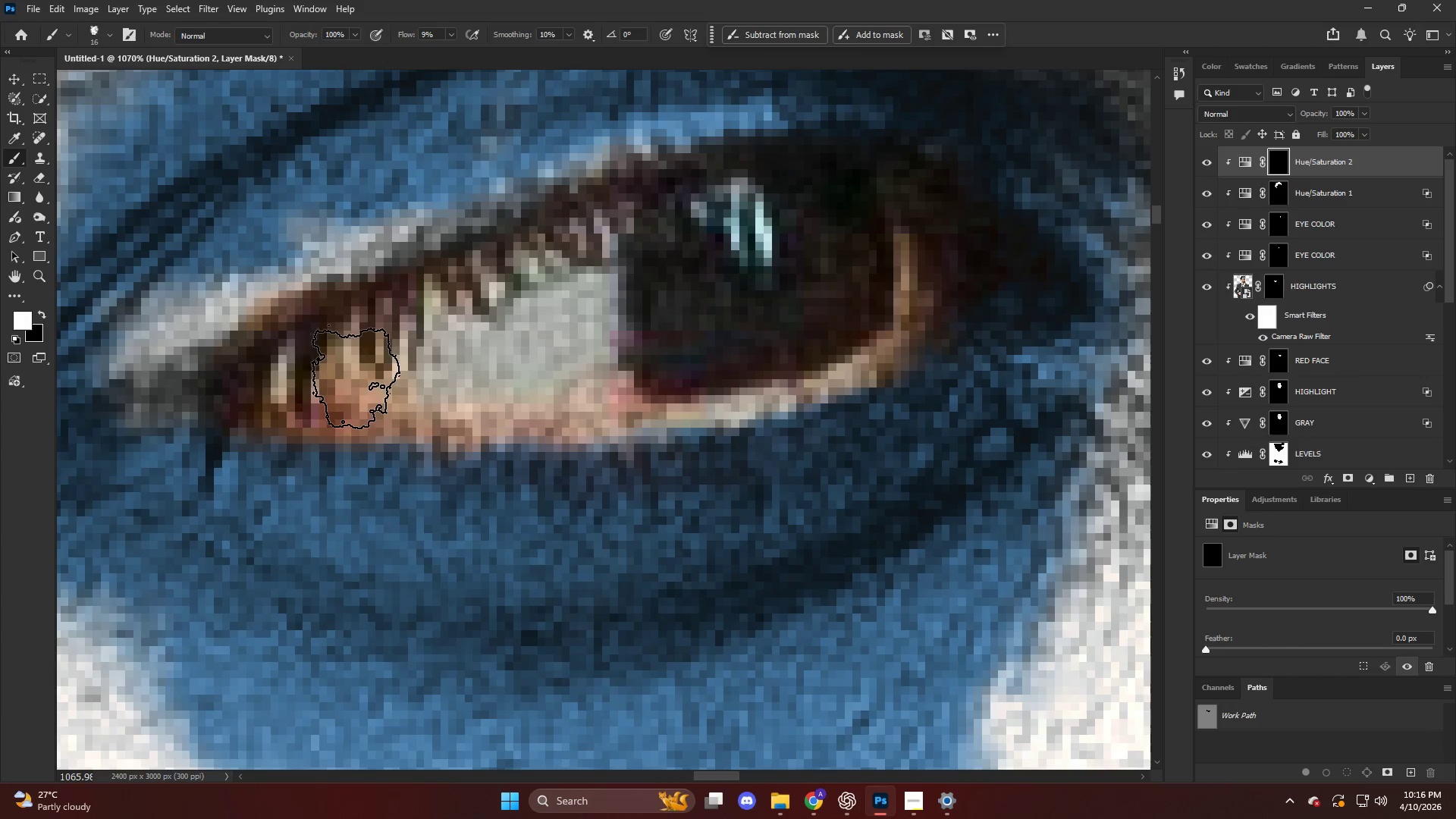 
left_click_drag(start_coordinate=[624, 301], to_coordinate=[390, 336])
 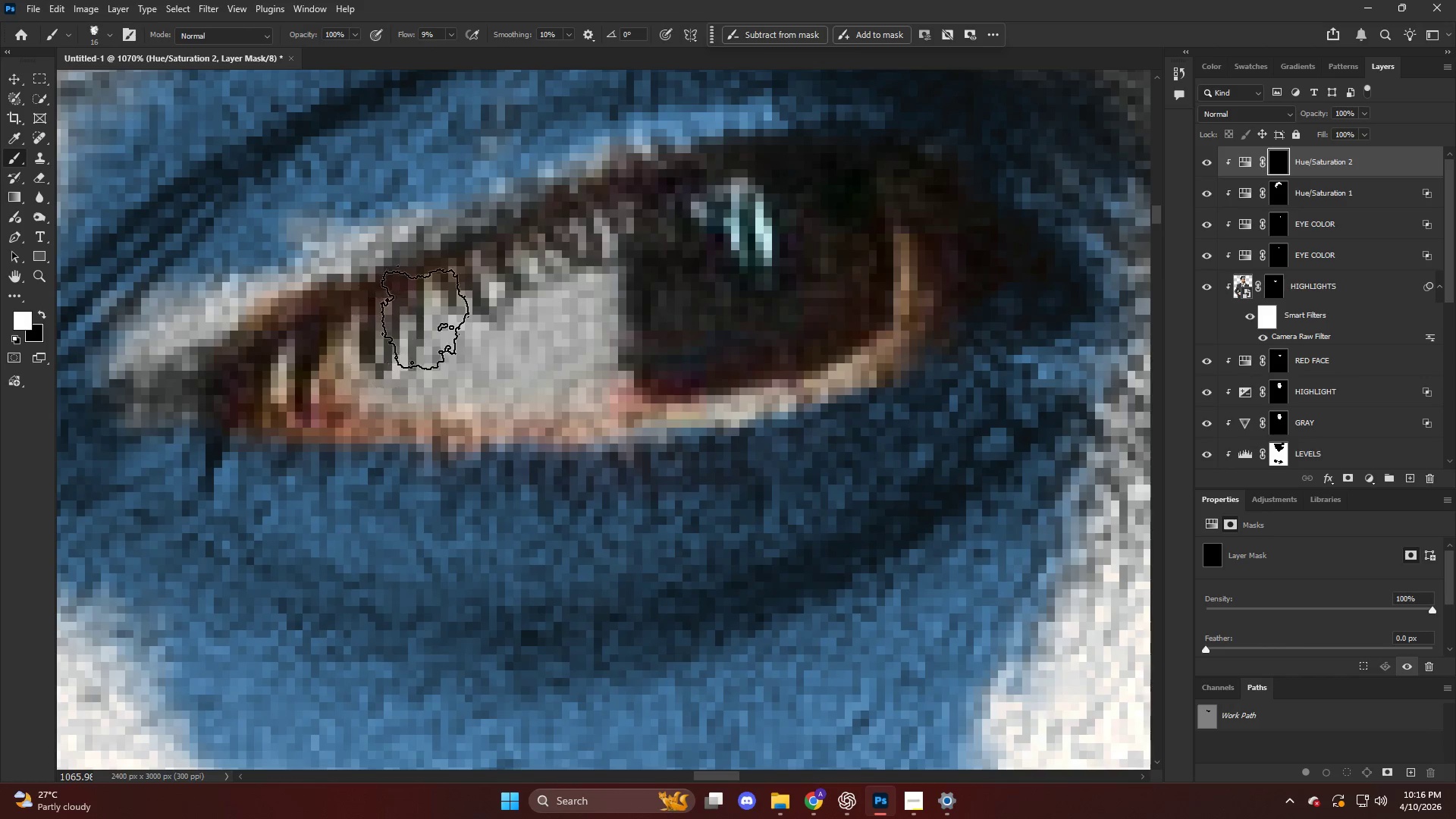 
hold_key(key=AltLeft, duration=0.41)
 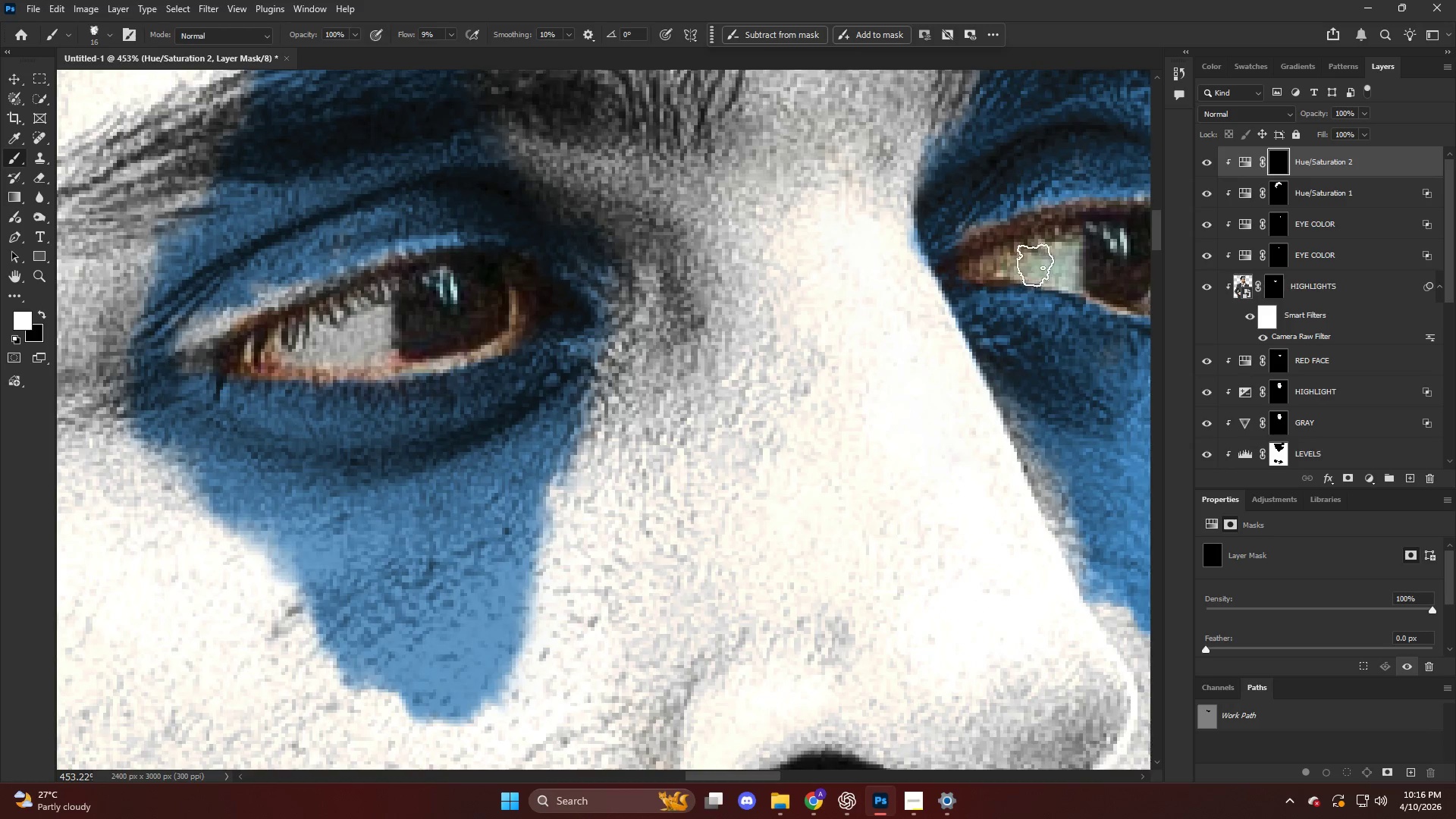 
key(Alt+AltLeft)
 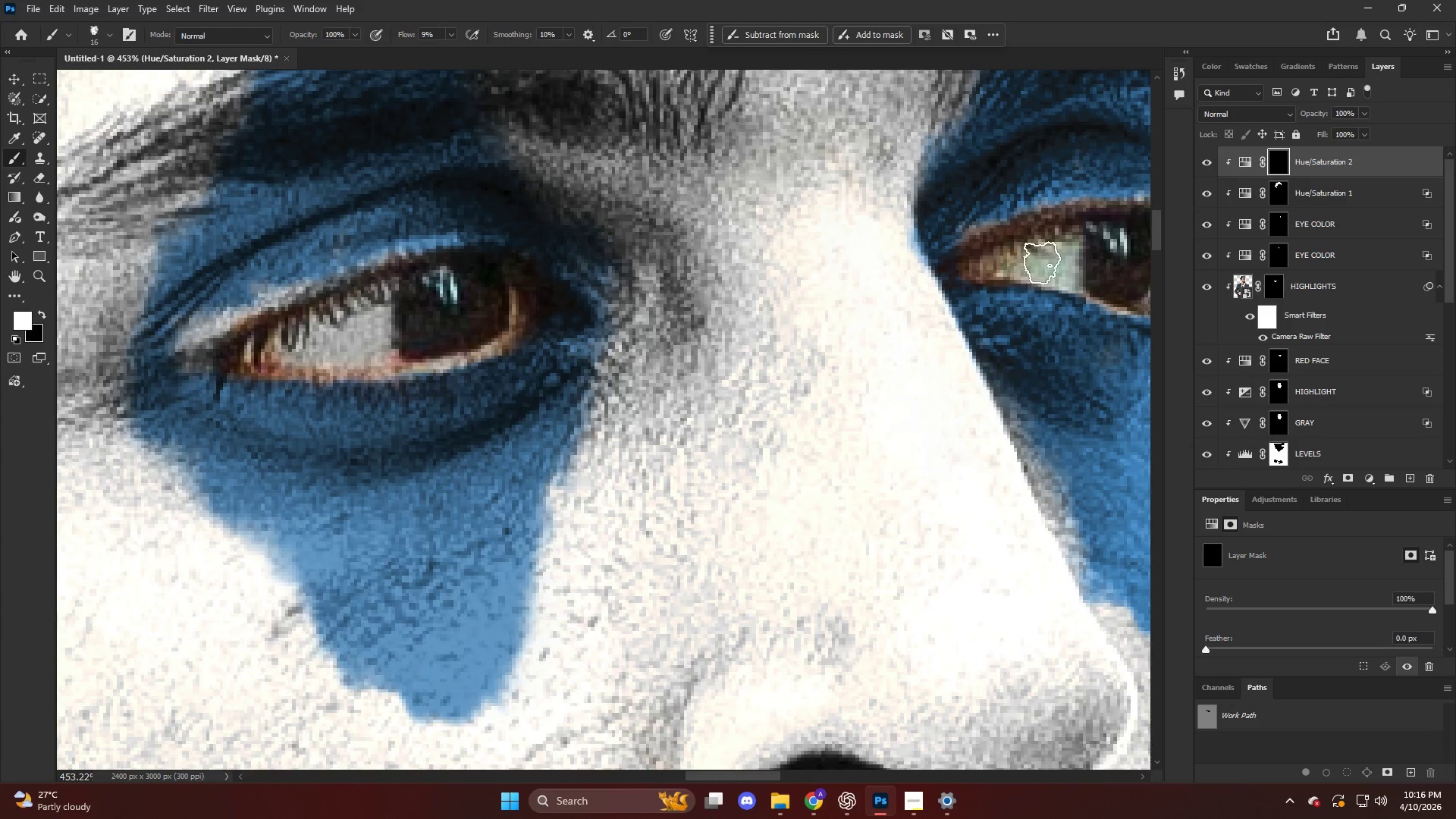 
left_click_drag(start_coordinate=[1109, 253], to_coordinate=[924, 275])
 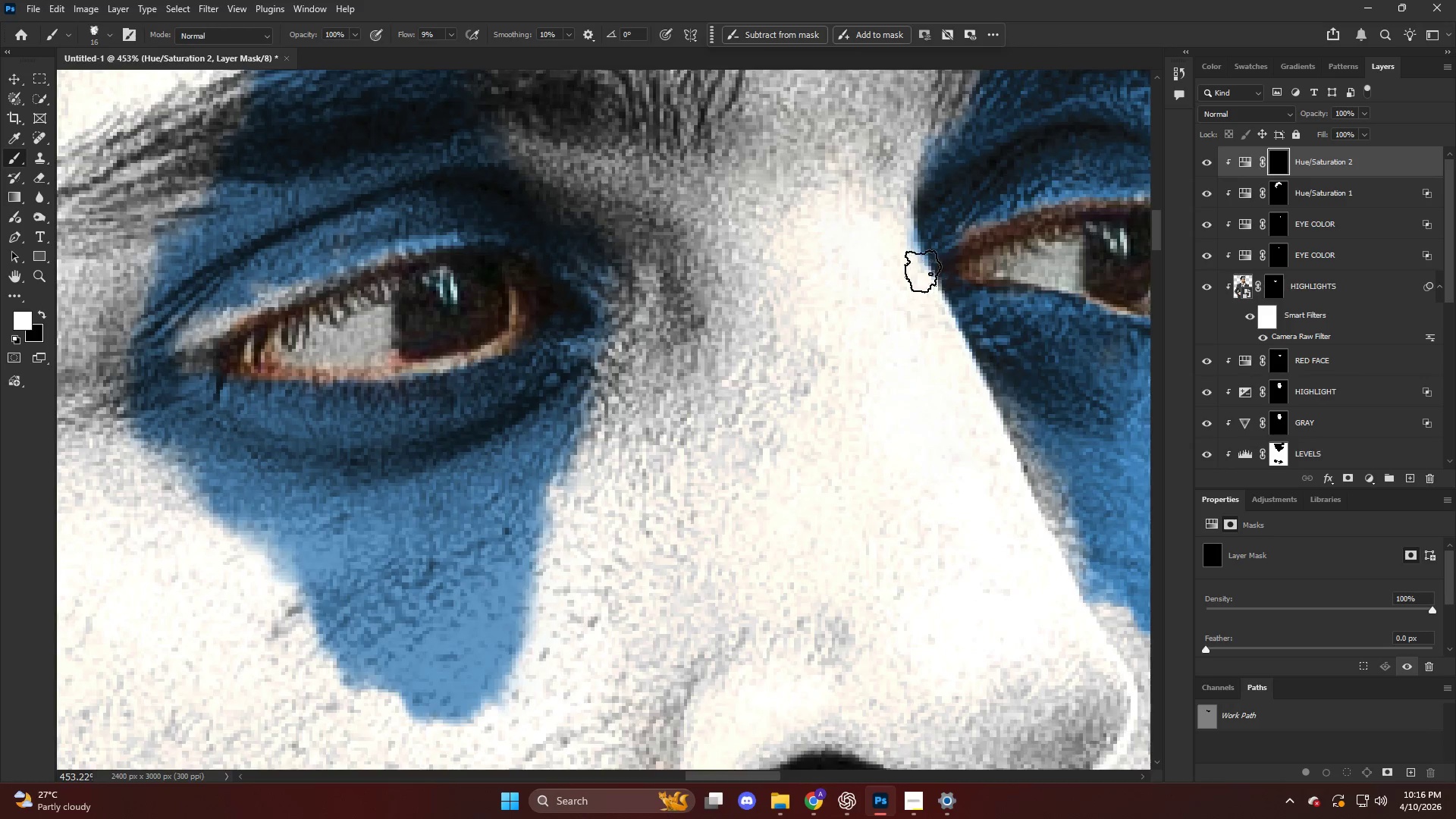 
scroll: coordinate [819, 296], scroll_direction: down, amount: 9.0
 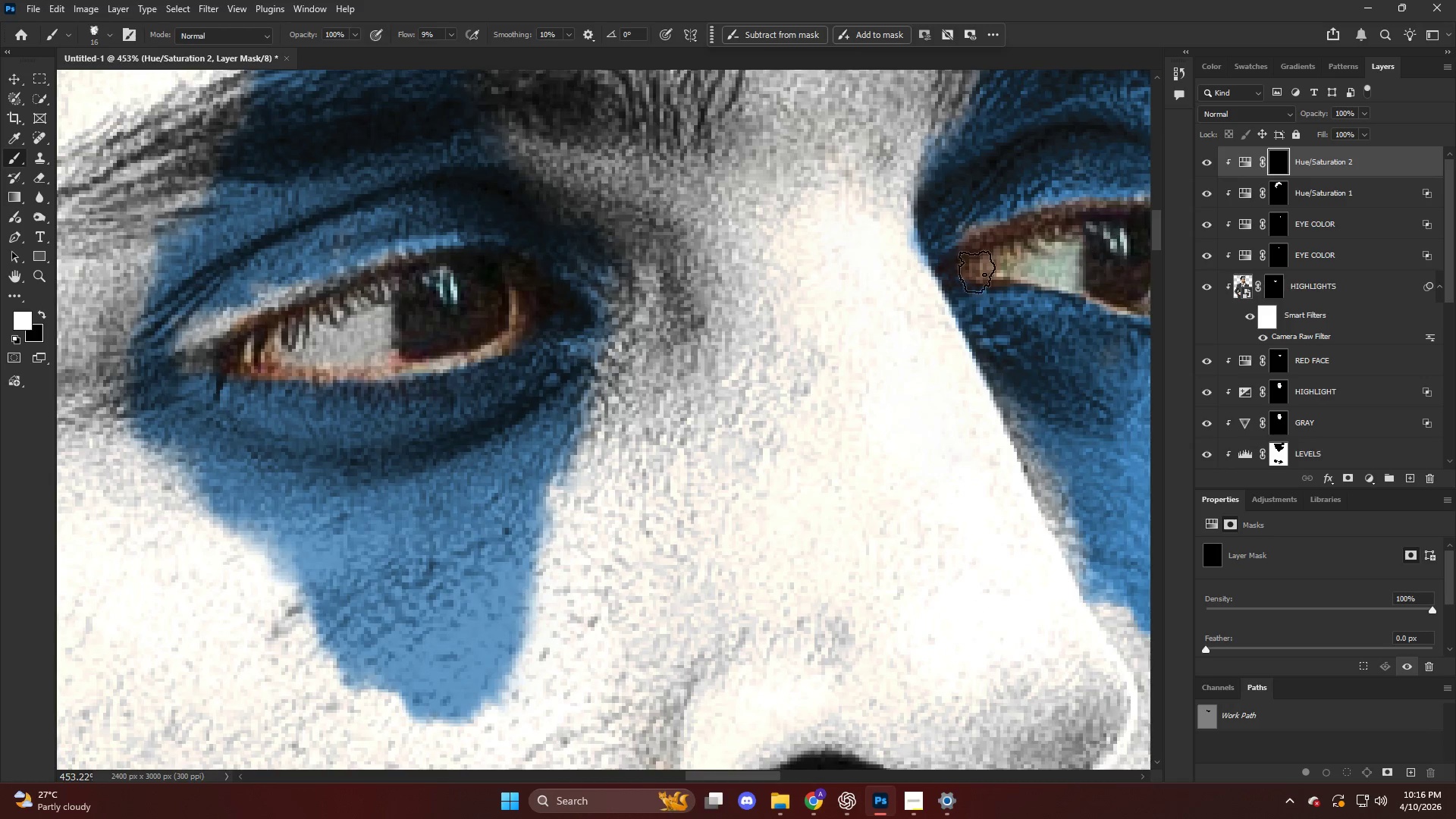 
hold_key(key=AltLeft, duration=0.66)
 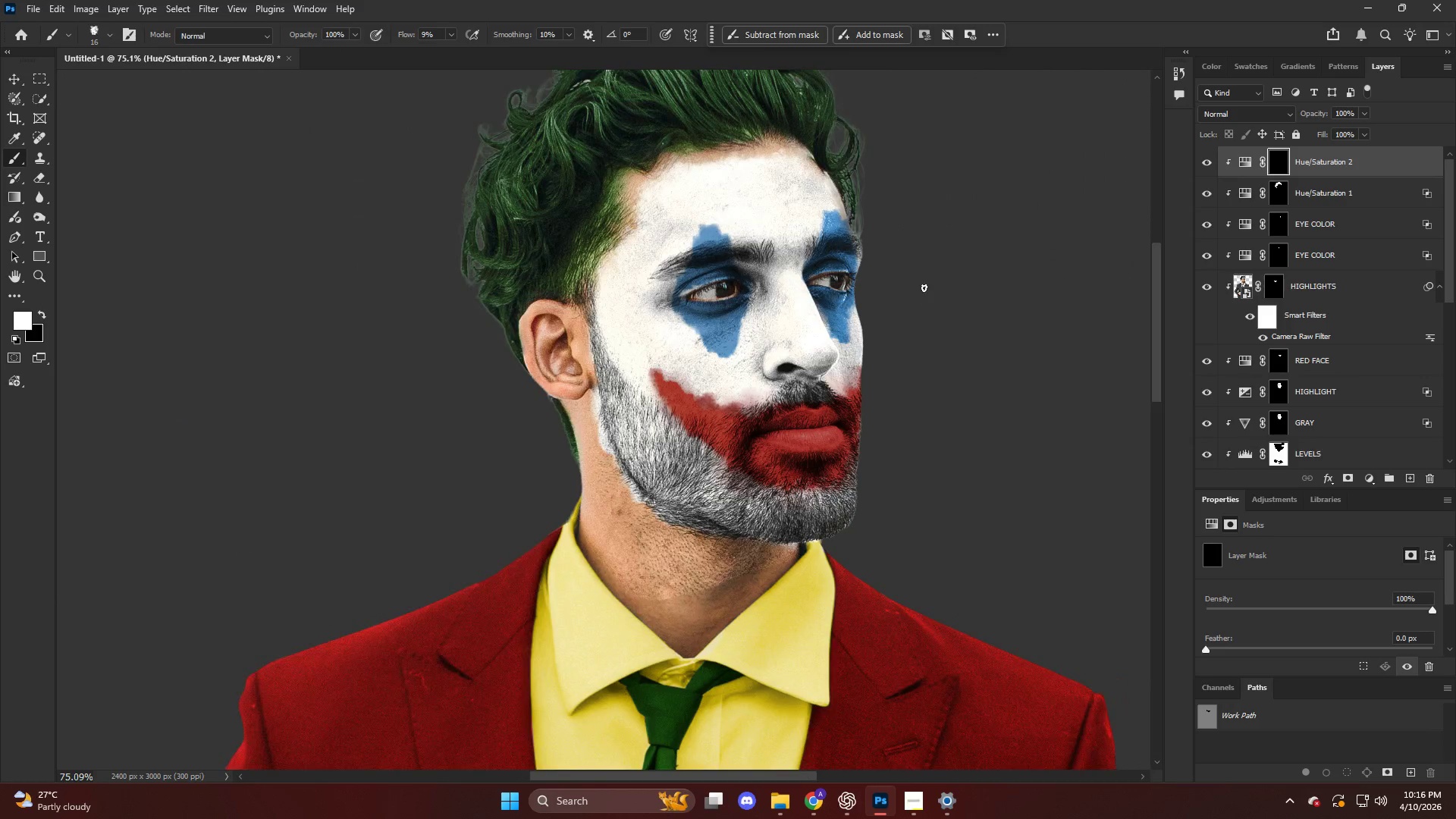 
key(Control+ControlLeft)
 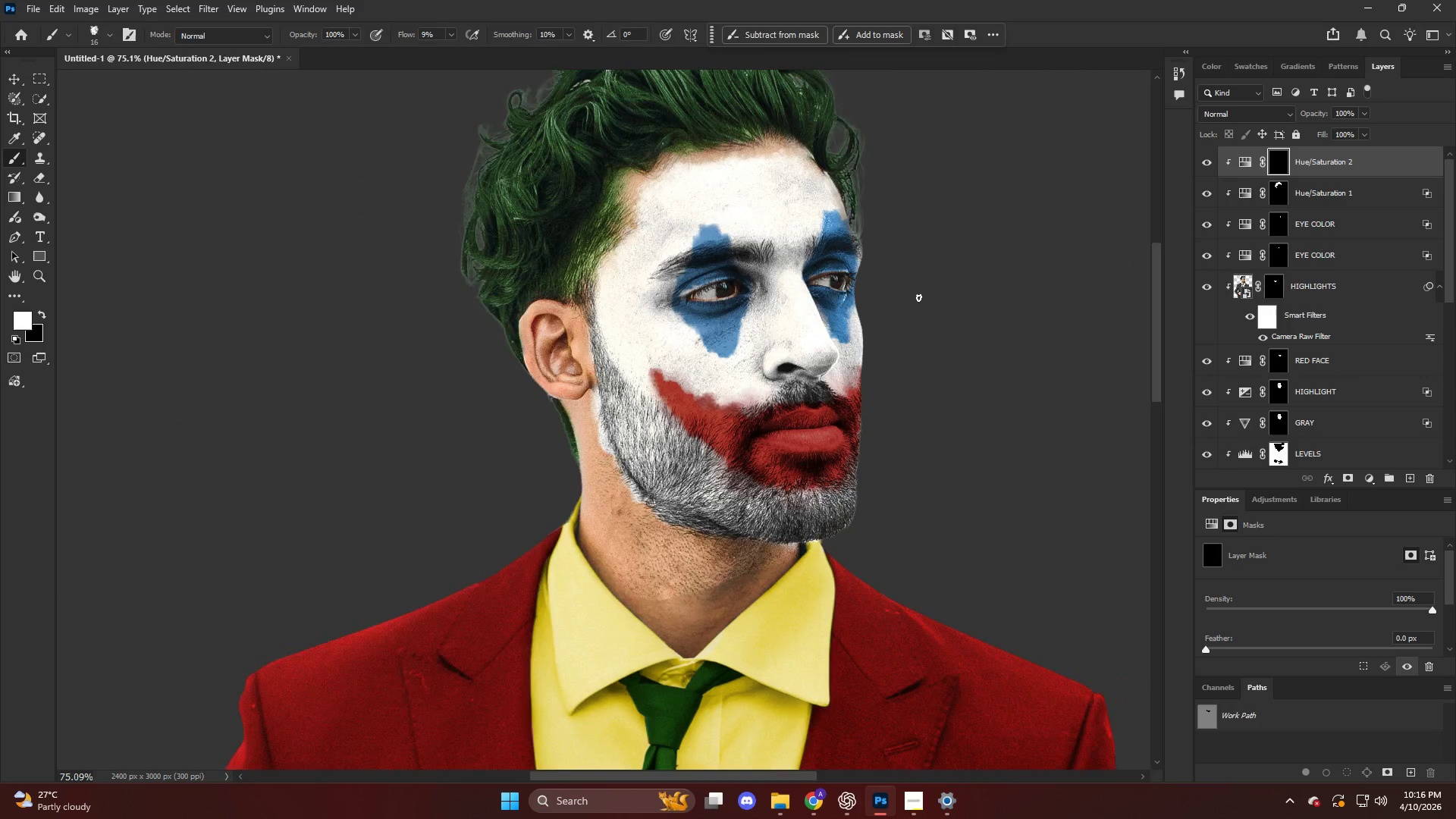 
key(Alt+AltLeft)
 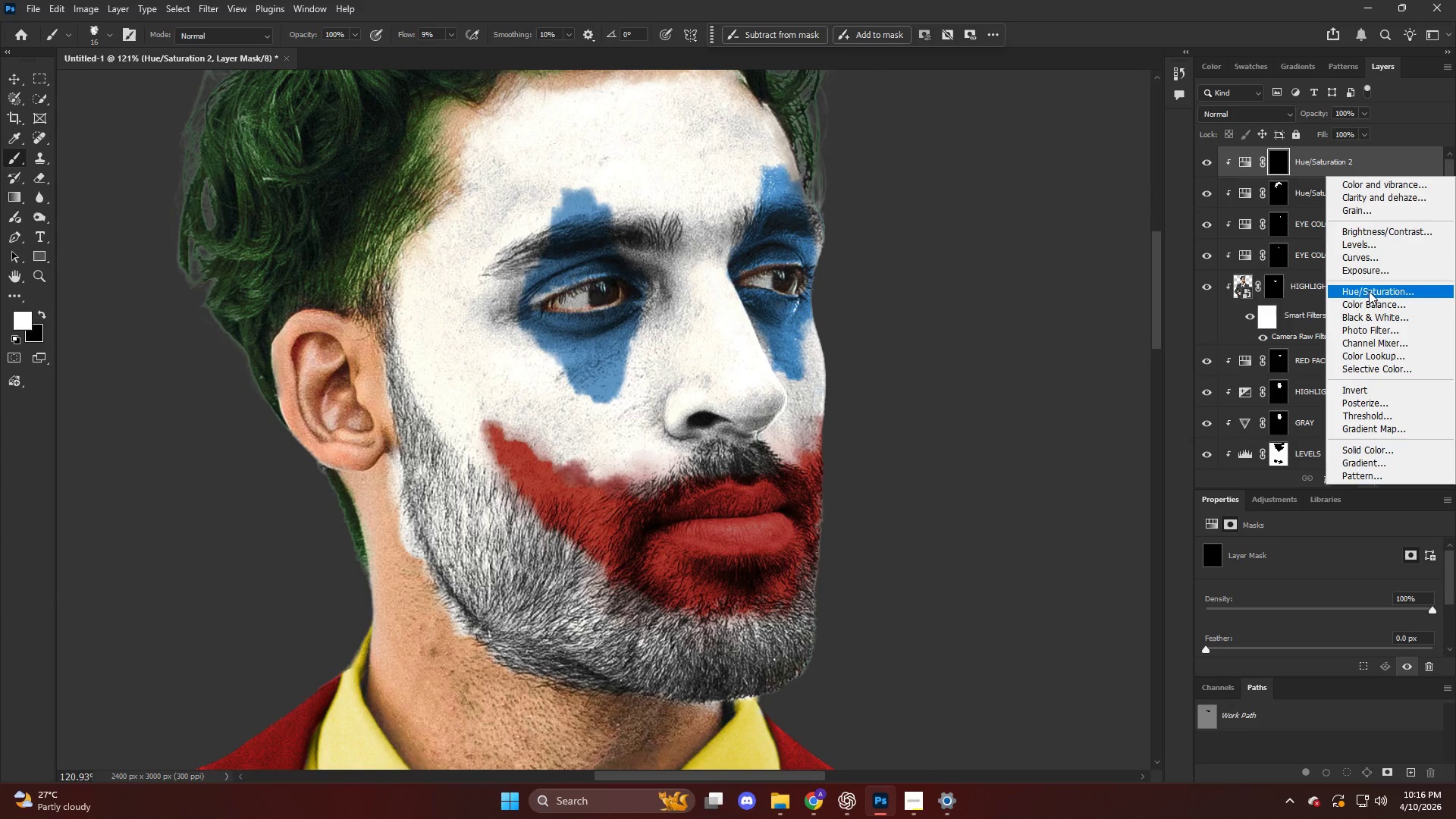 
scroll: coordinate [924, 283], scroll_direction: down, amount: 21.0
 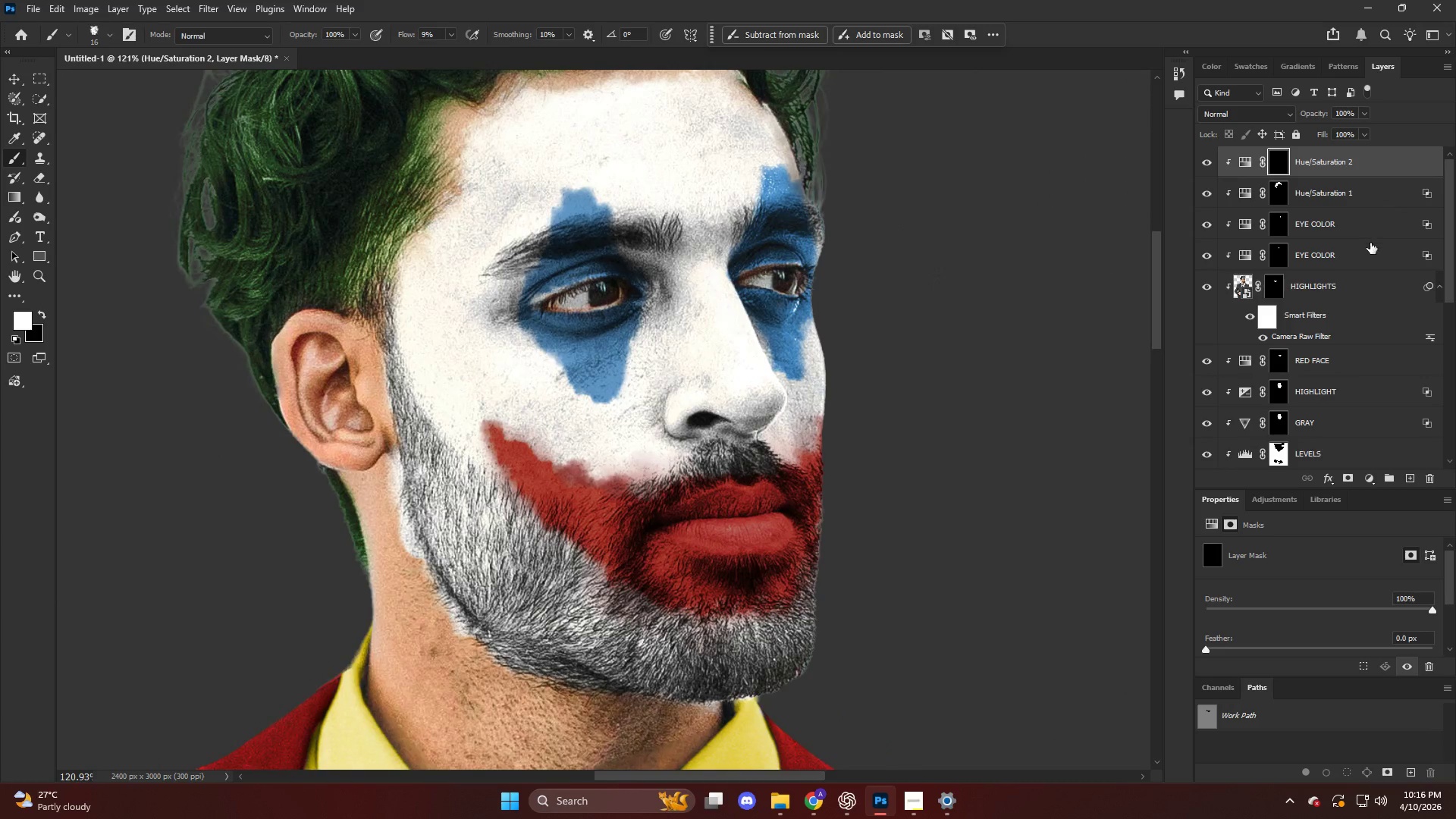 
left_click([1367, 257])
 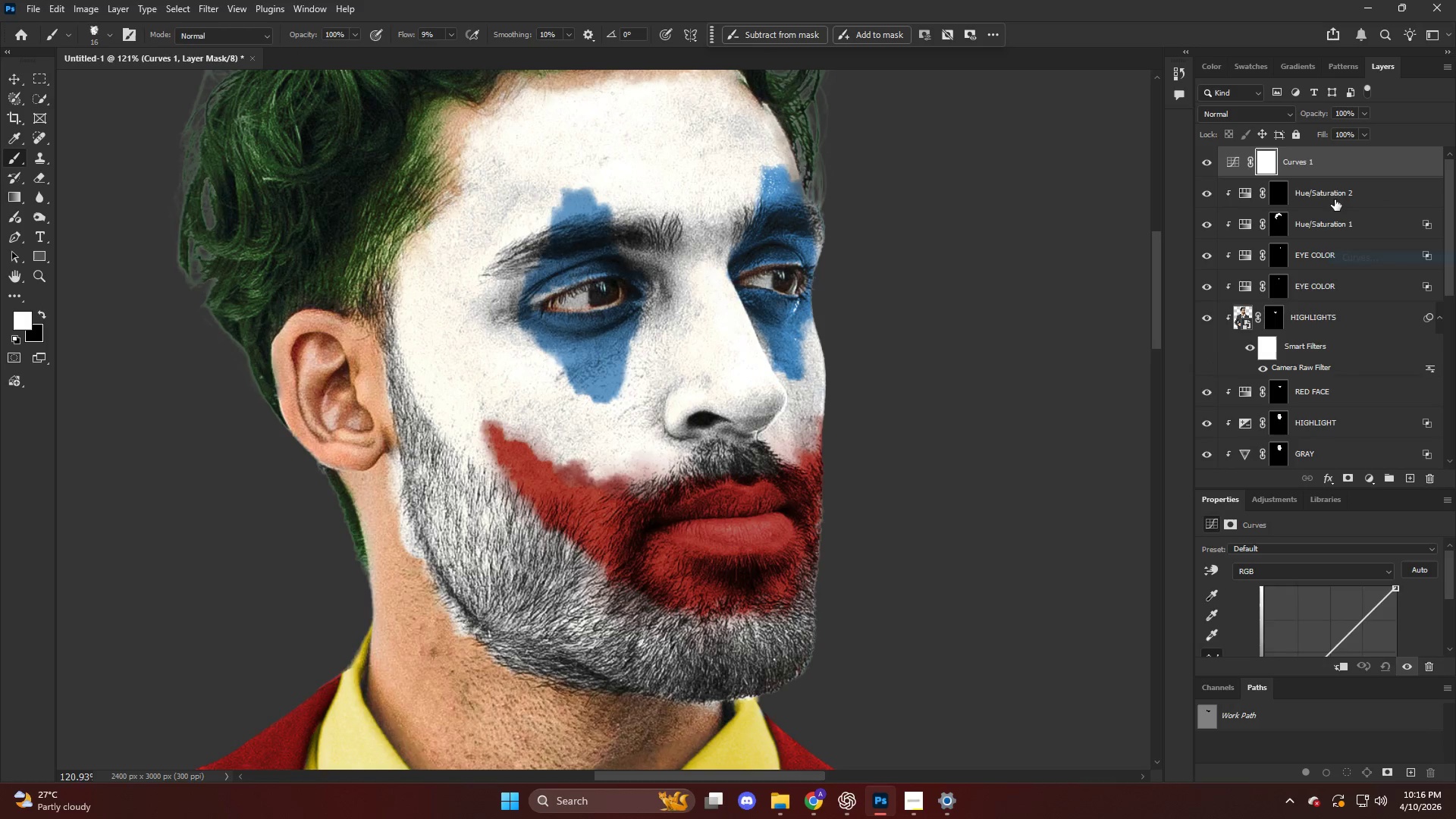 
hold_key(key=AltLeft, duration=0.69)
 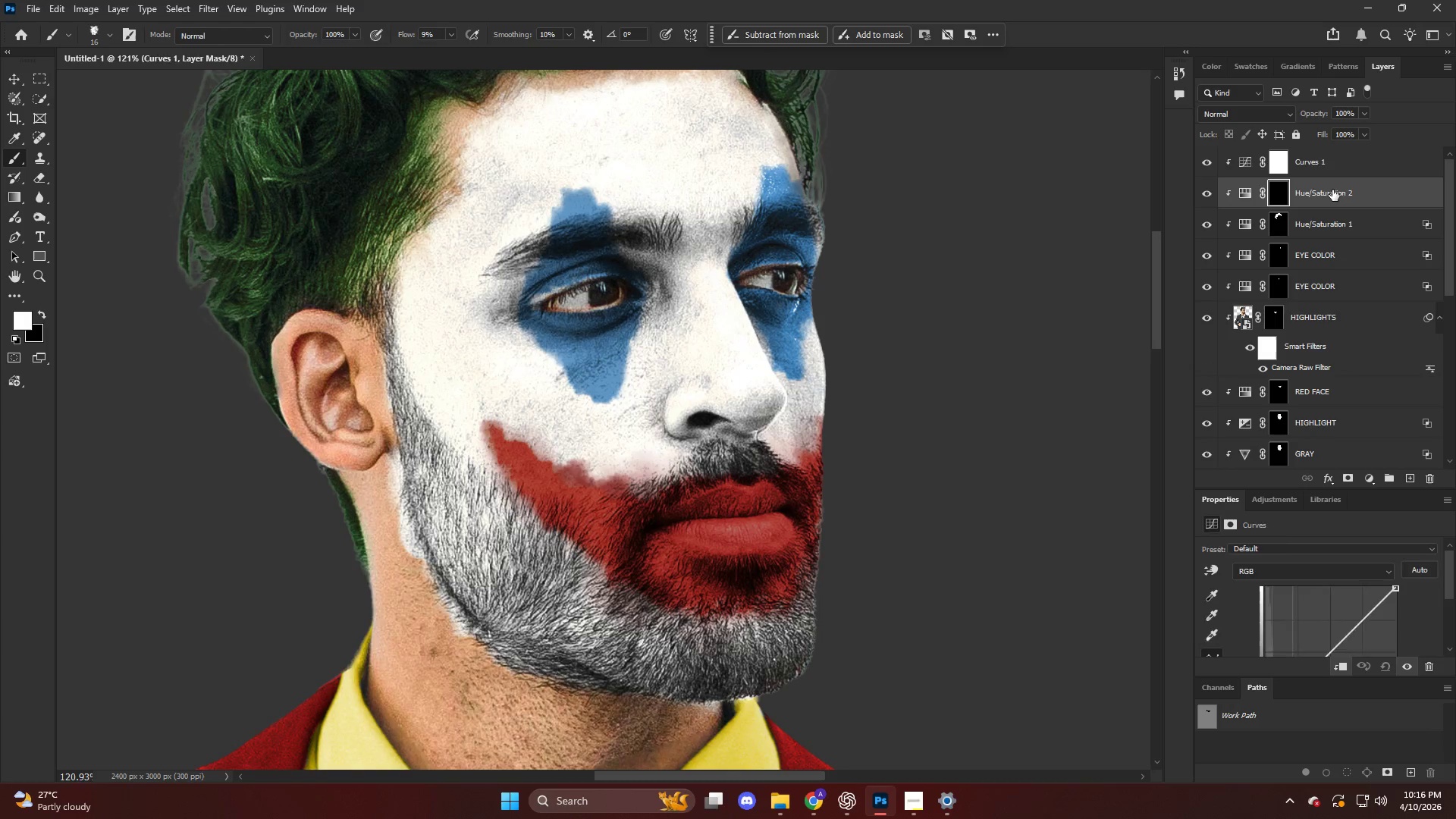 
double_click([1332, 190])
 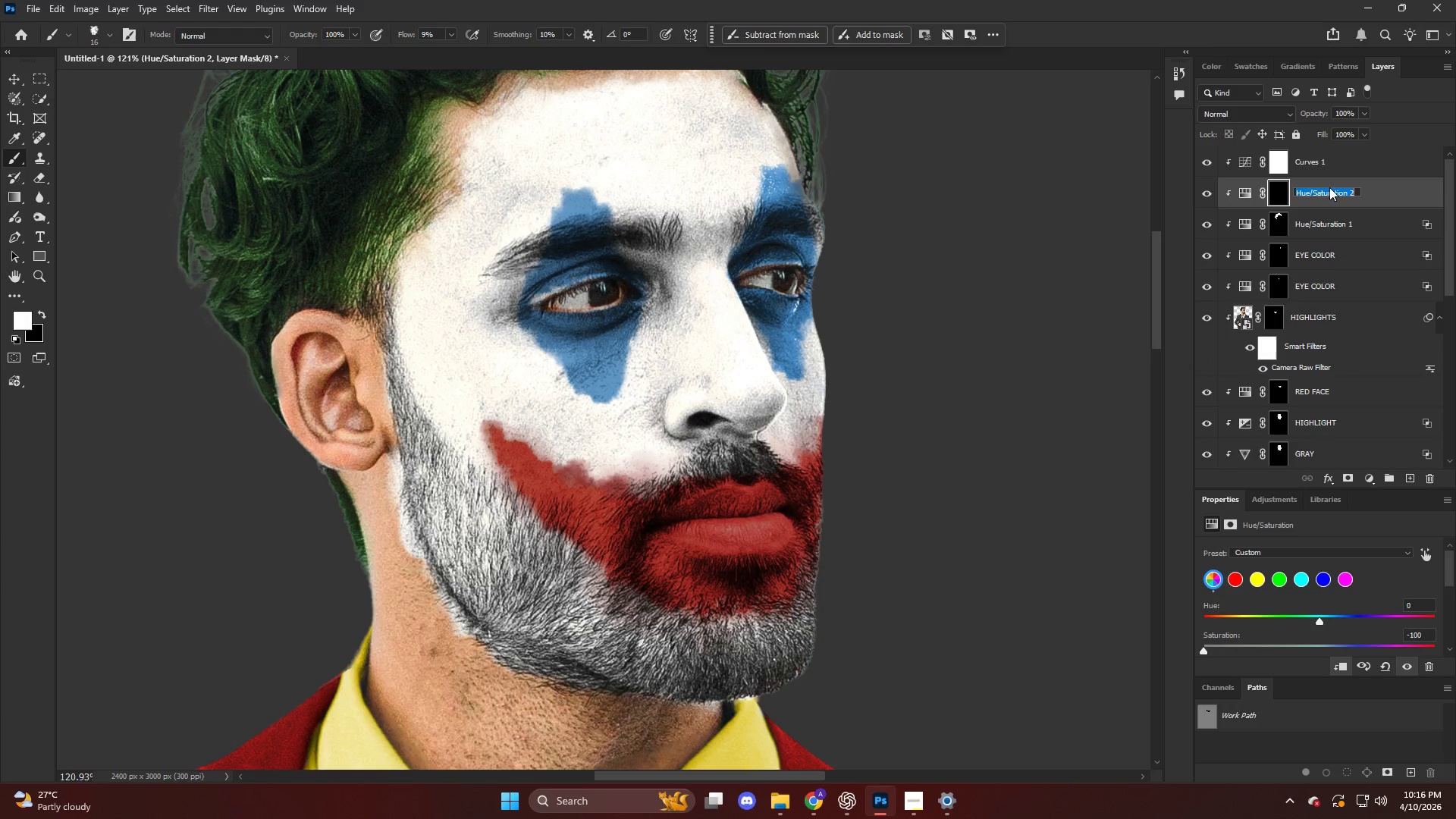 
type(FRAY)
 